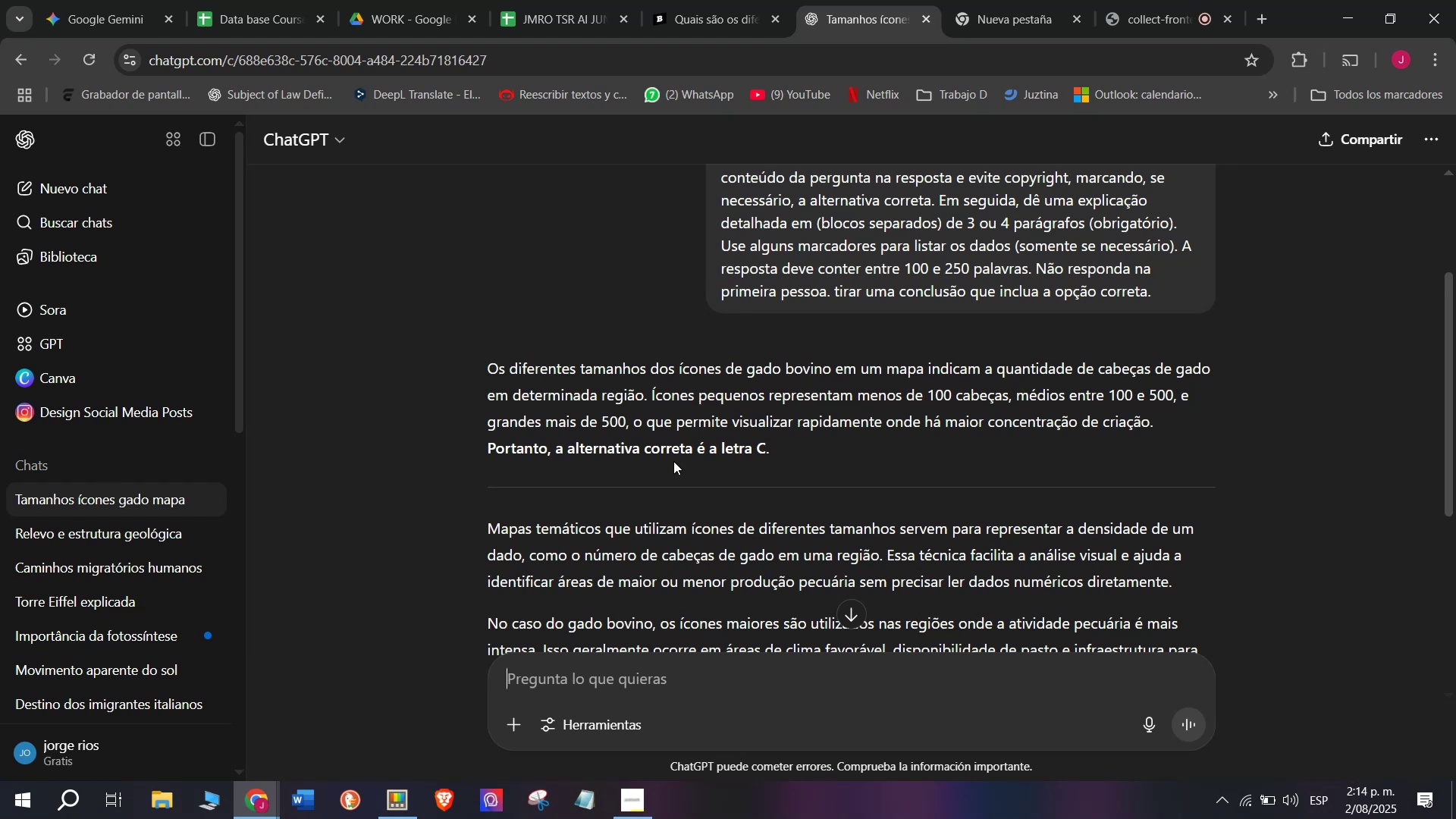 
left_click_drag(start_coordinate=[774, 451], to_coordinate=[482, 370])
 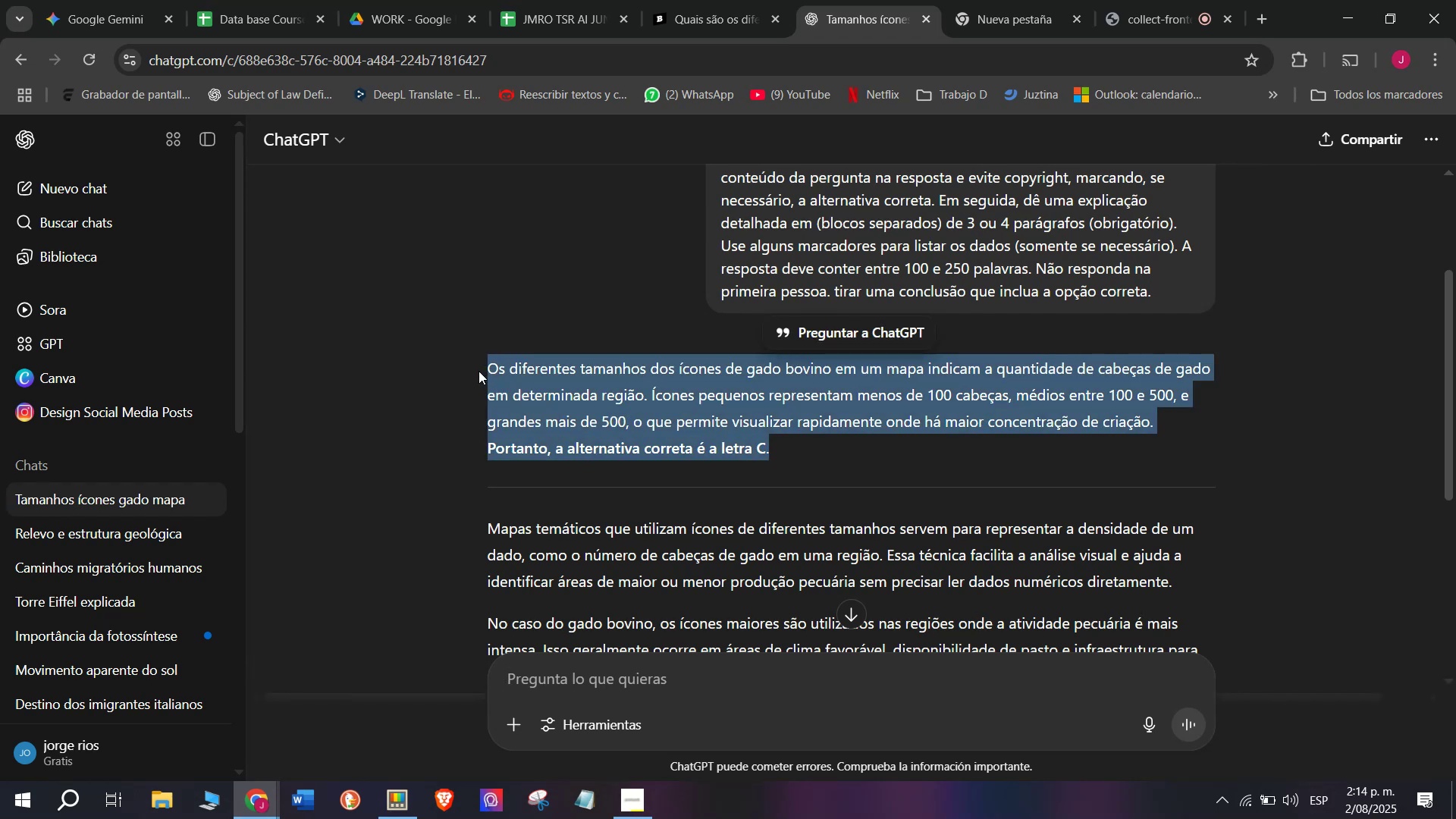 
key(Control+C)
 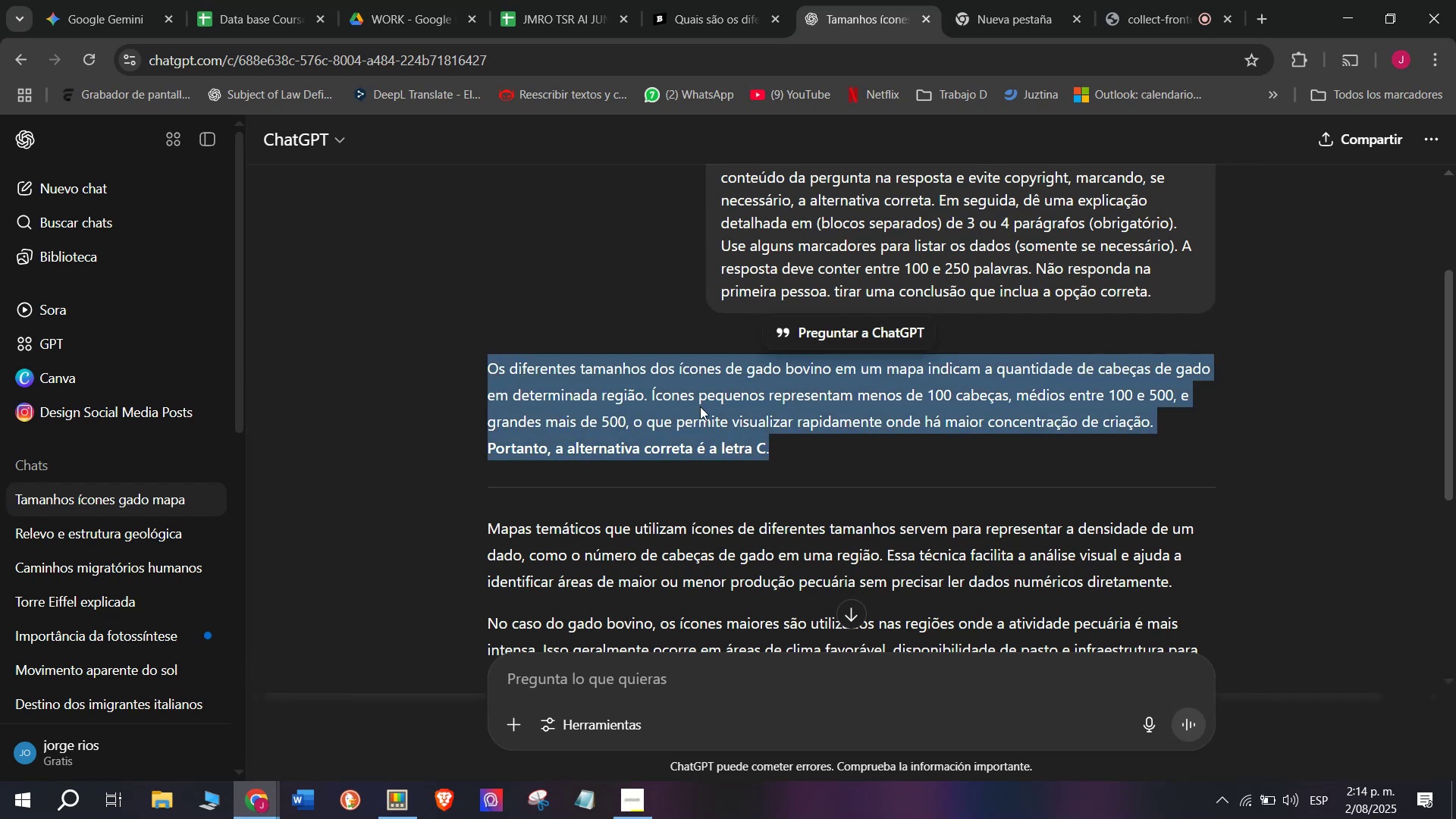 
scroll: coordinate [700, 406], scroll_direction: down, amount: 1.0
 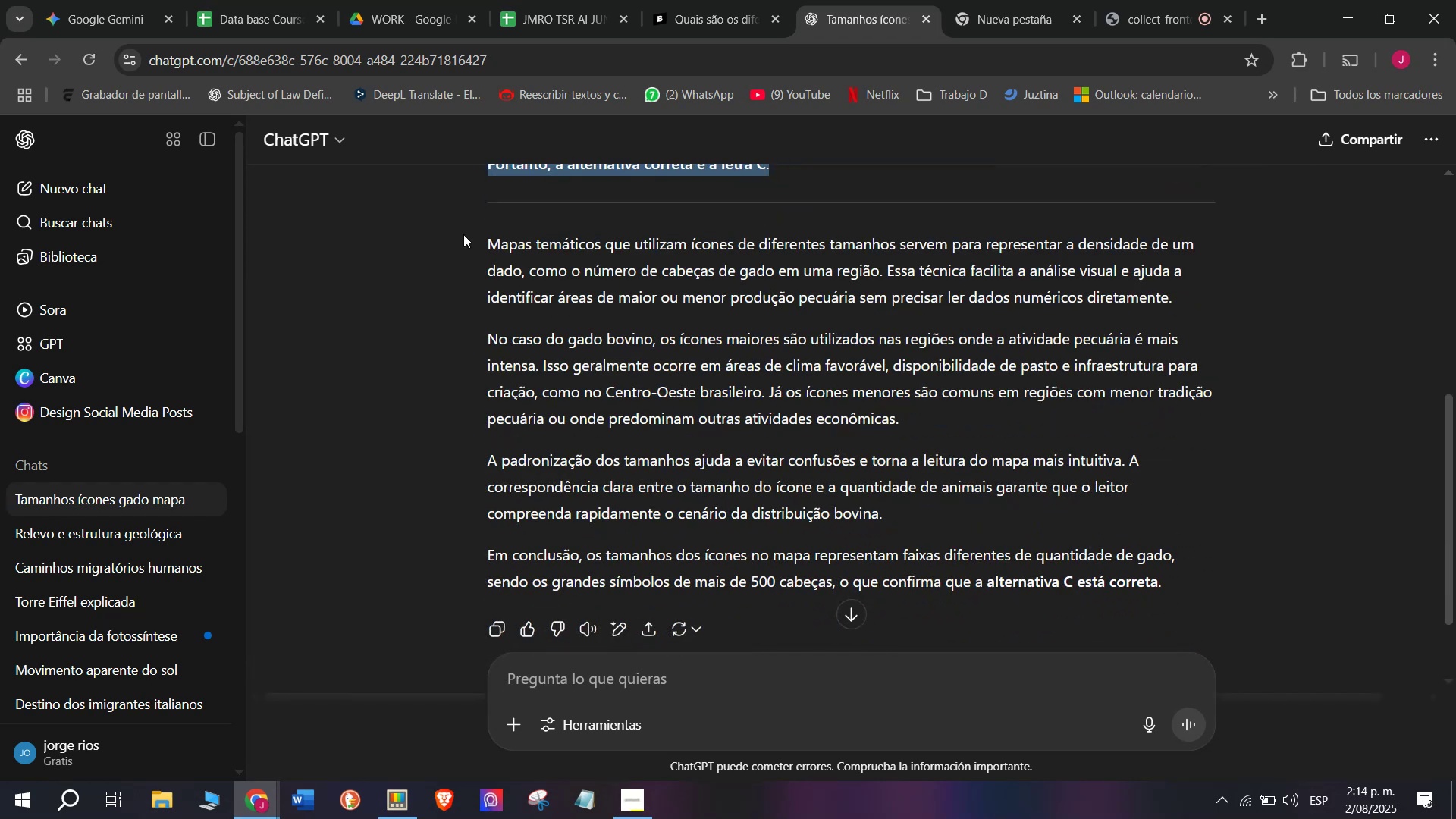 
left_click_drag(start_coordinate=[466, 234], to_coordinate=[919, 420])
 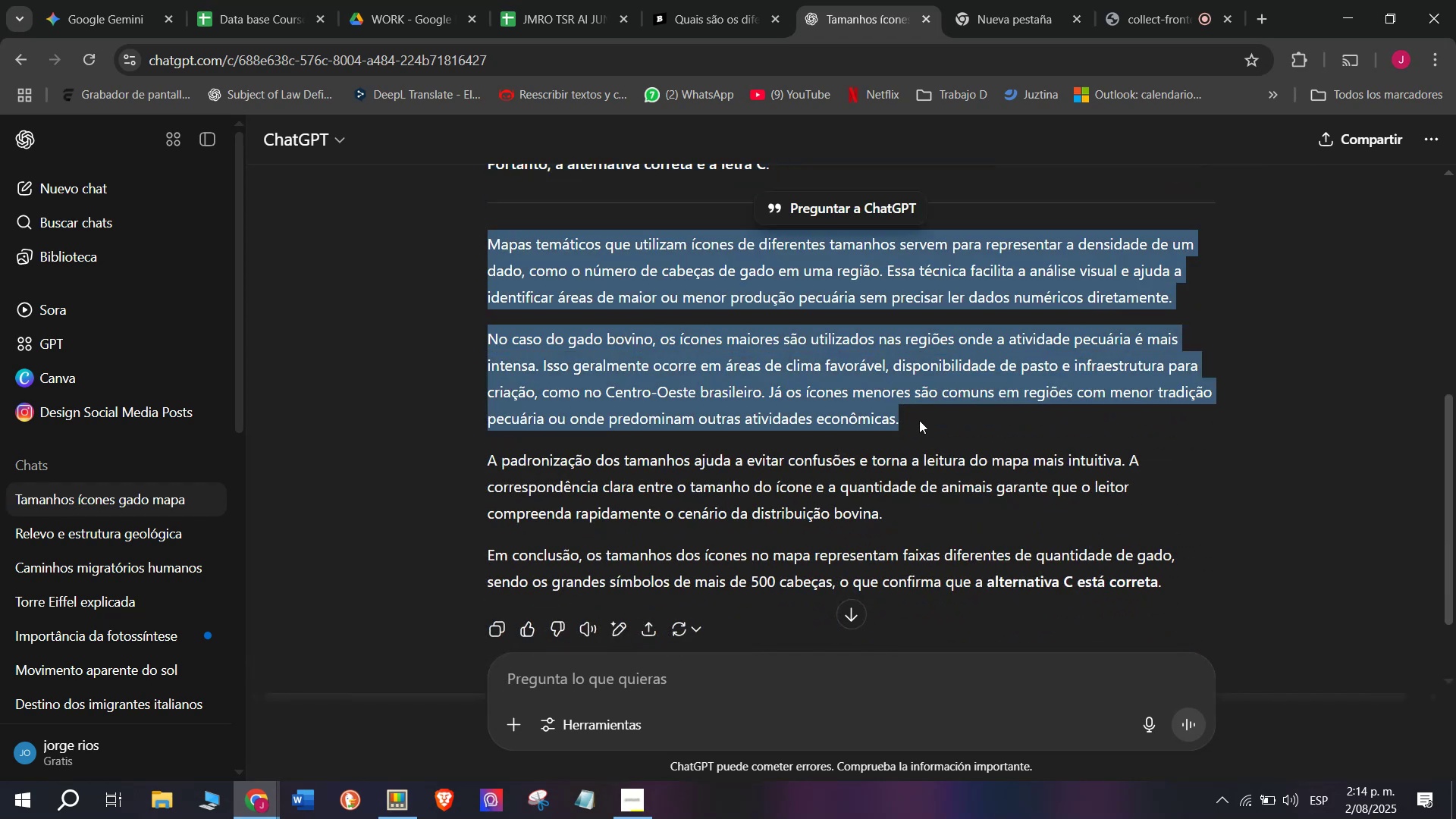 
key(Control+C)
 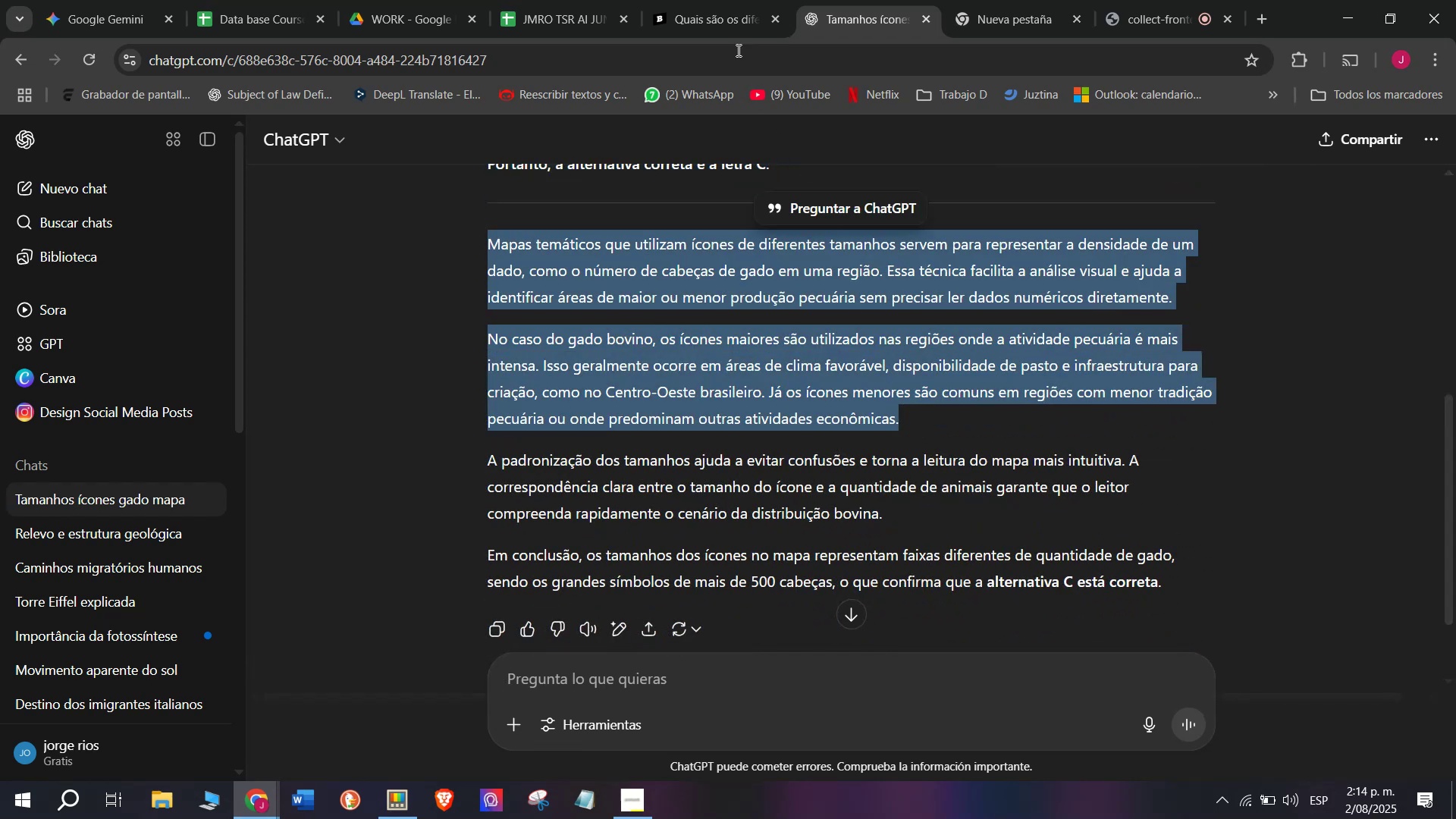 
left_click([695, 0])
 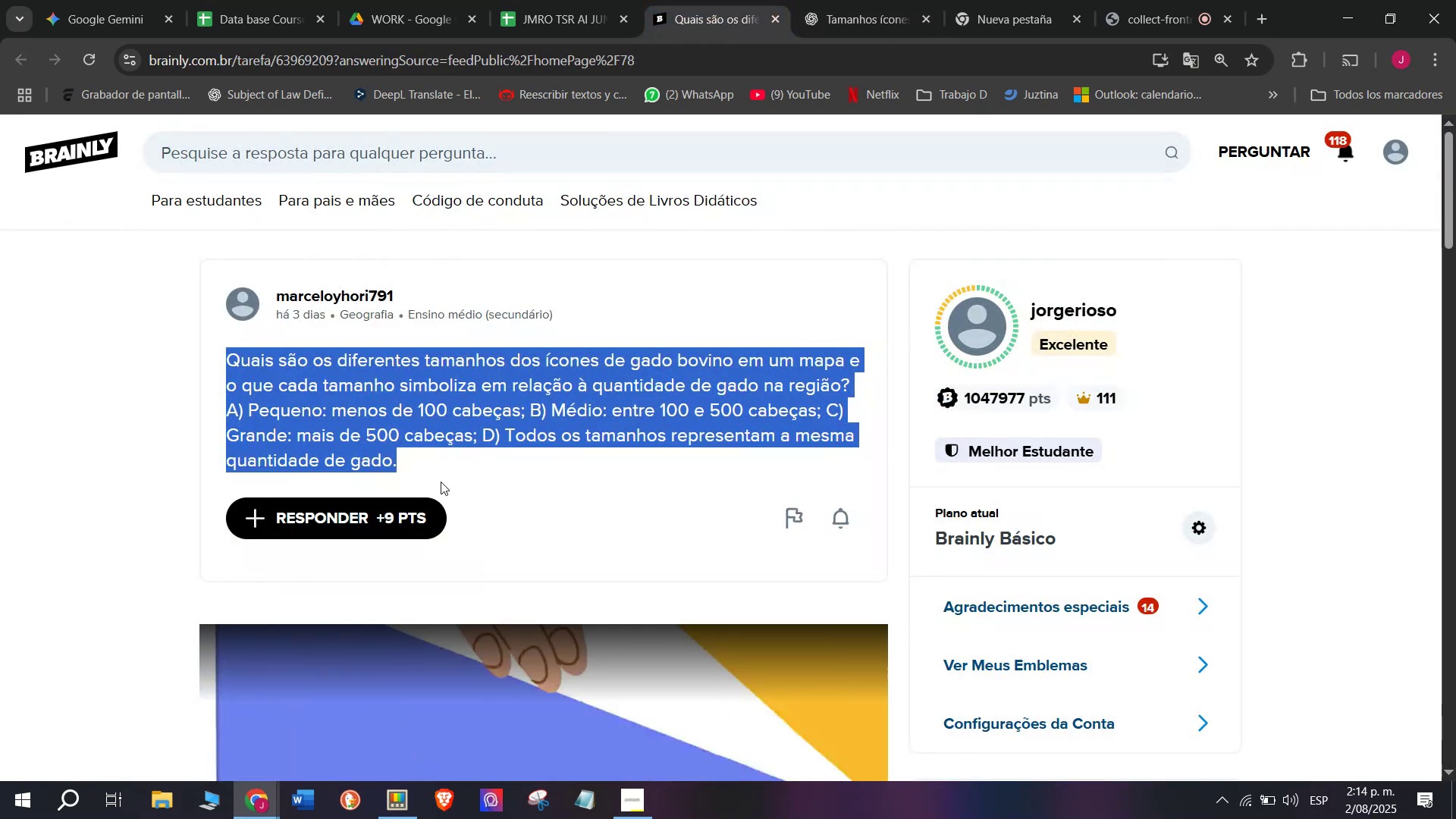 
left_click([396, 511])
 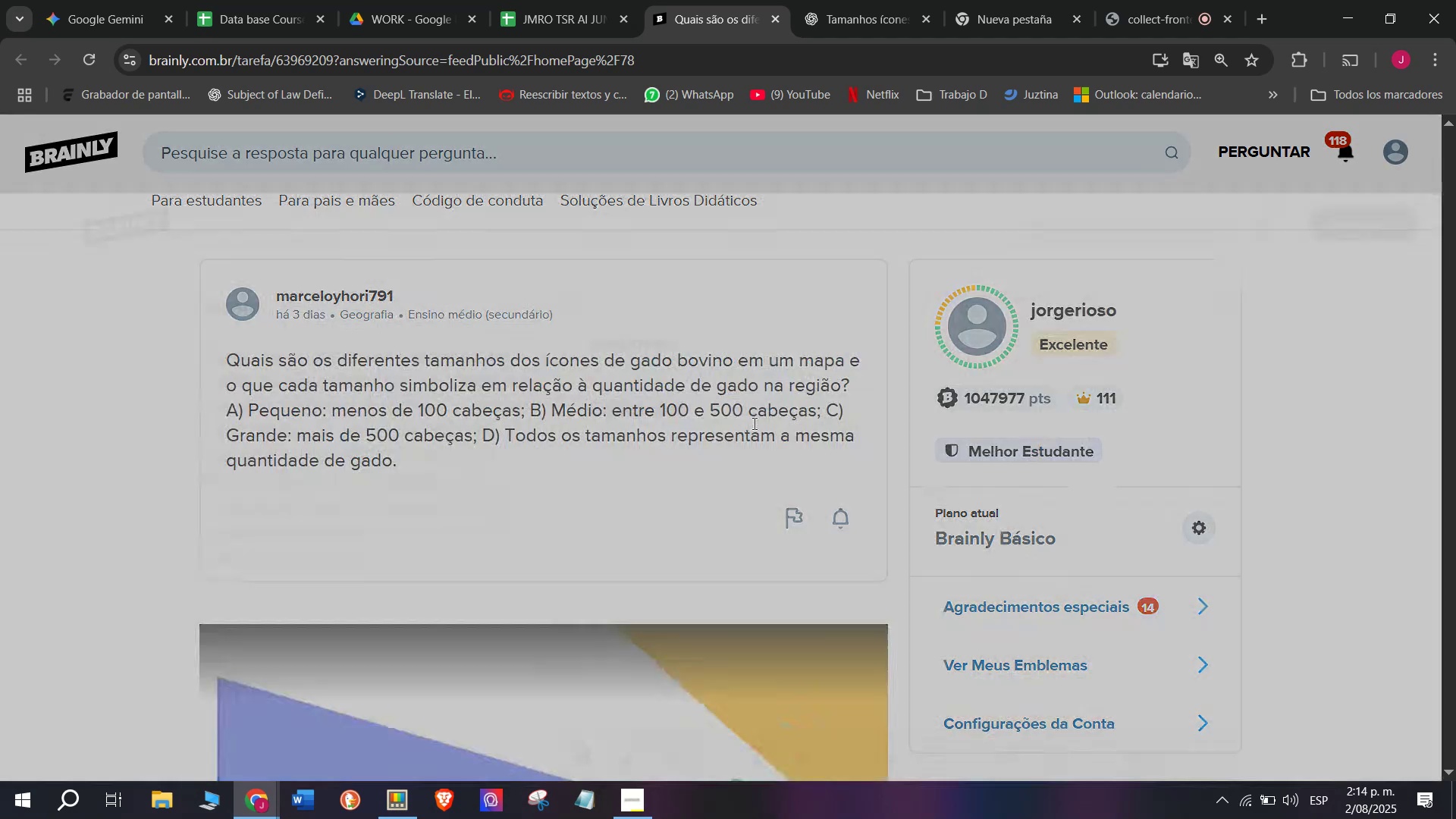 
left_click_drag(start_coordinate=[739, 400], to_coordinate=[495, 211])
 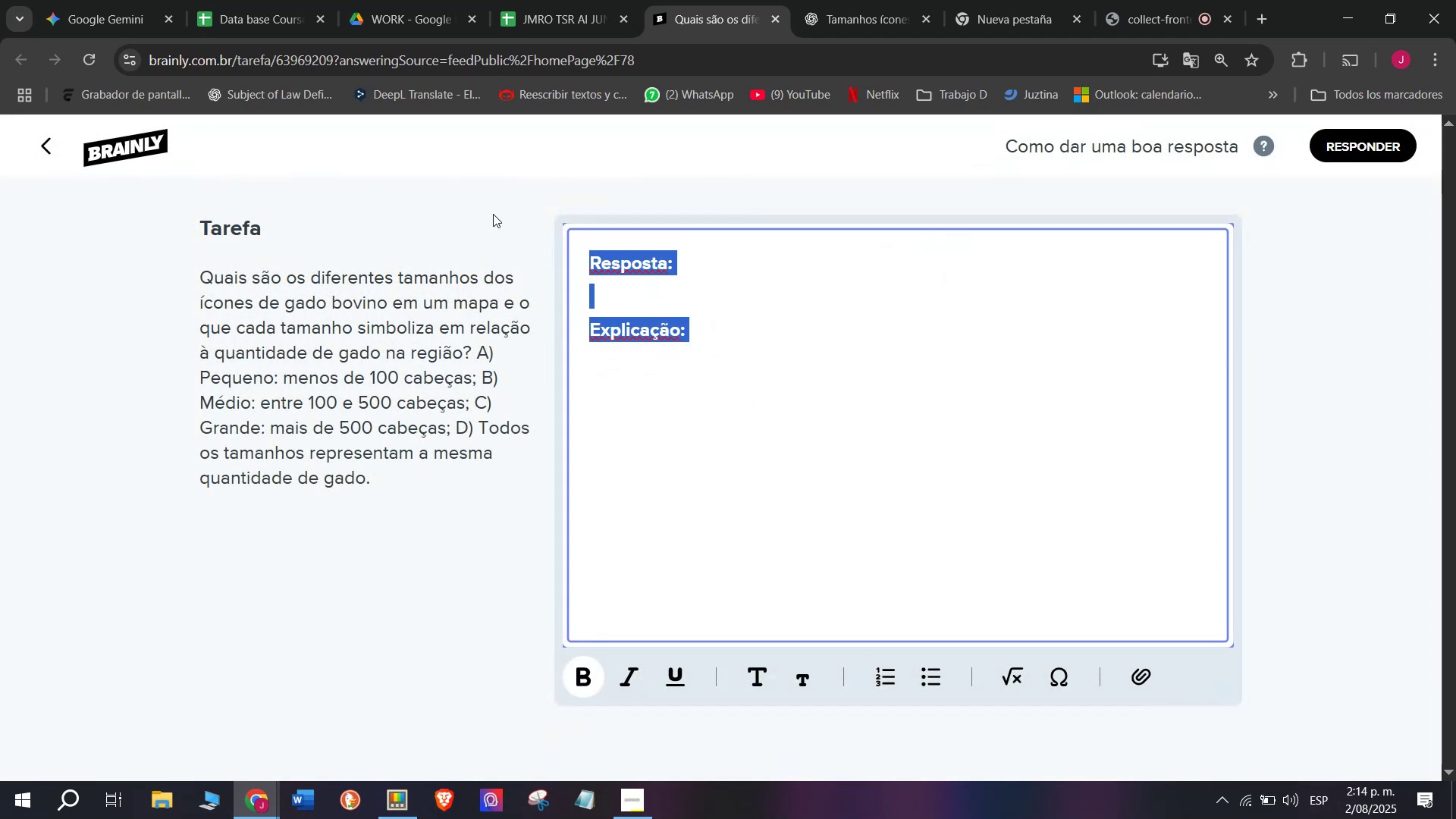 
key(Meta+V)
 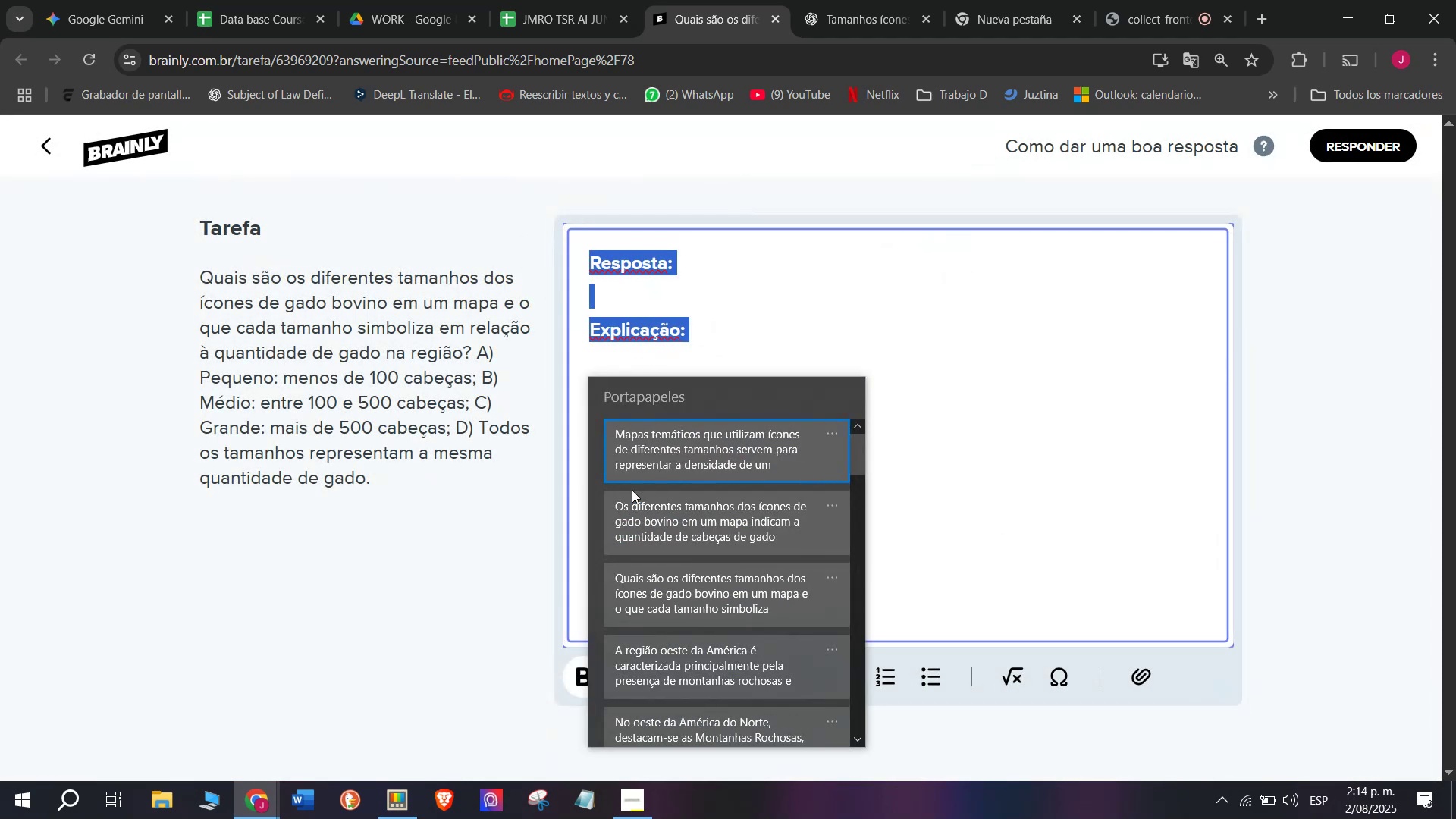 
left_click([630, 530])
 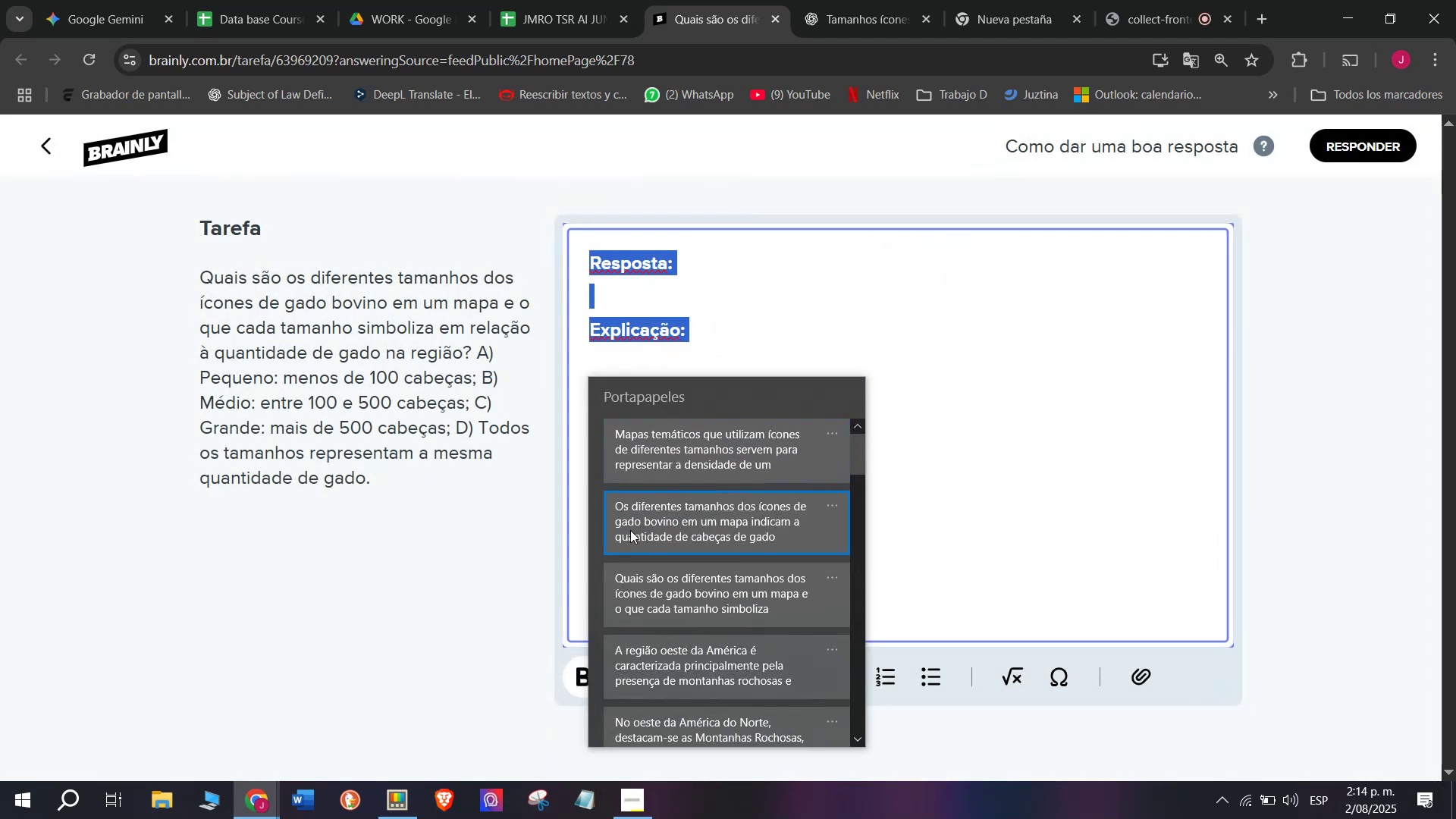 
key(Control+ControlLeft)
 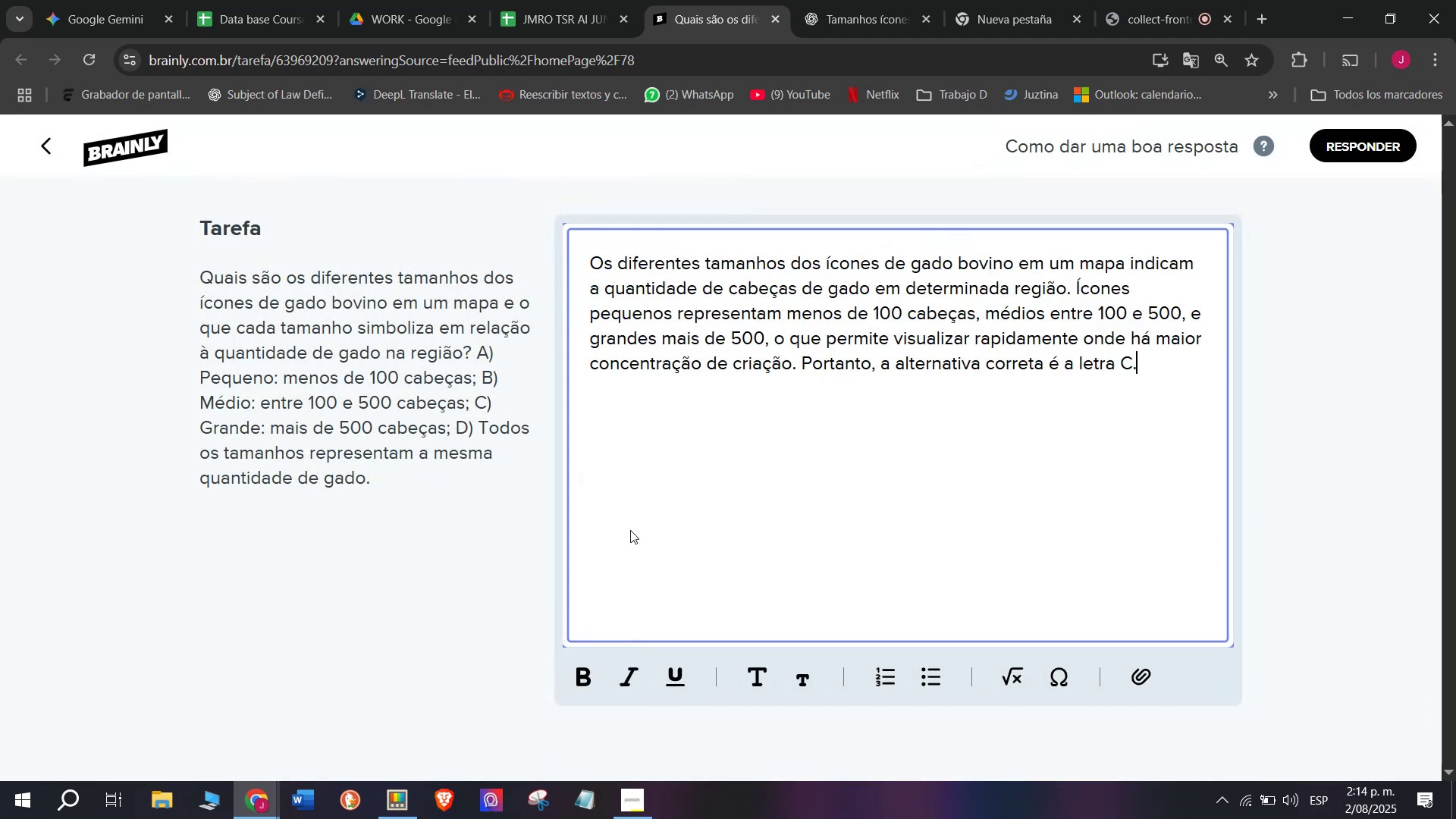 
key(Control+V)
 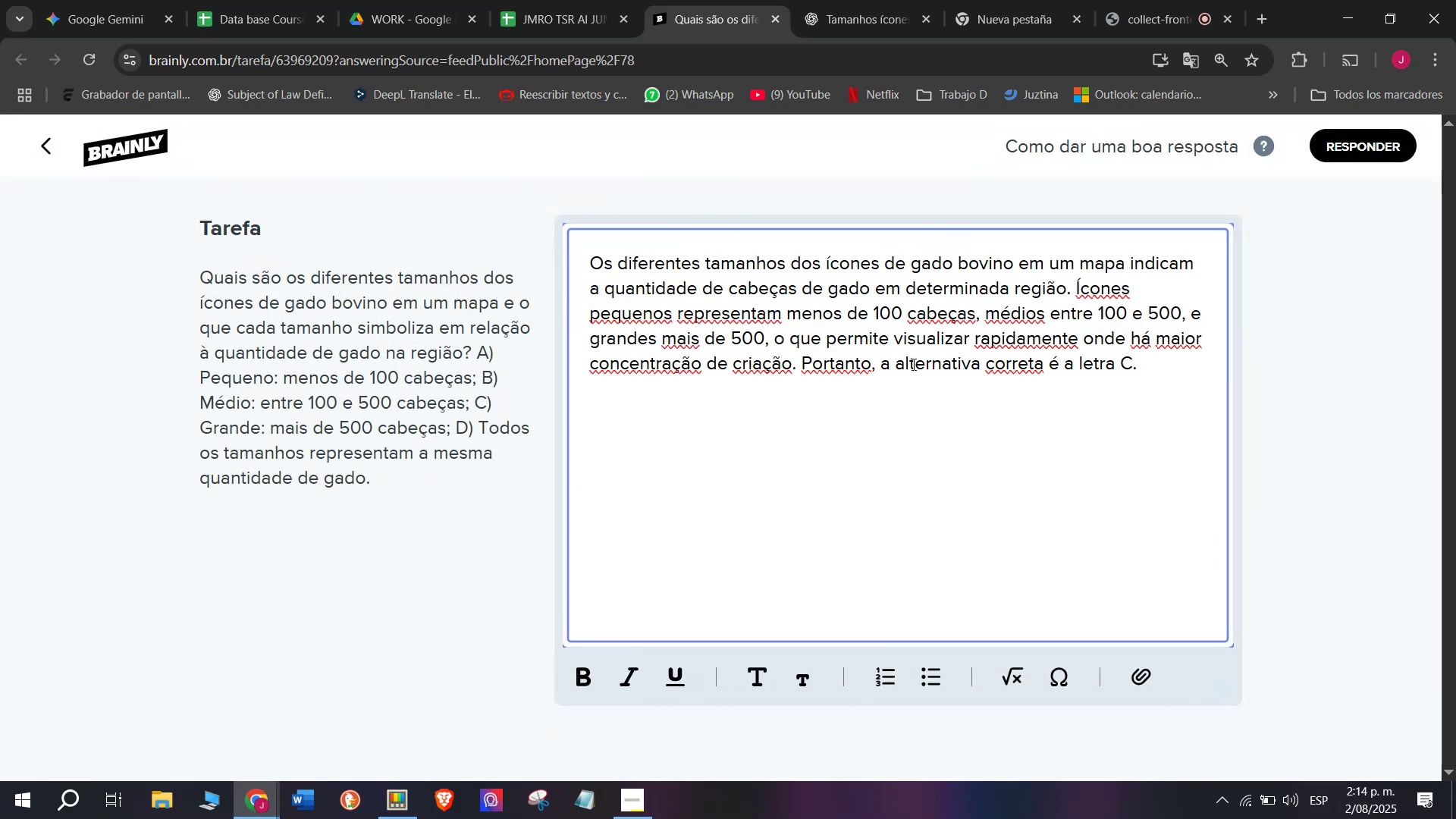 
wait(5.44)
 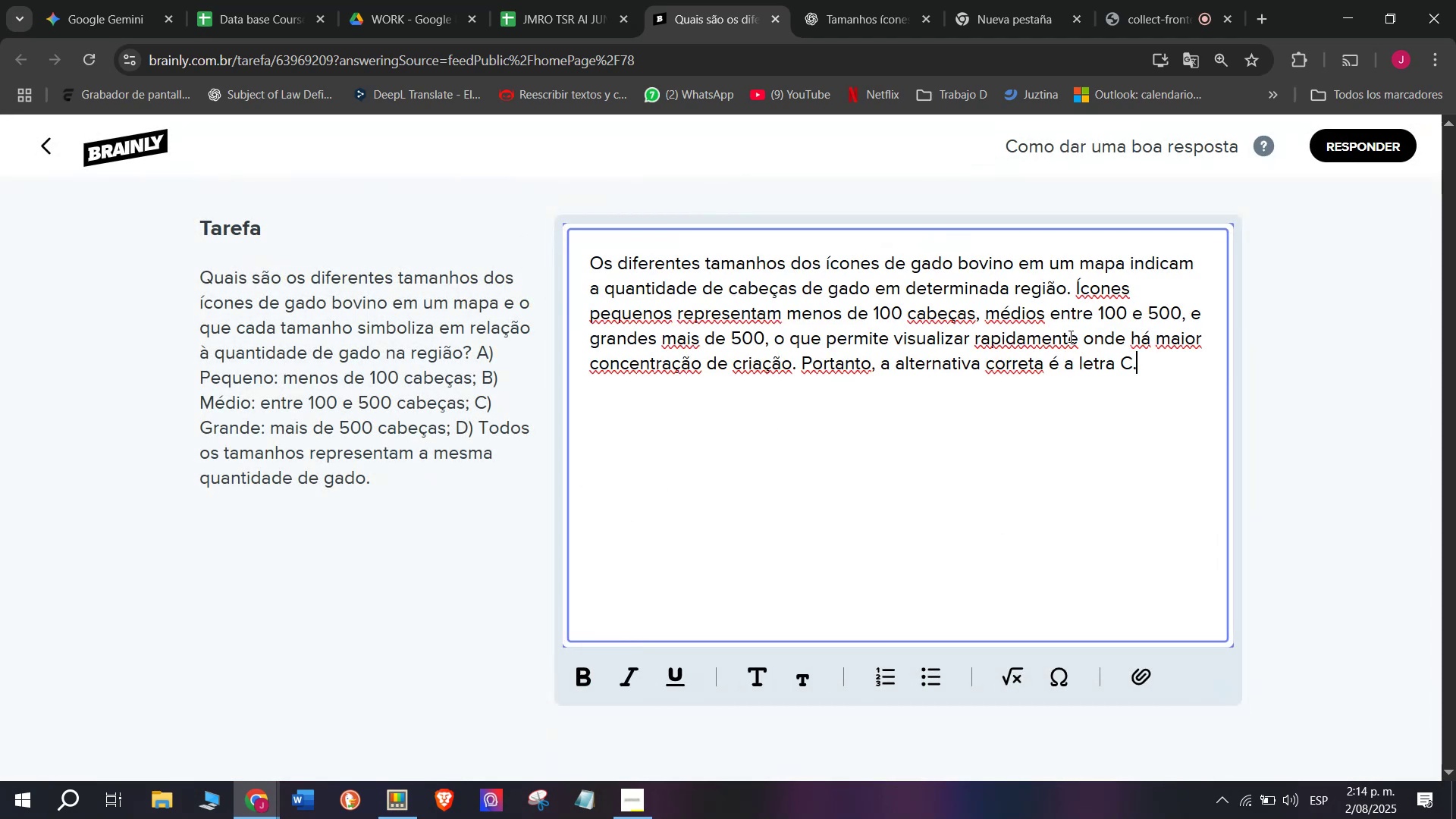 
left_click_drag(start_coordinate=[1108, 360], to_coordinate=[1072, 369])
 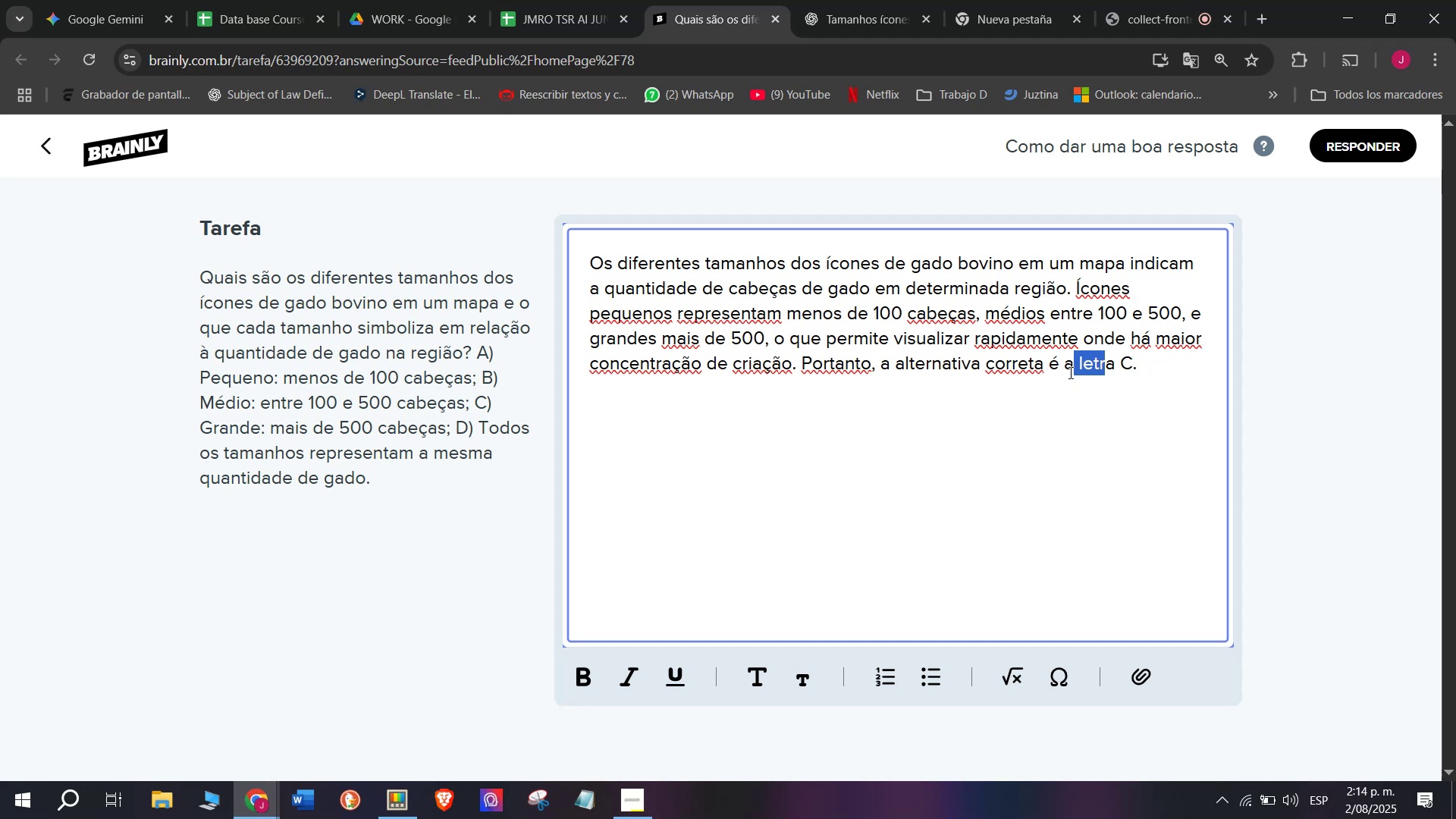 
key(Backspace)
 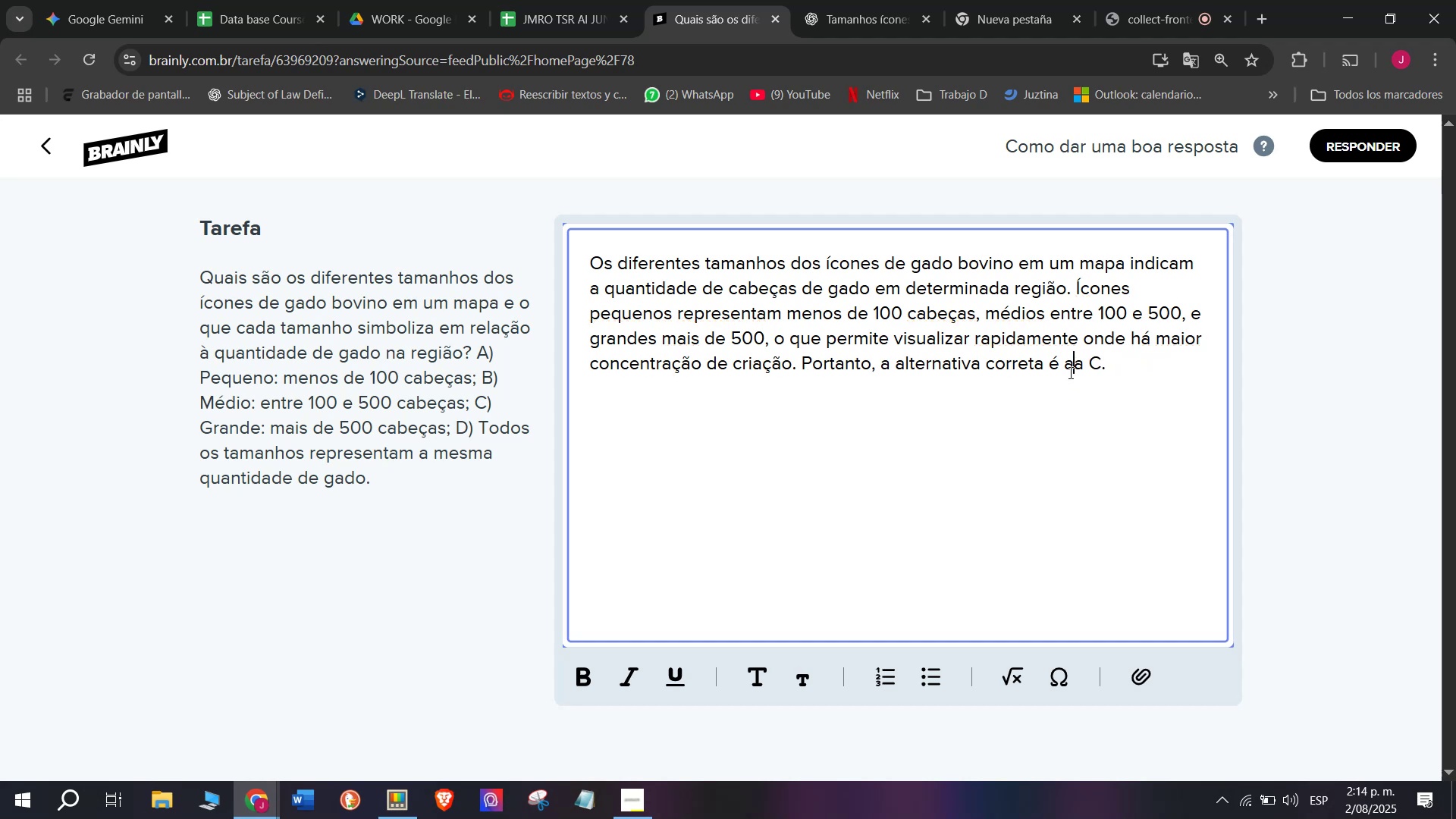 
key(Backspace)
 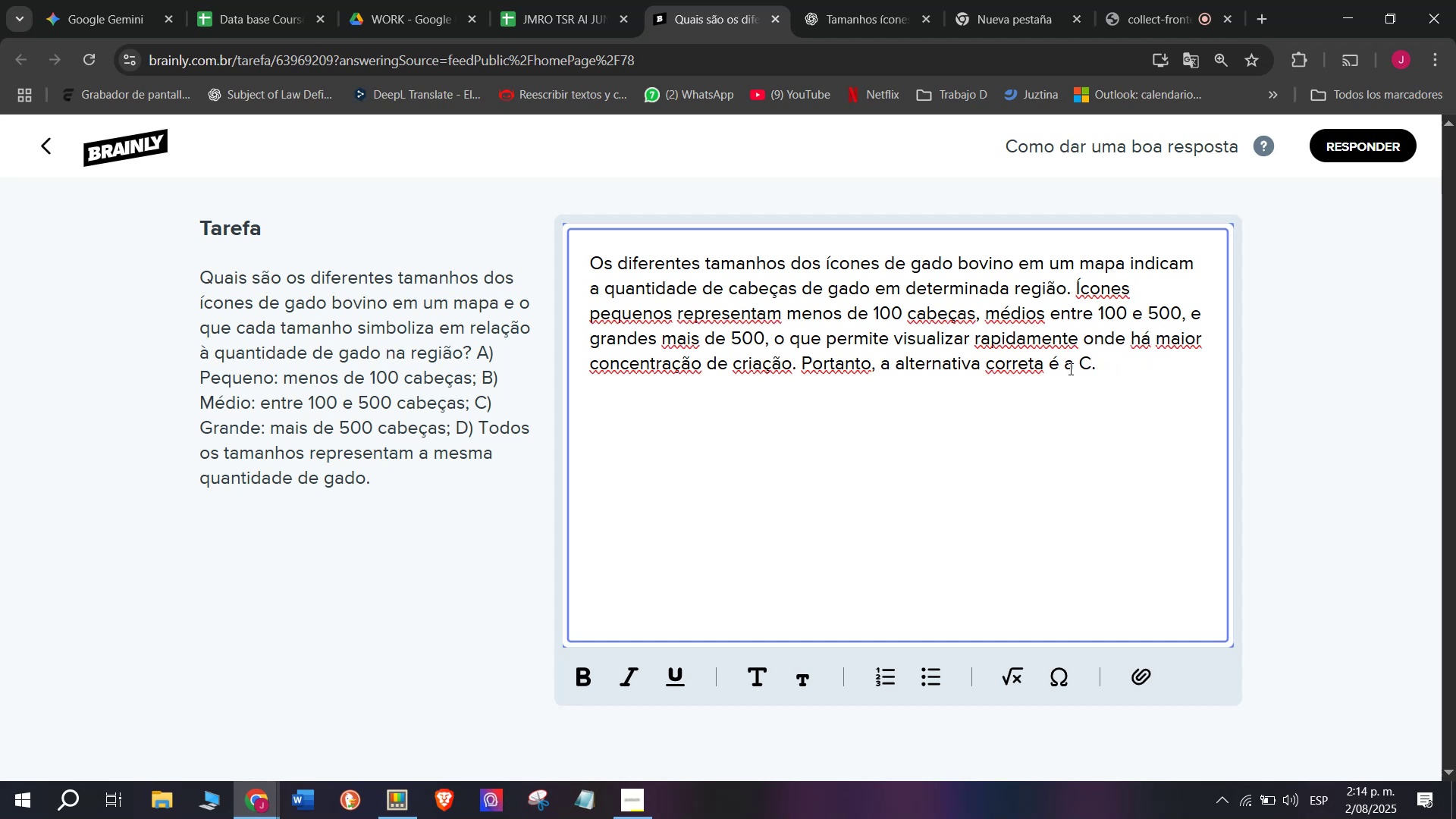 
left_click([1069, 367])
 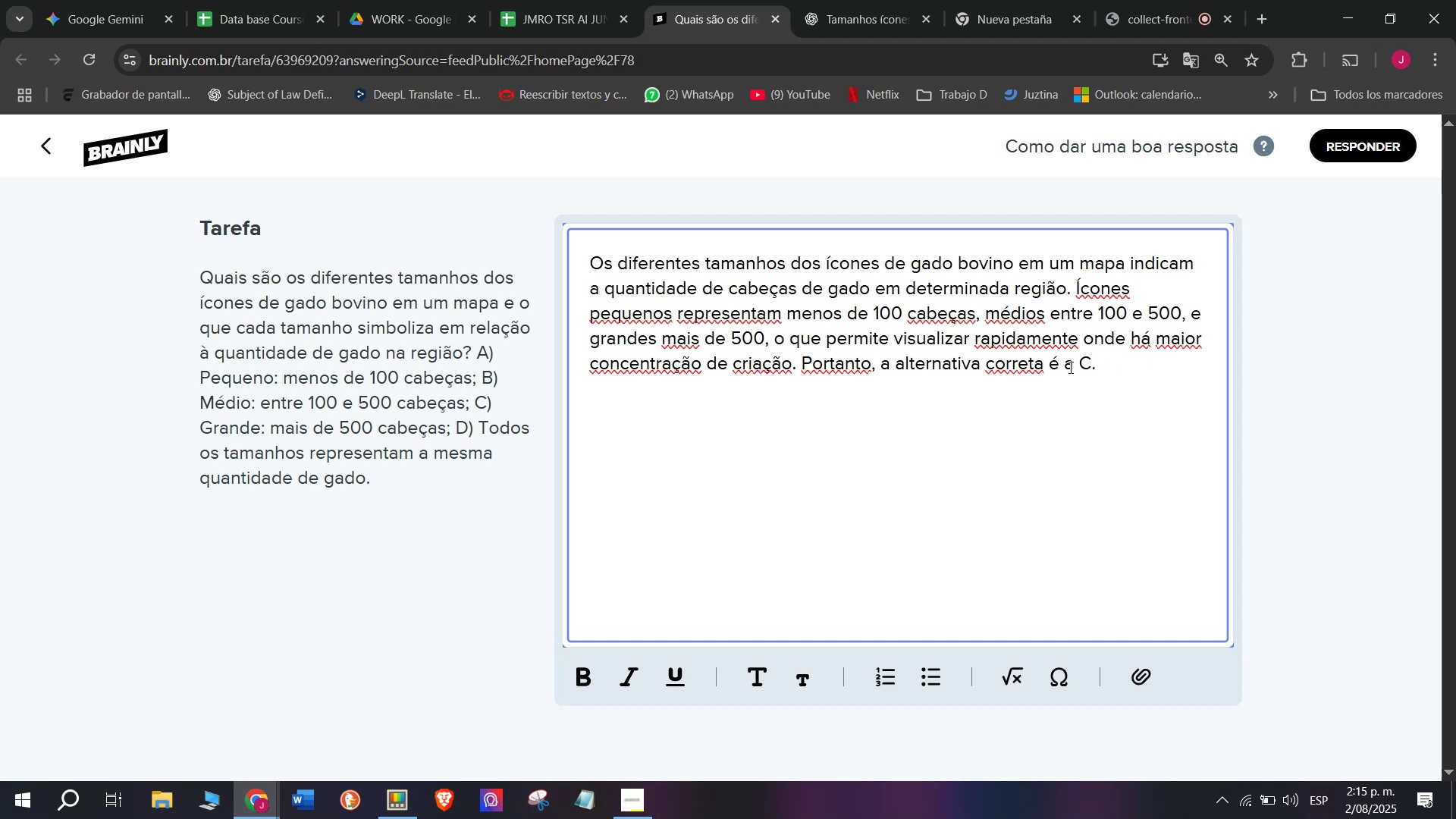 
key(Shift+Period)
 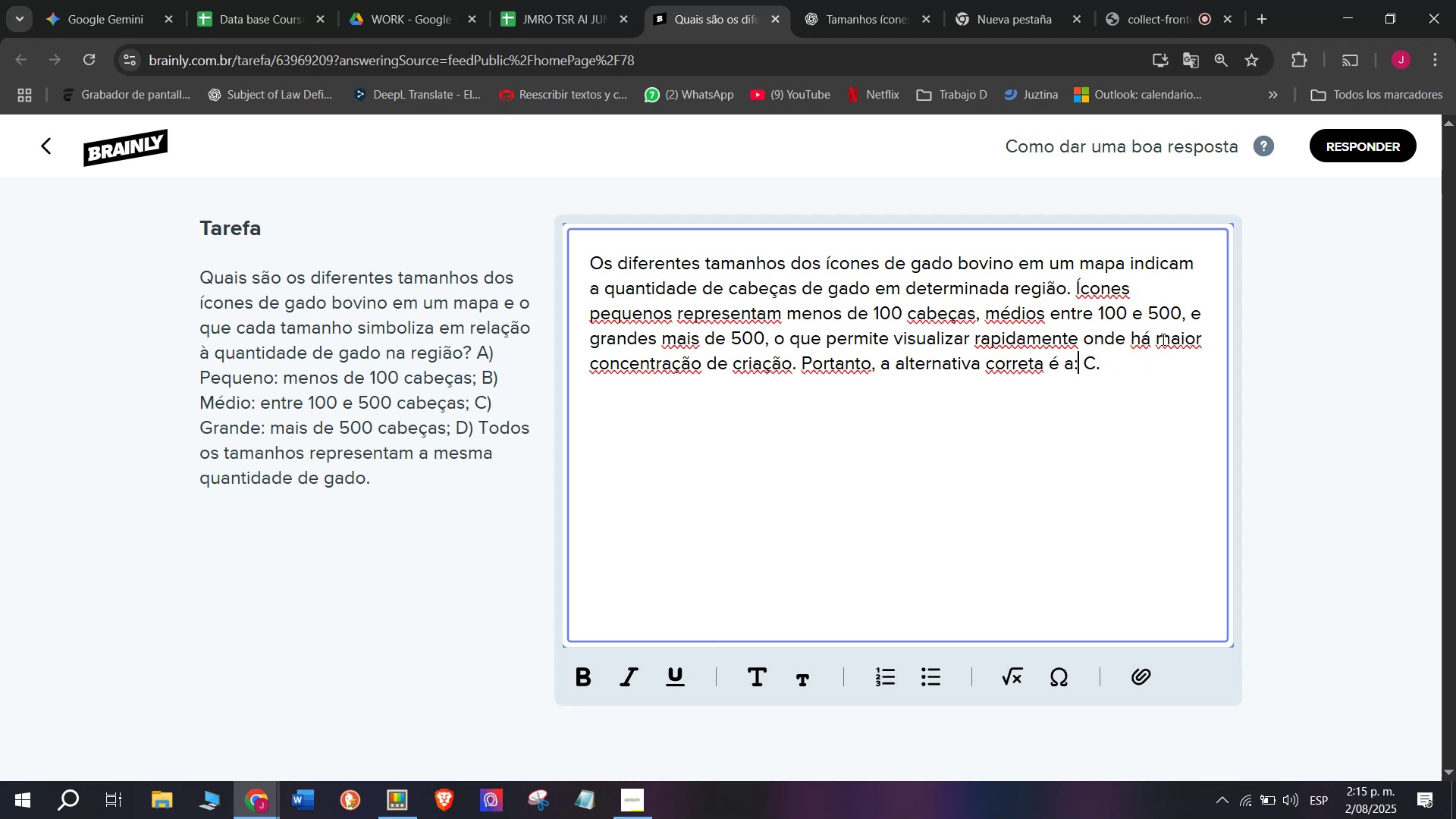 
left_click_drag(start_coordinate=[1116, 363], to_coordinate=[805, 359])
 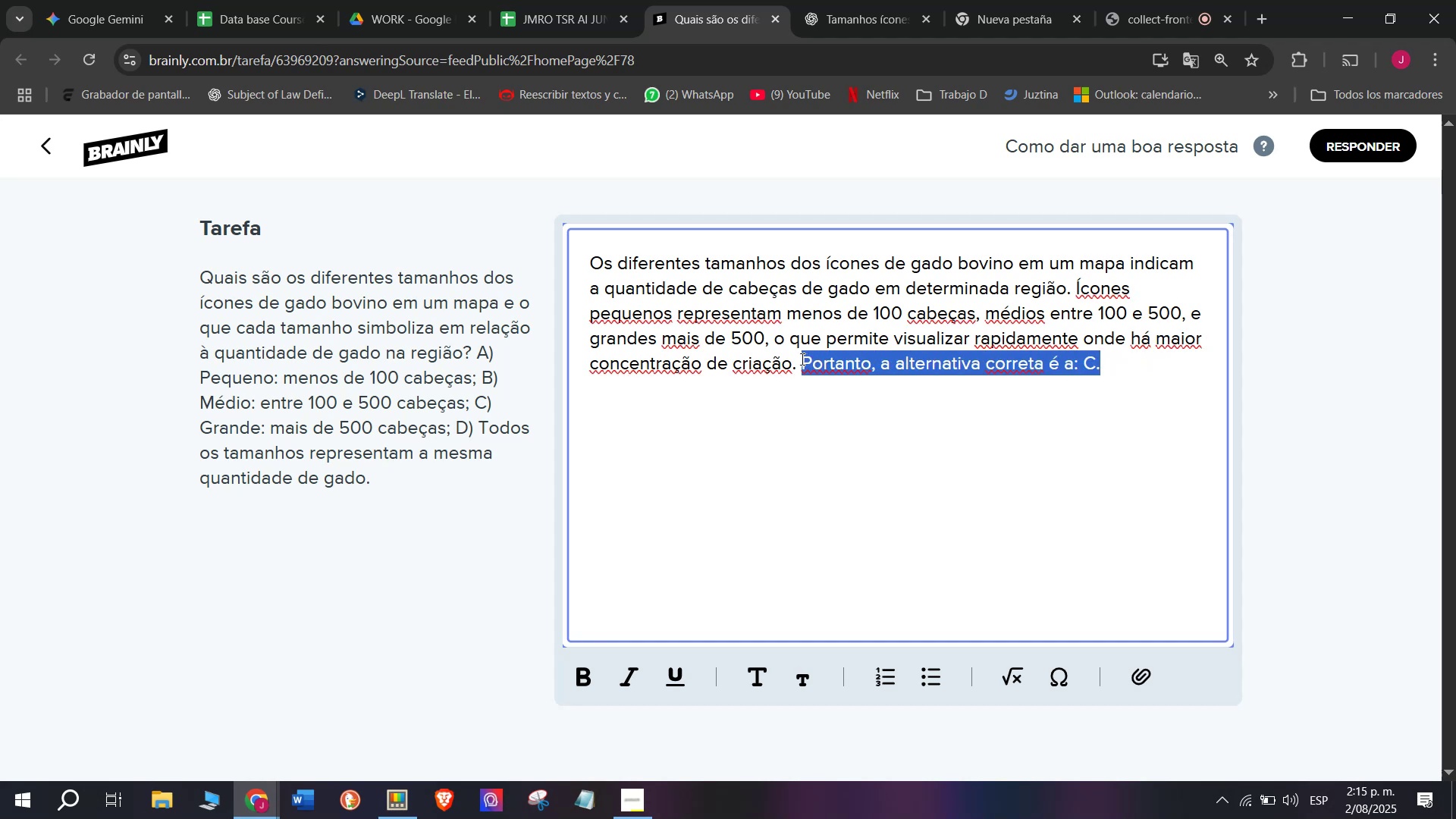 
key(Control+B)
 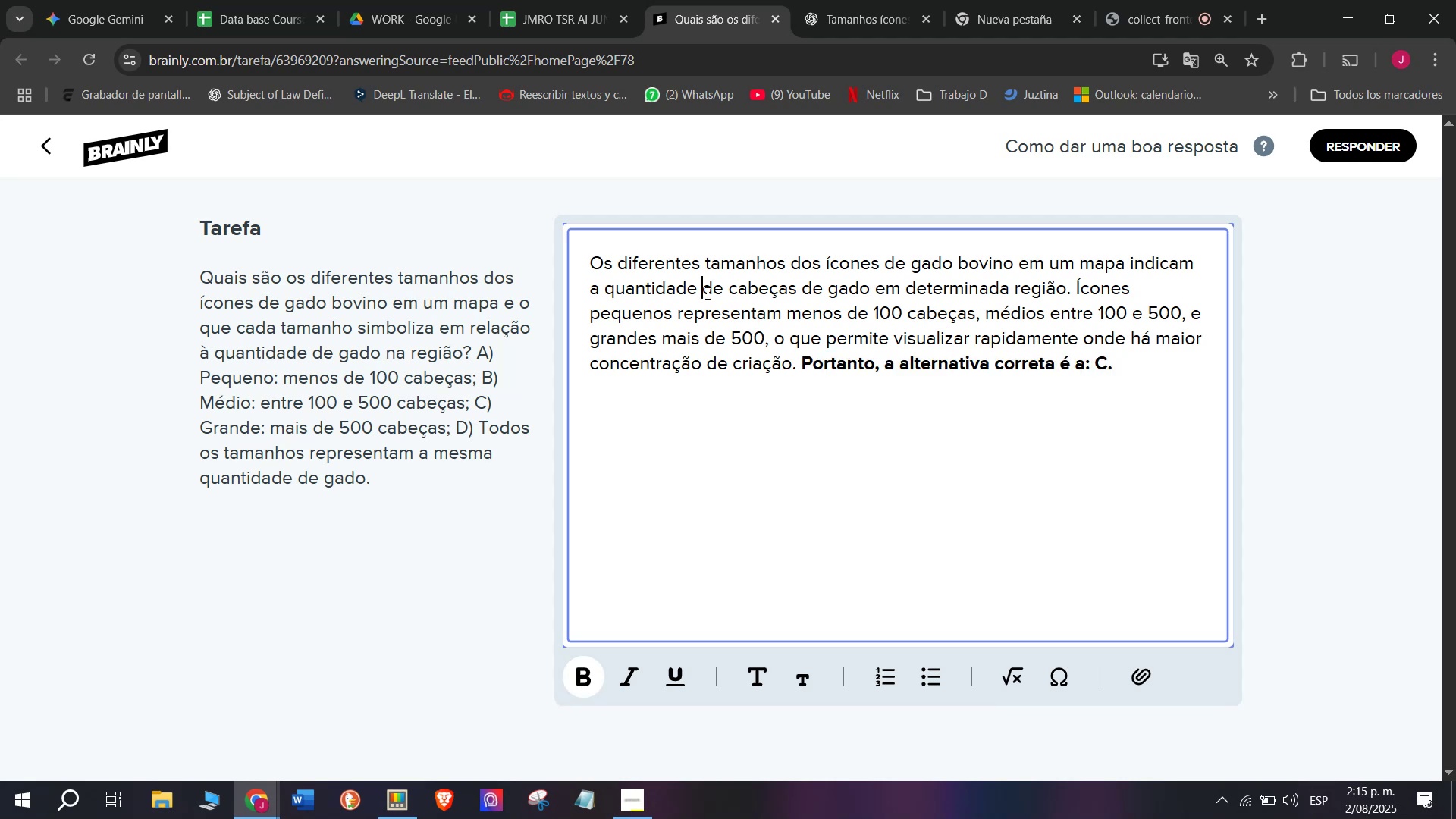 
left_click([706, 293])
 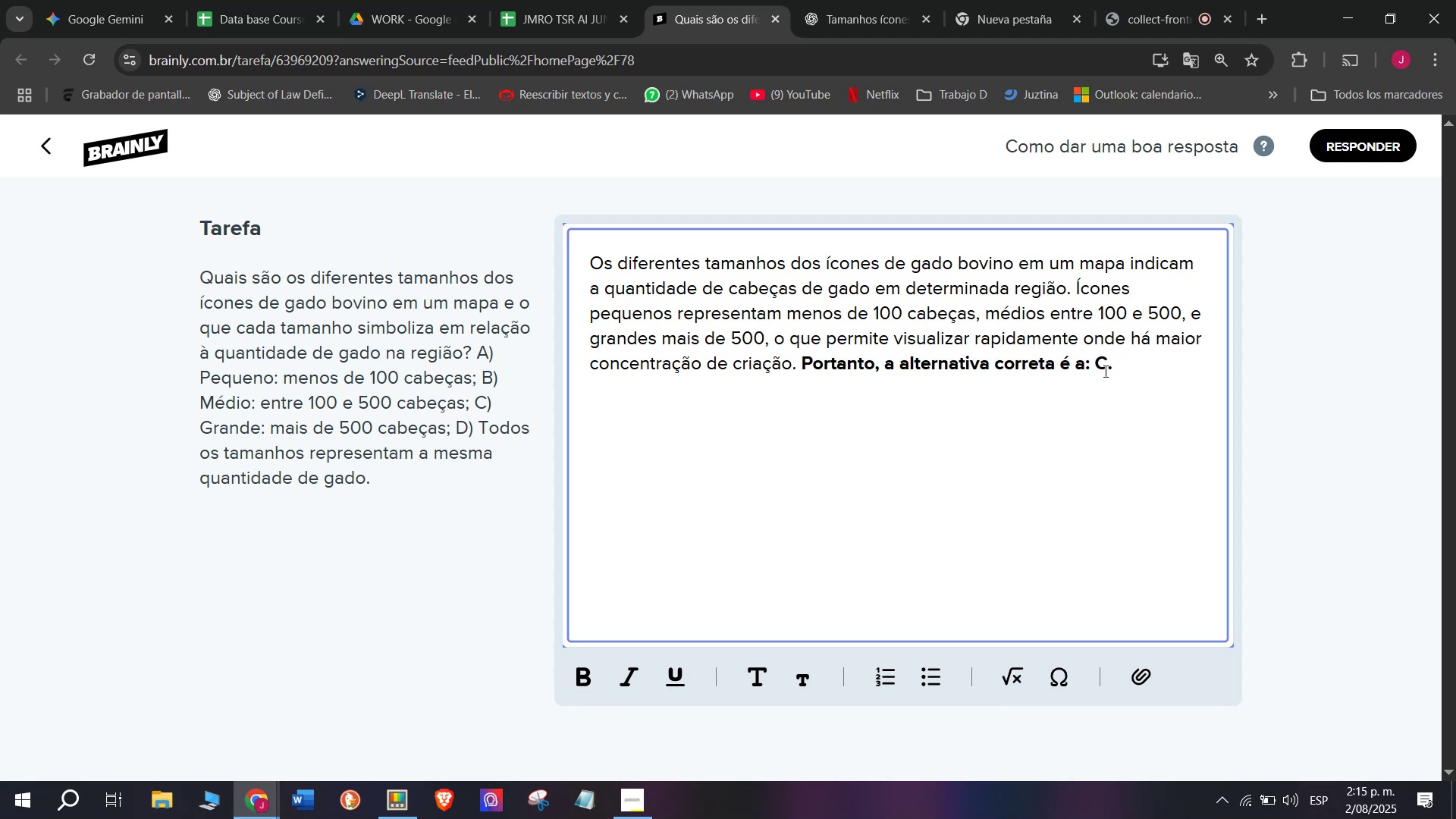 
left_click([1118, 369])
 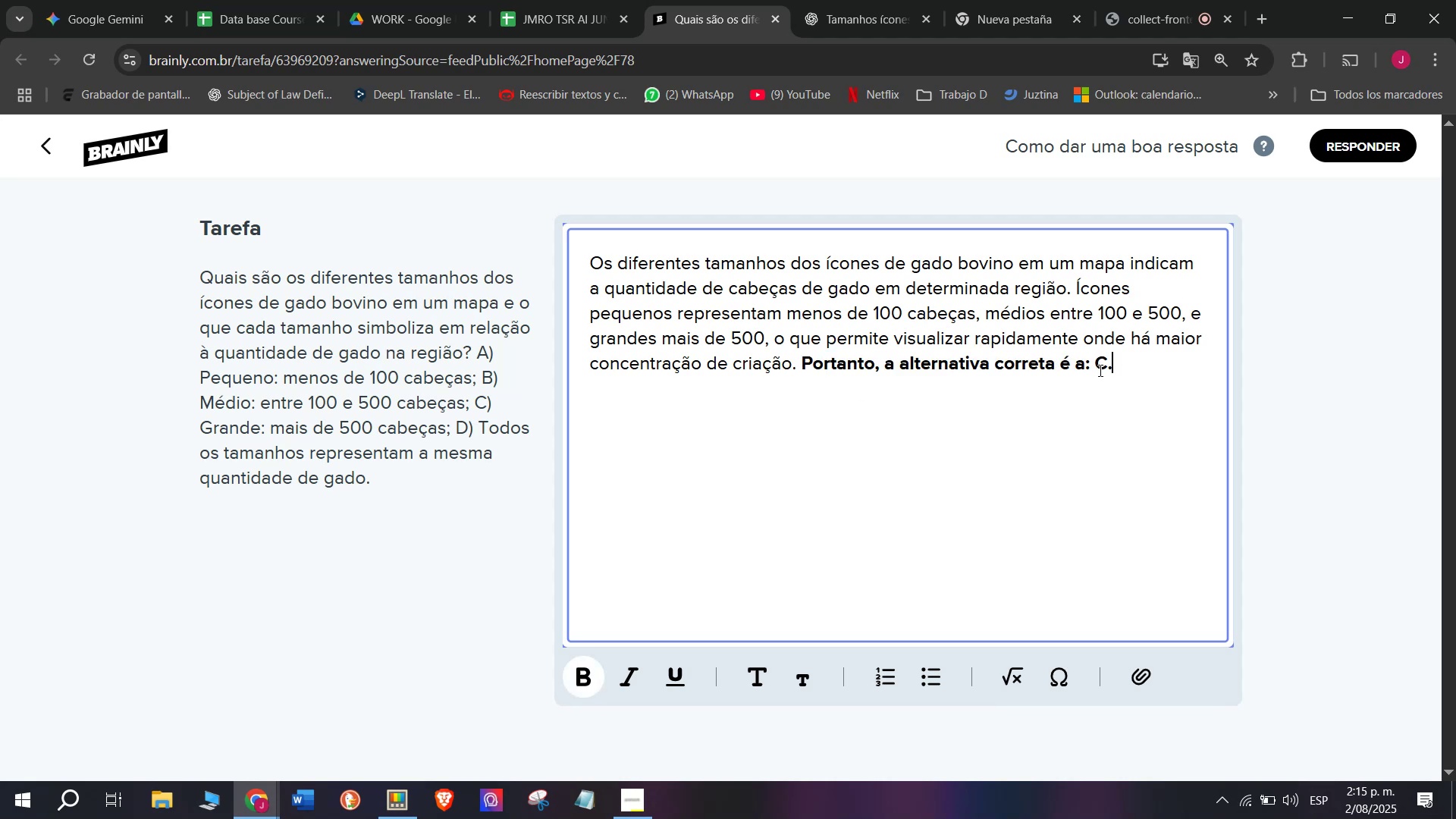 
key(Enter)
 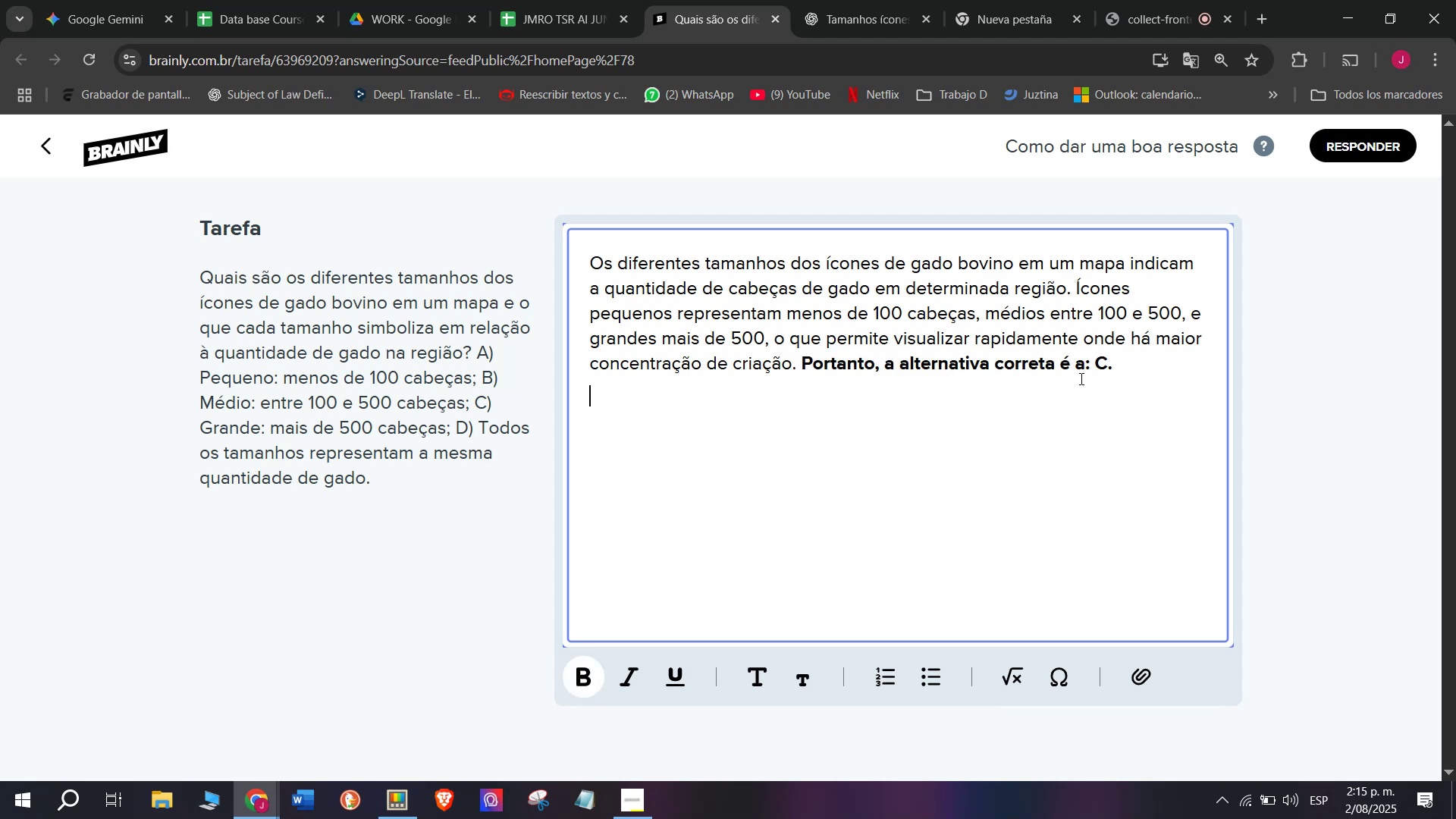 
key(Enter)
 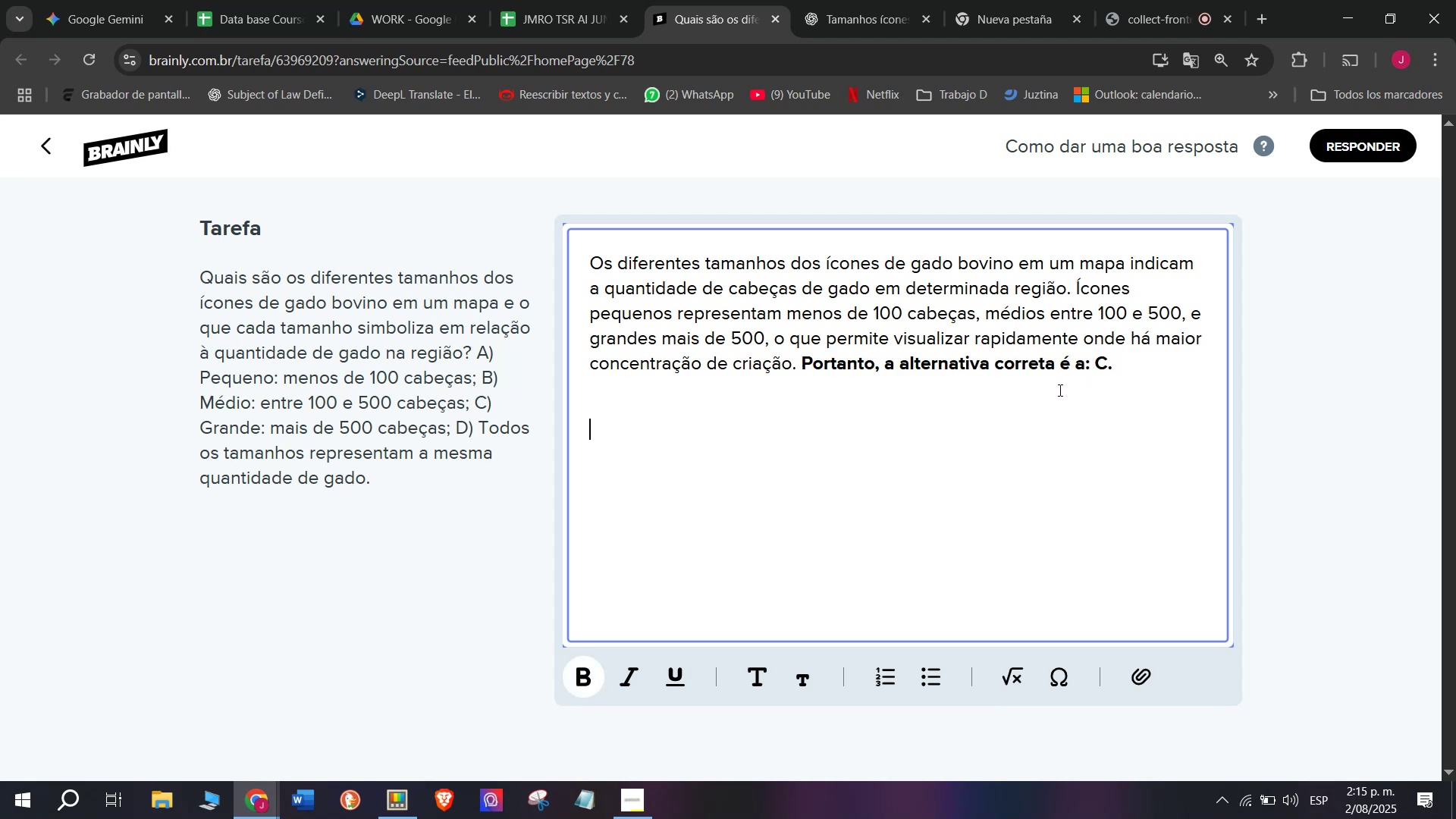 
key(Meta+V)
 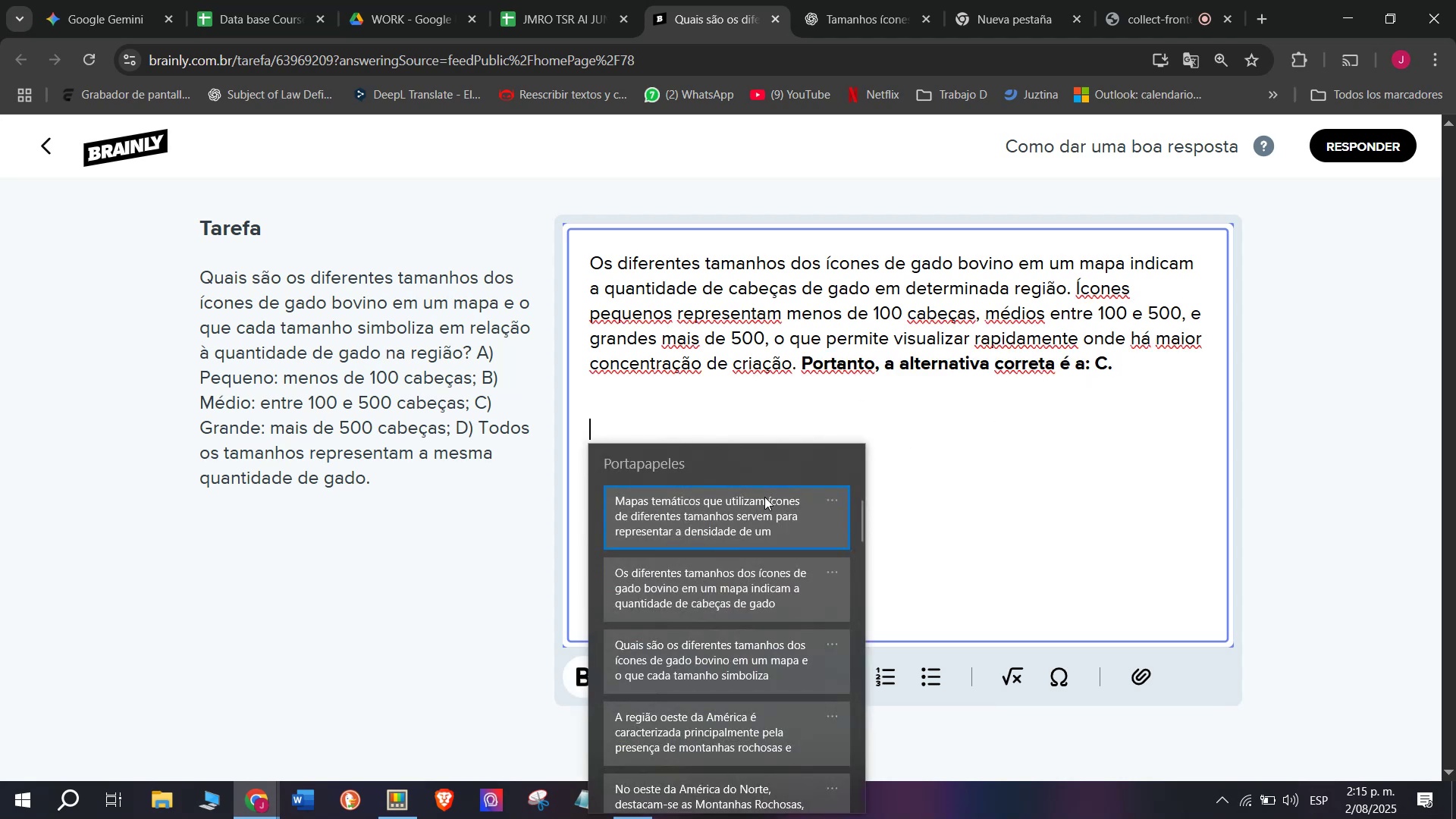 
left_click([749, 503])
 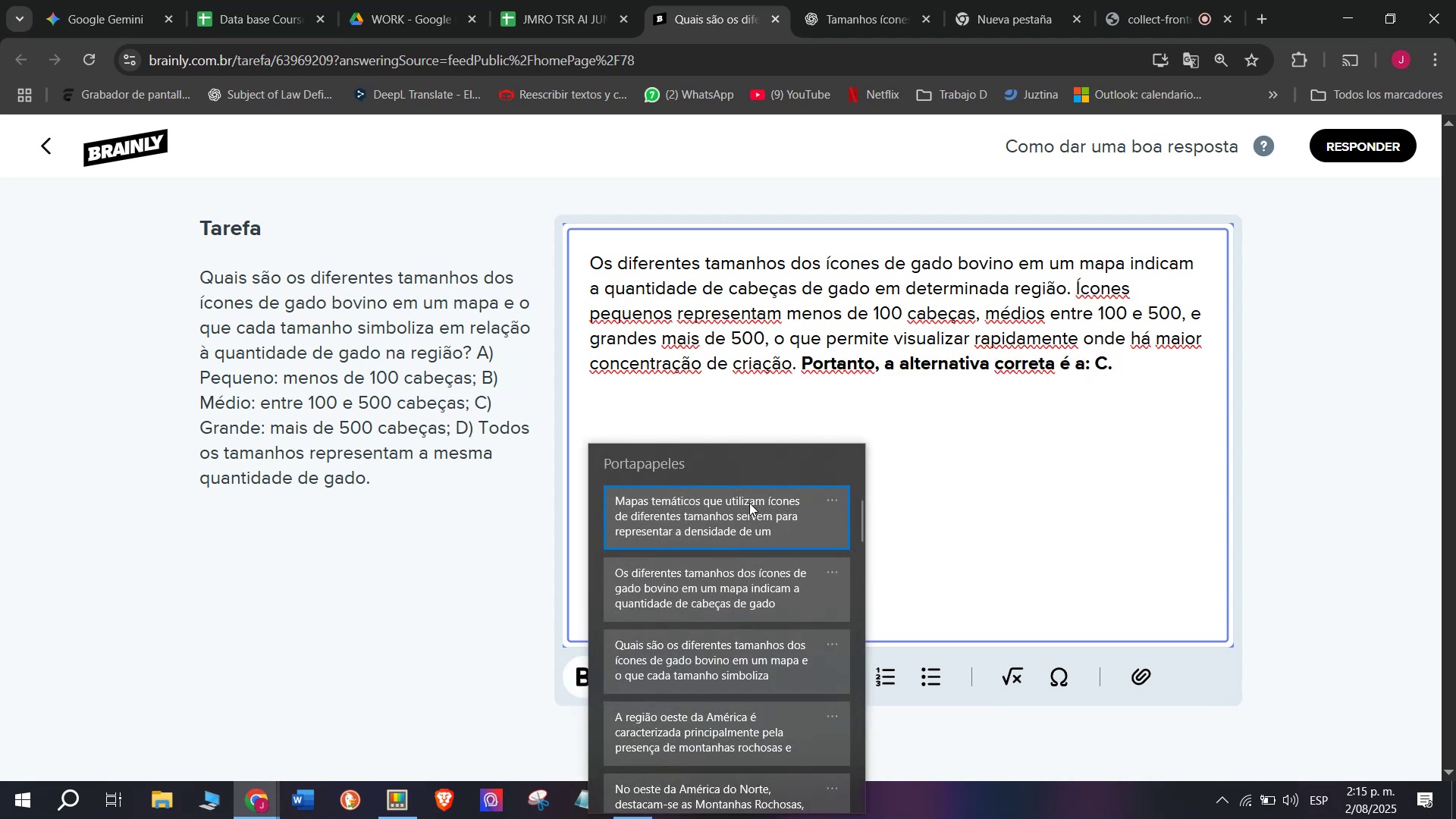 
key(Control+ControlLeft)
 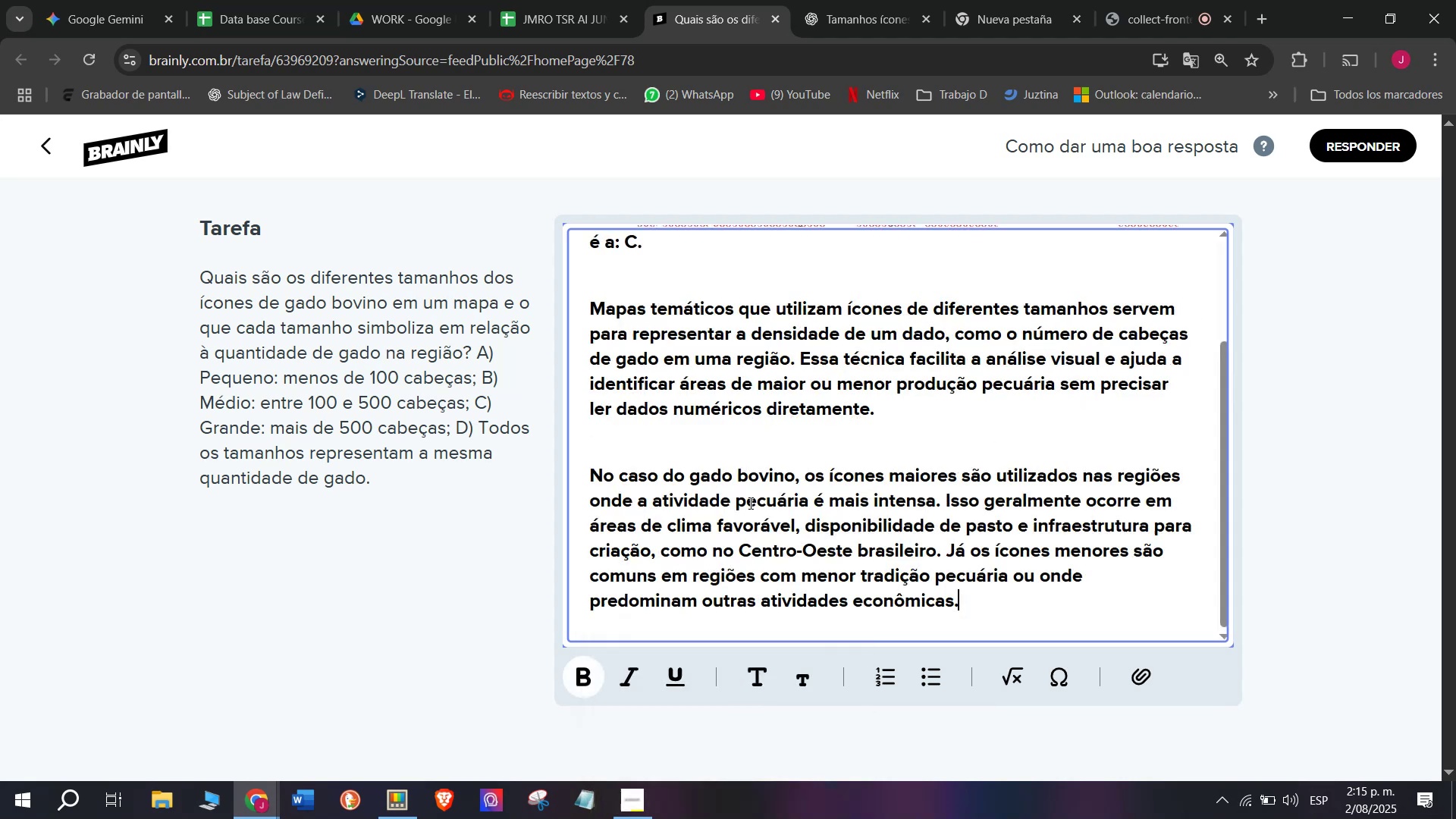 
key(Control+V)
 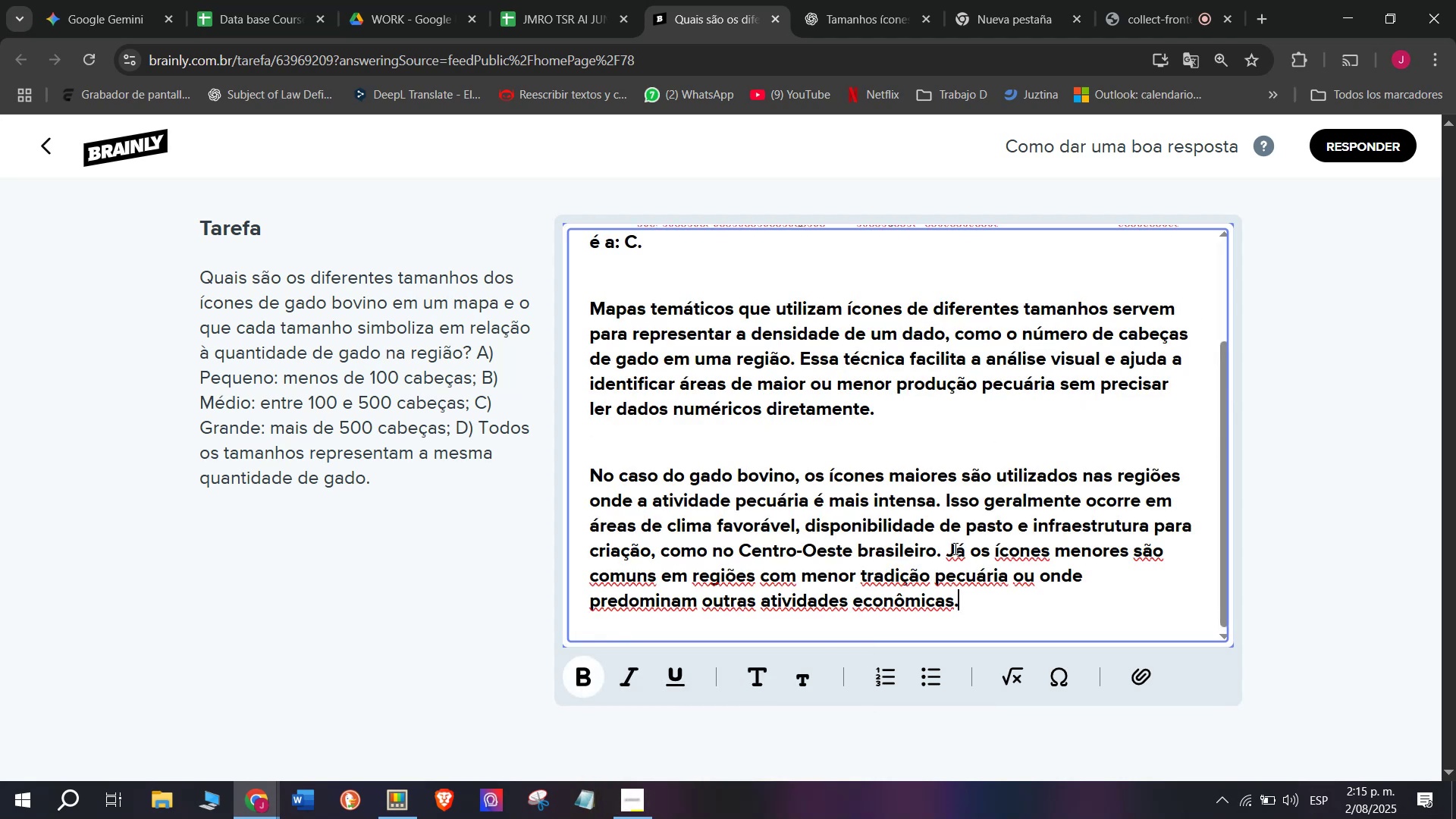 
left_click_drag(start_coordinate=[946, 543], to_coordinate=[1006, 629])
 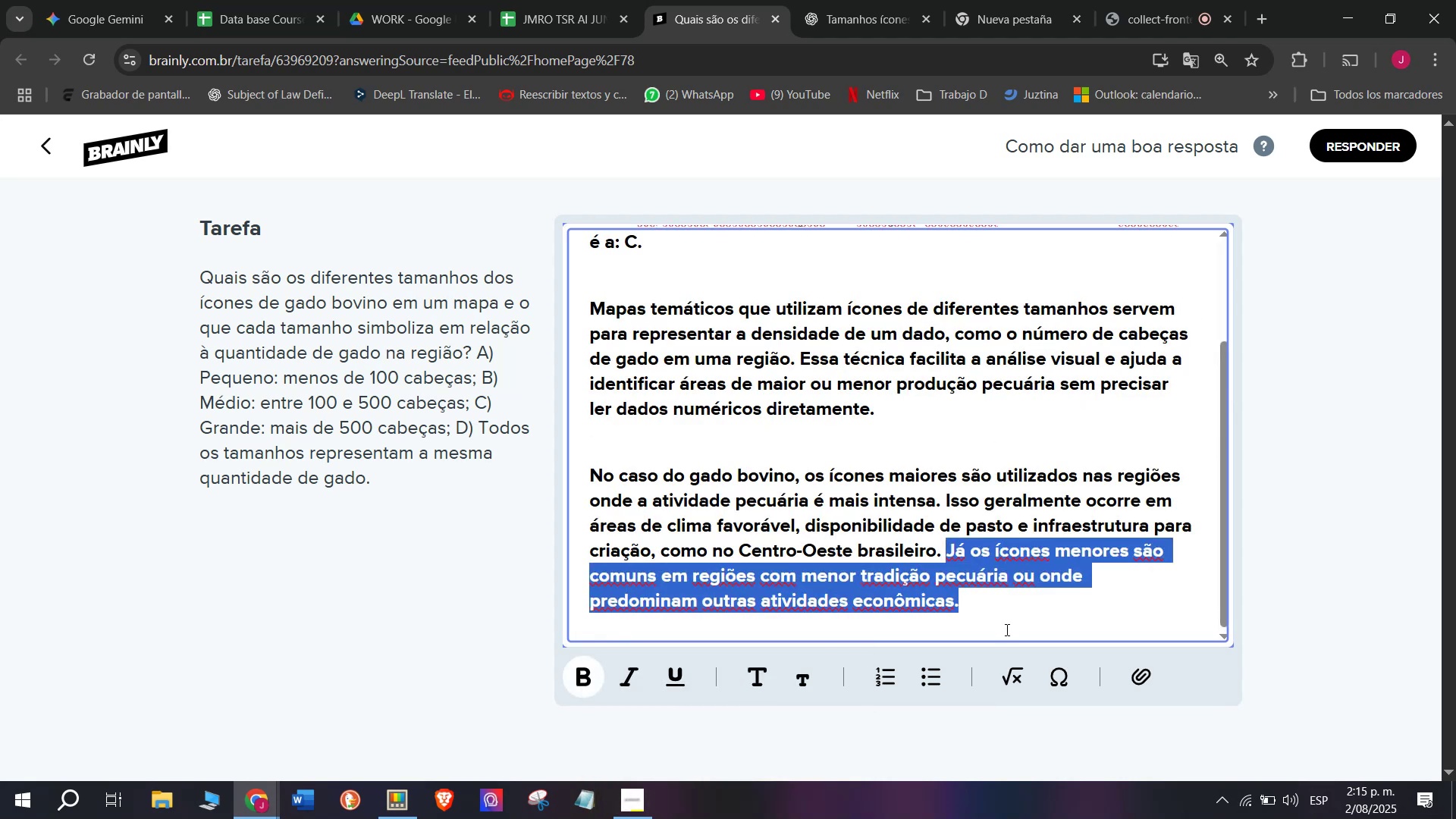 
key(Backspace)
 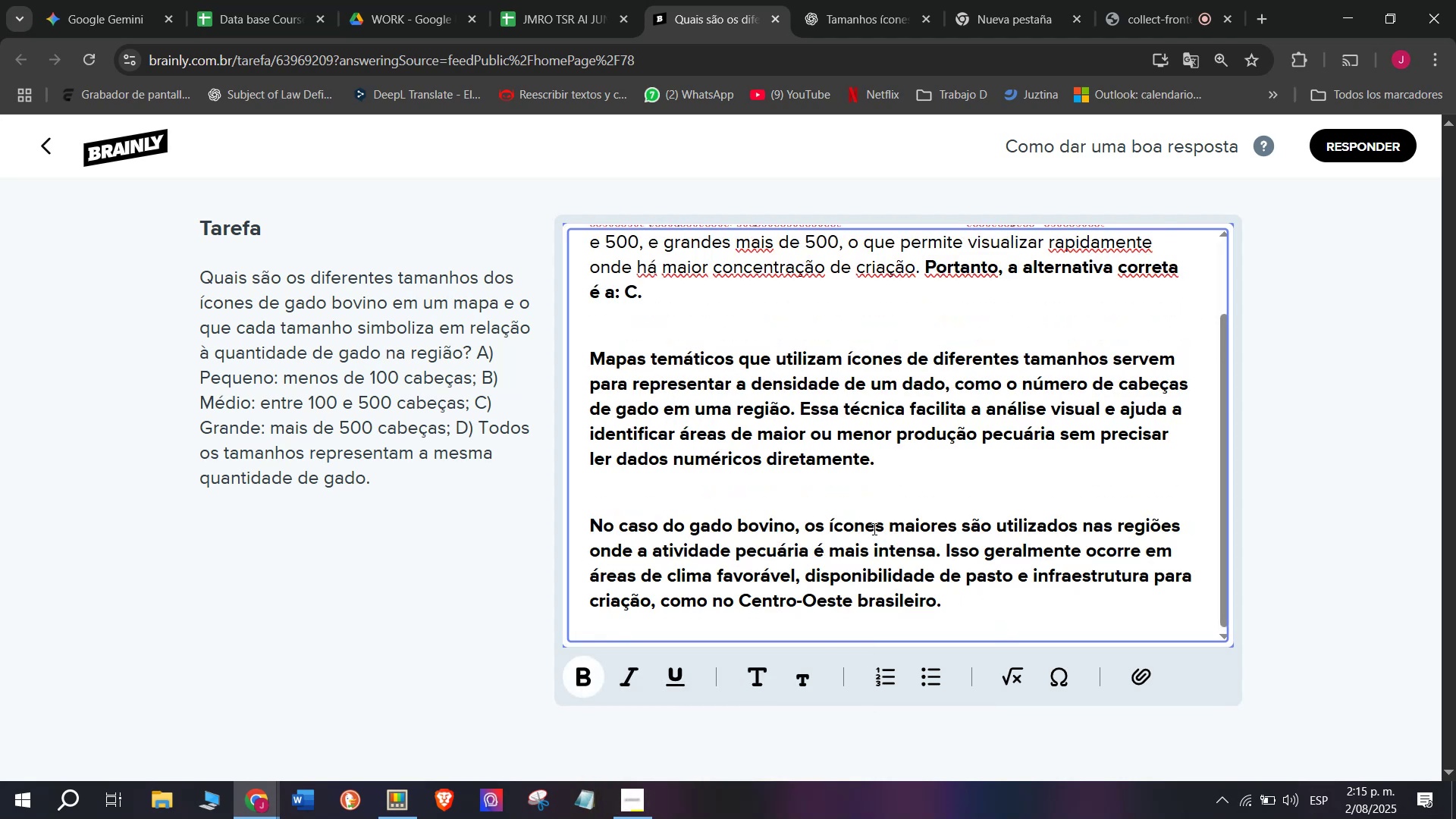 
left_click_drag(start_coordinate=[955, 580], to_coordinate=[952, 597])
 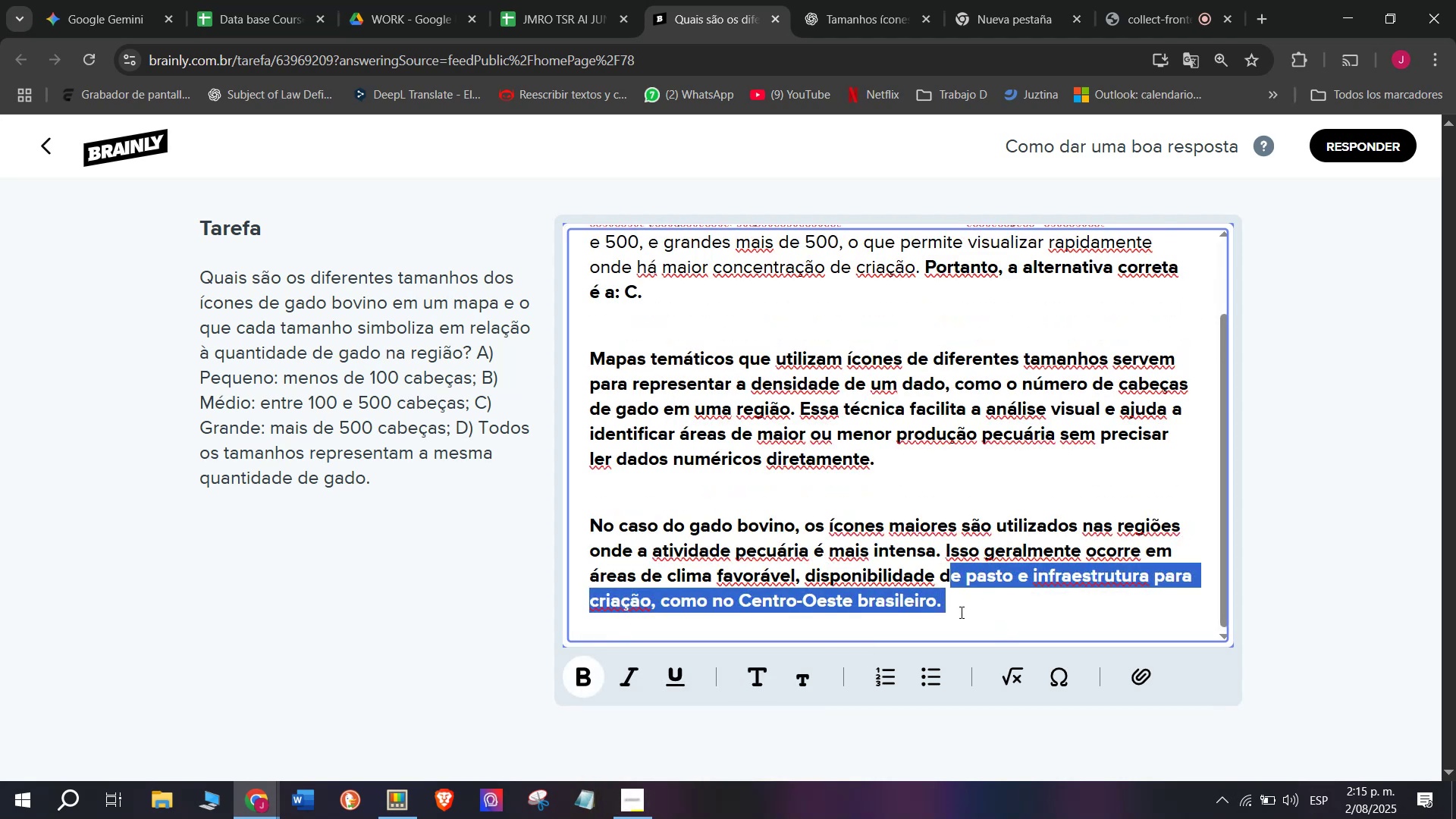 
left_click([960, 613])
 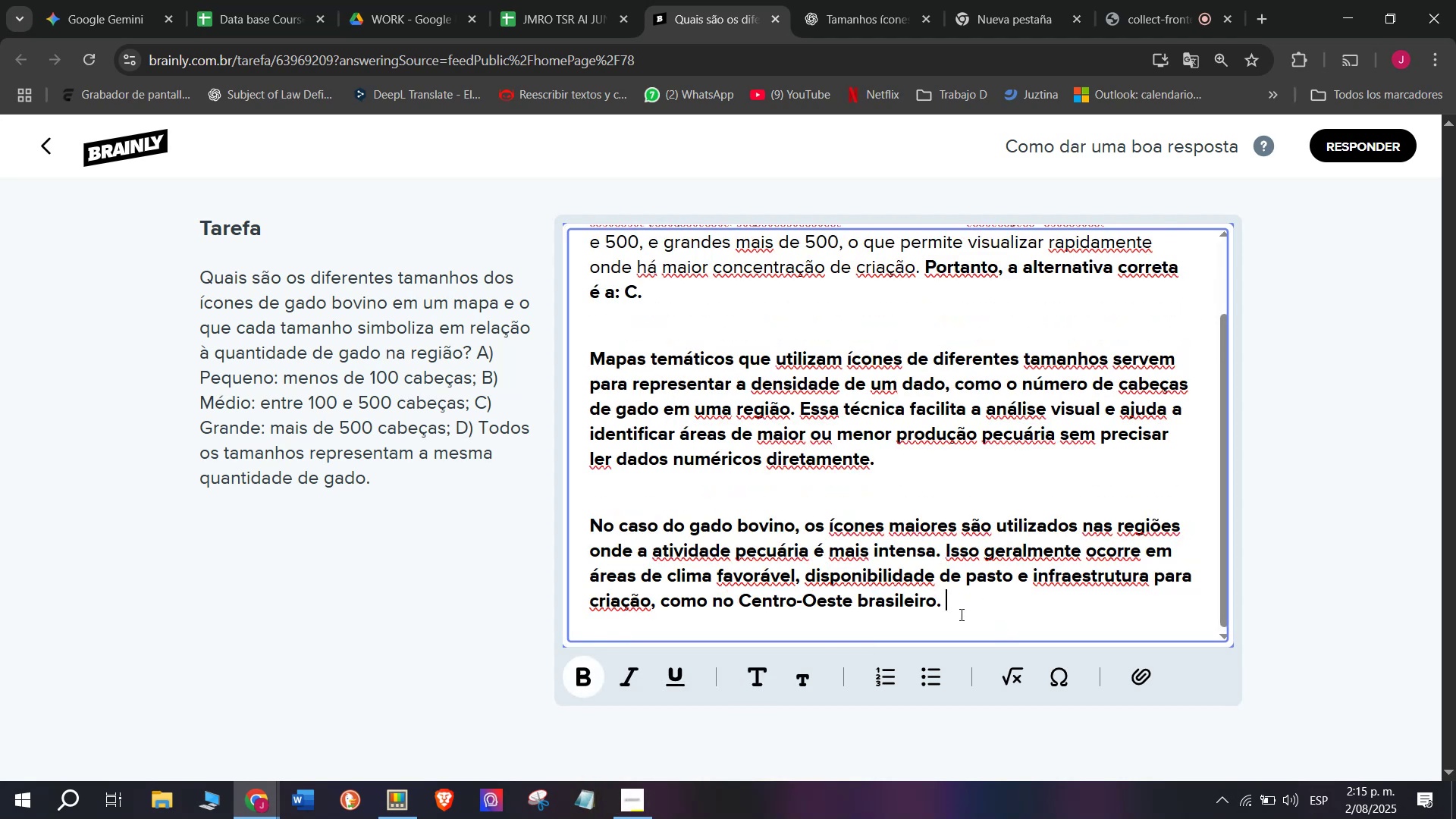 
left_click_drag(start_coordinate=[960, 613], to_coordinate=[449, 459])
 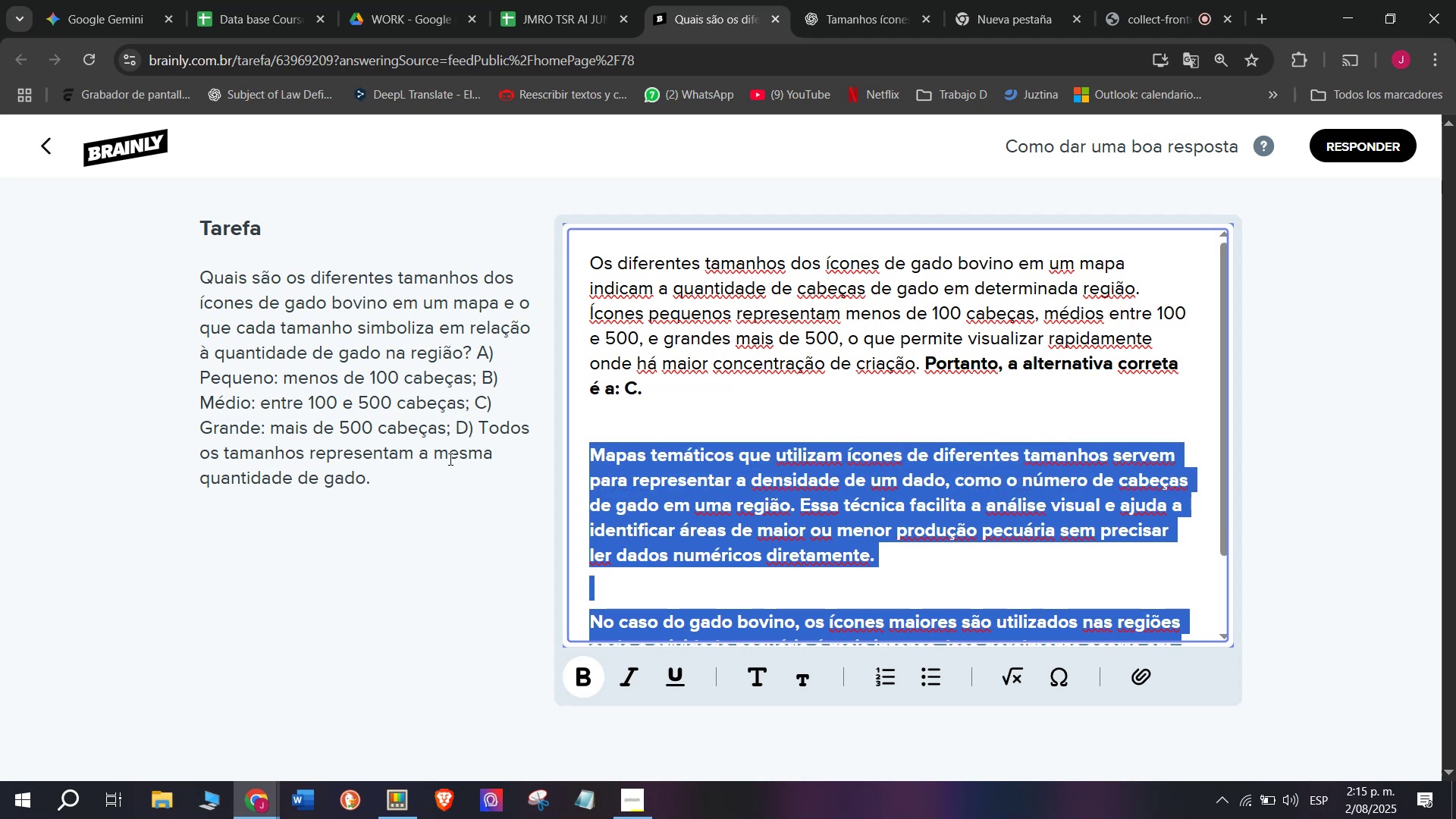 
key(Control+B)
 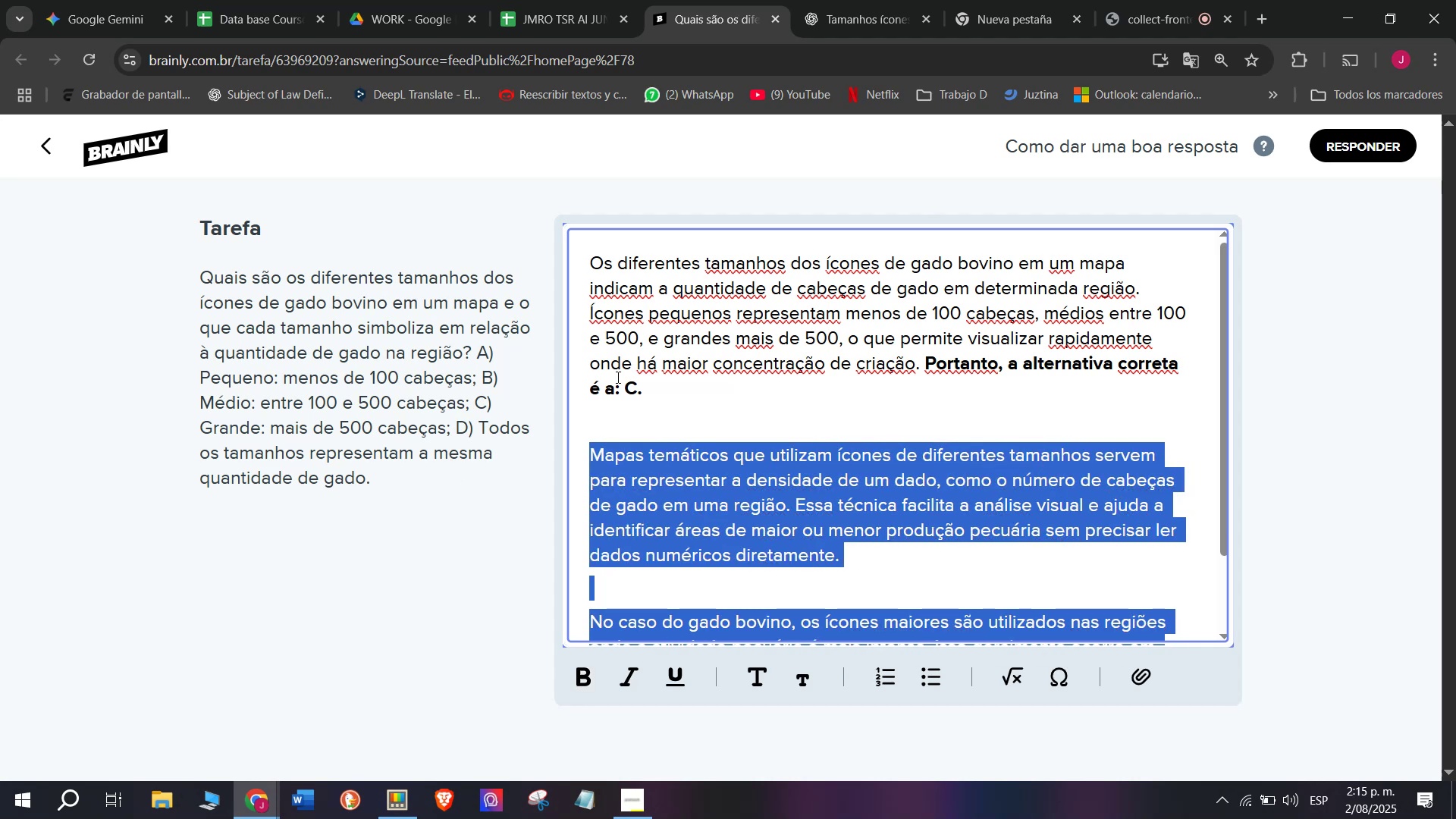 
left_click([629, 369])
 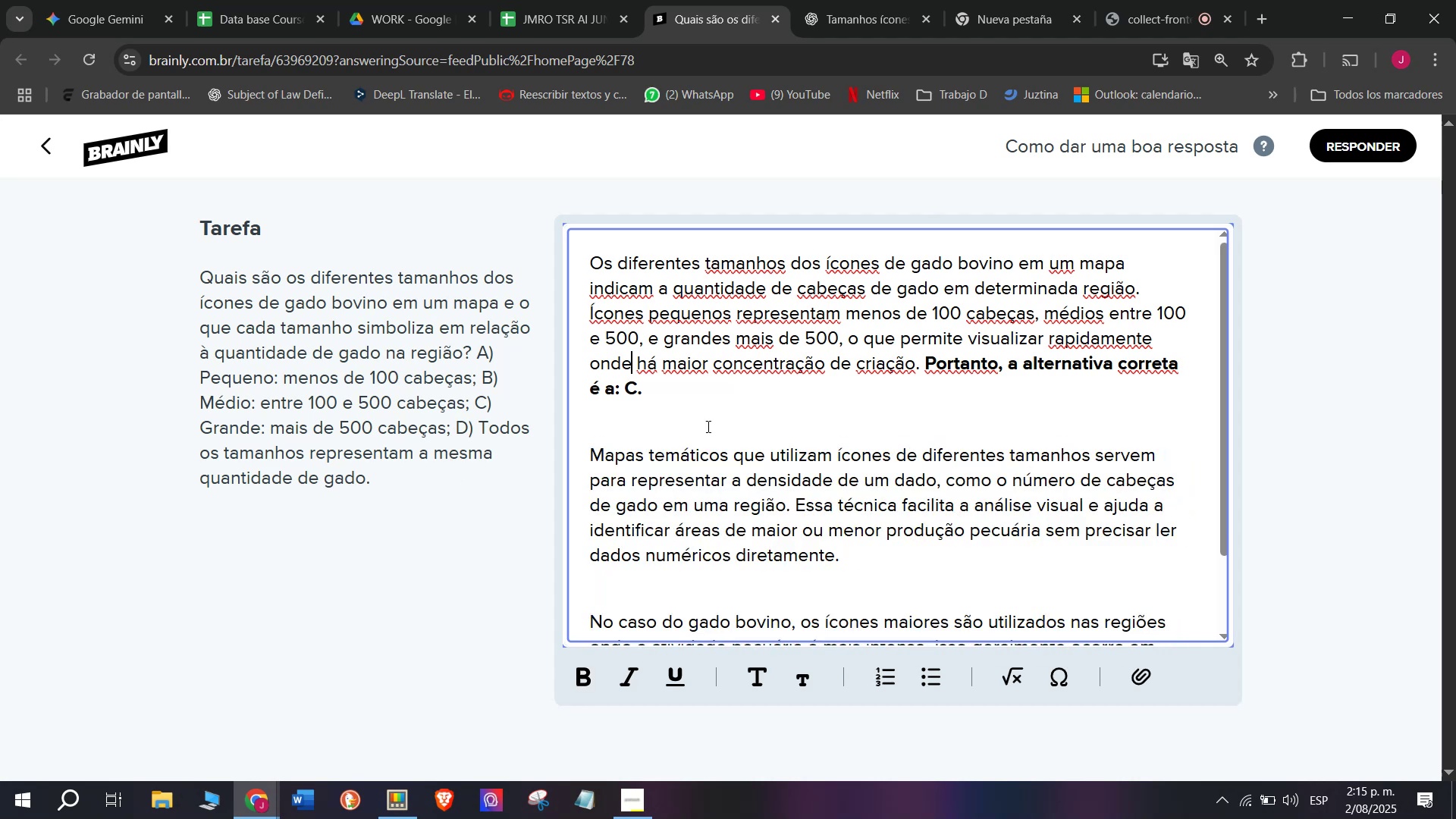 
scroll: coordinate [793, 549], scroll_direction: down, amount: 4.0
 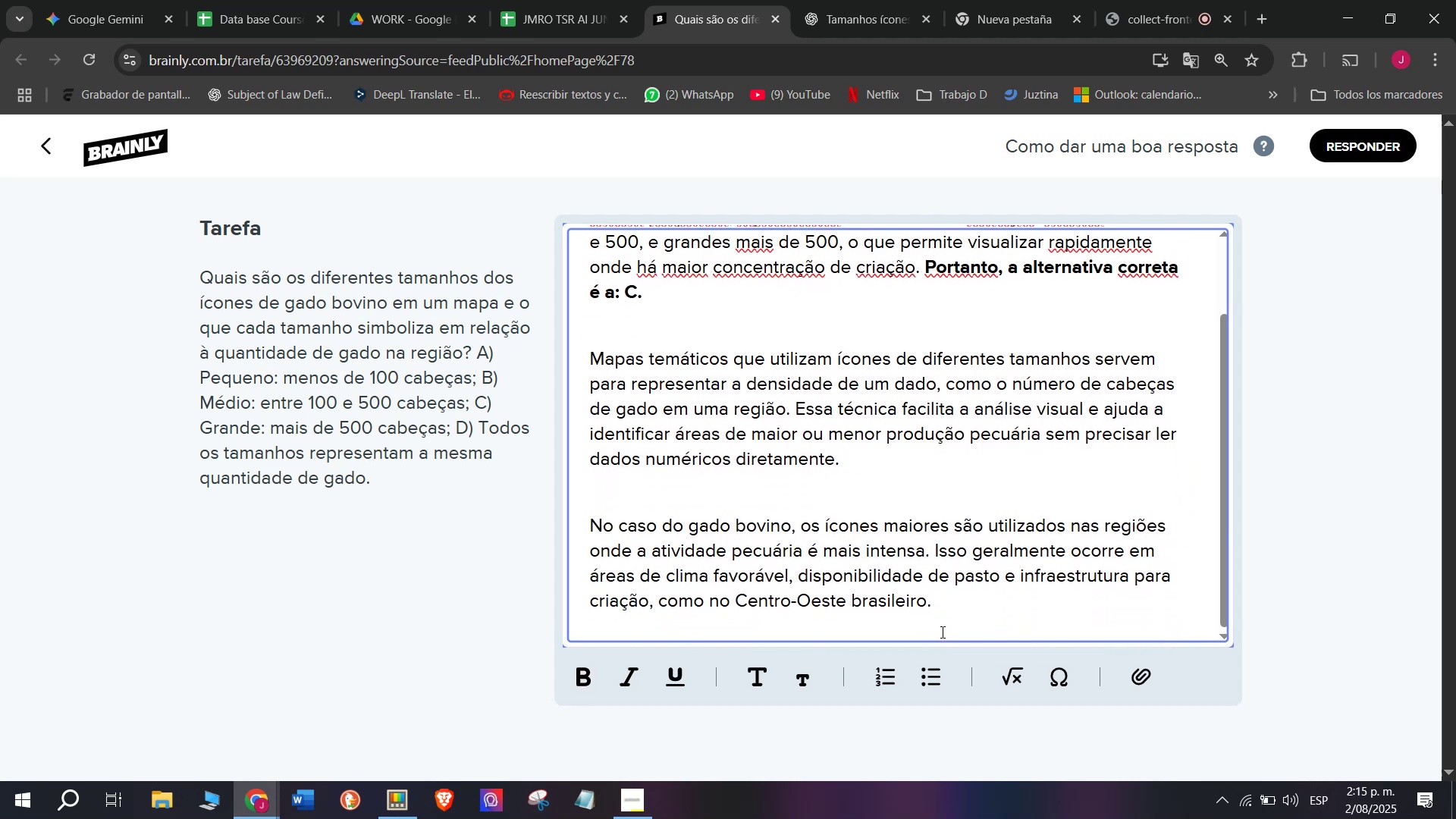 
left_click_drag(start_coordinate=[952, 604], to_coordinate=[354, 80])
 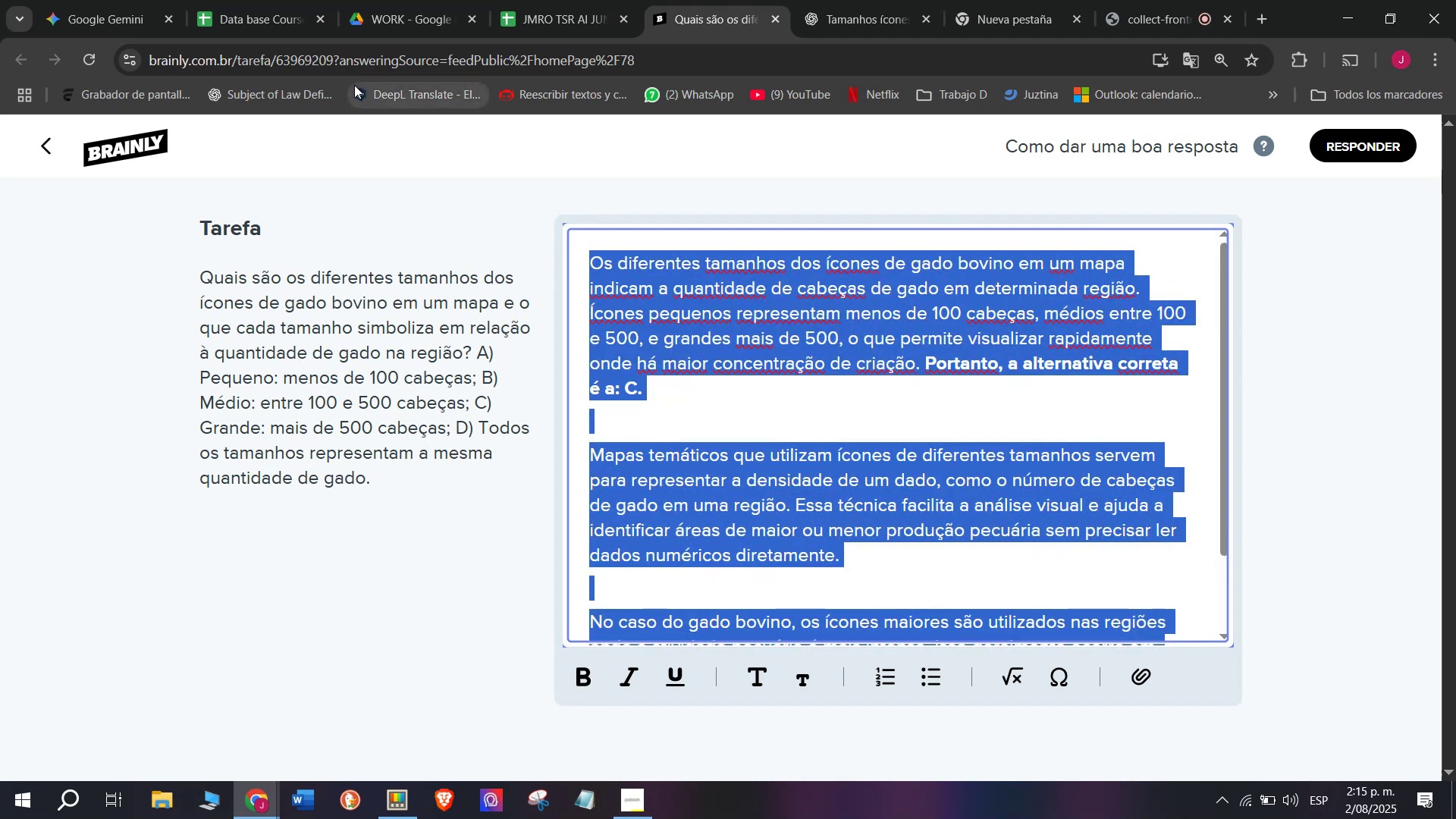 
key(Control+C)
 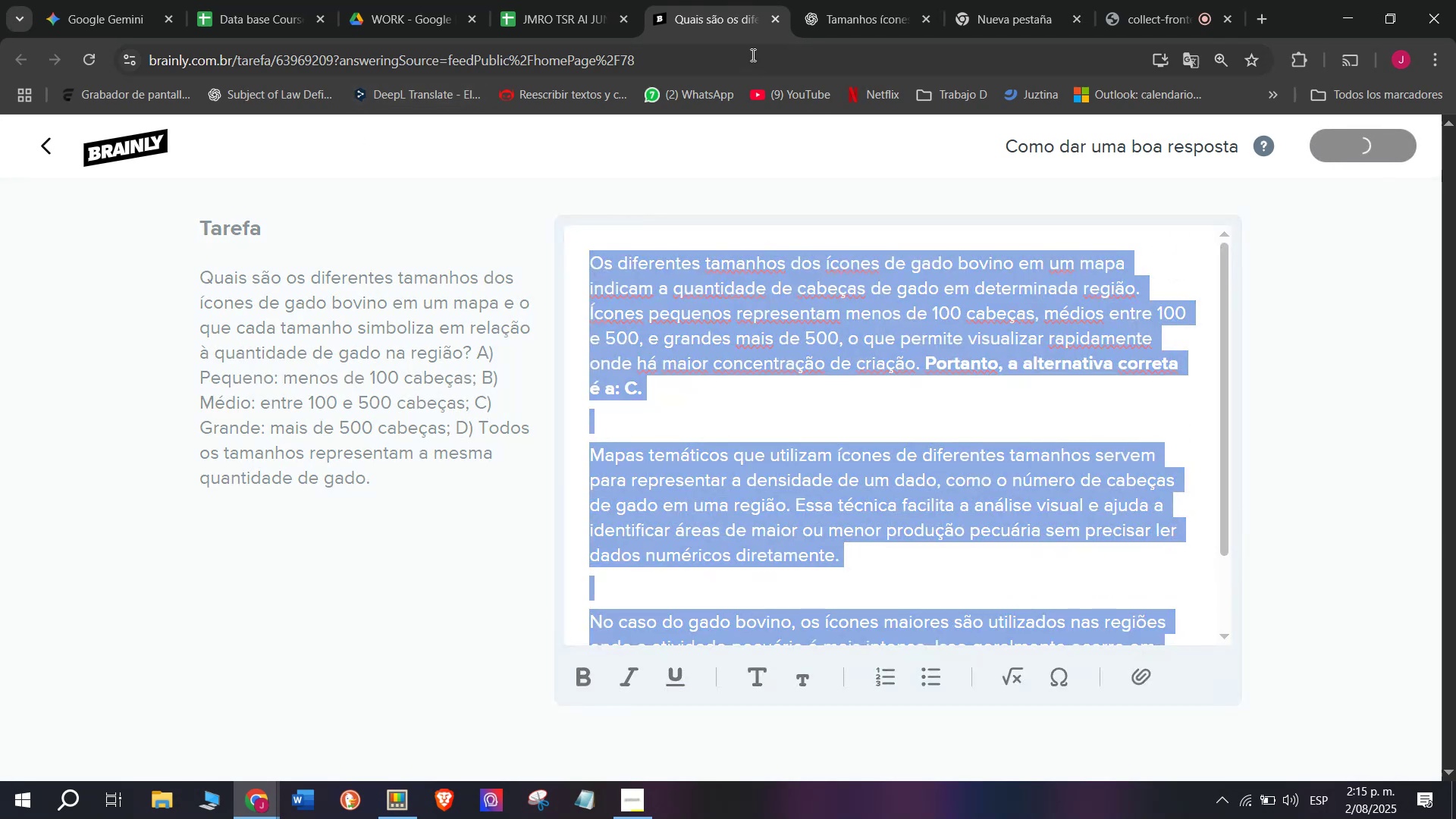 
left_click([573, 0])
 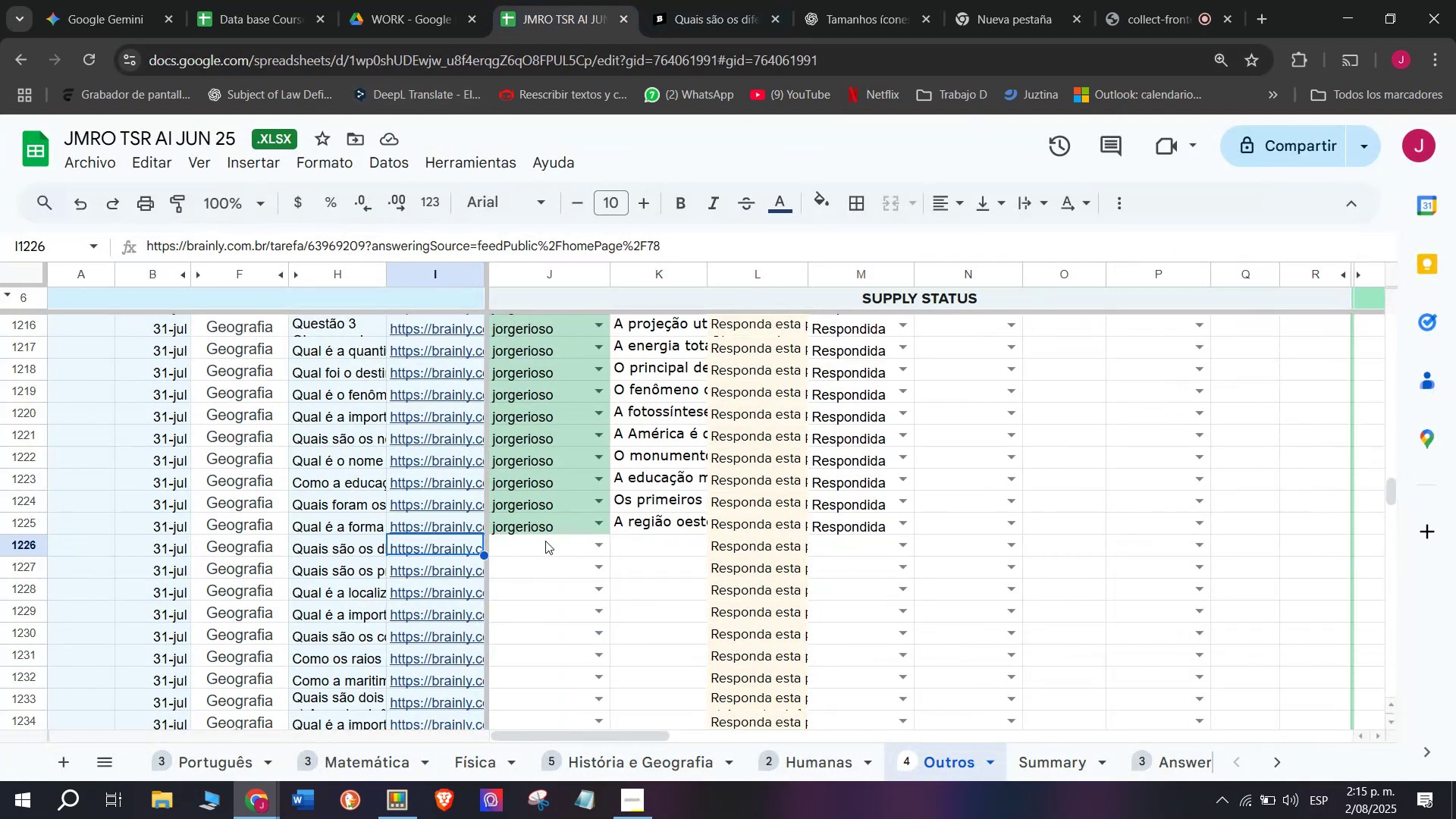 
left_click([543, 549])
 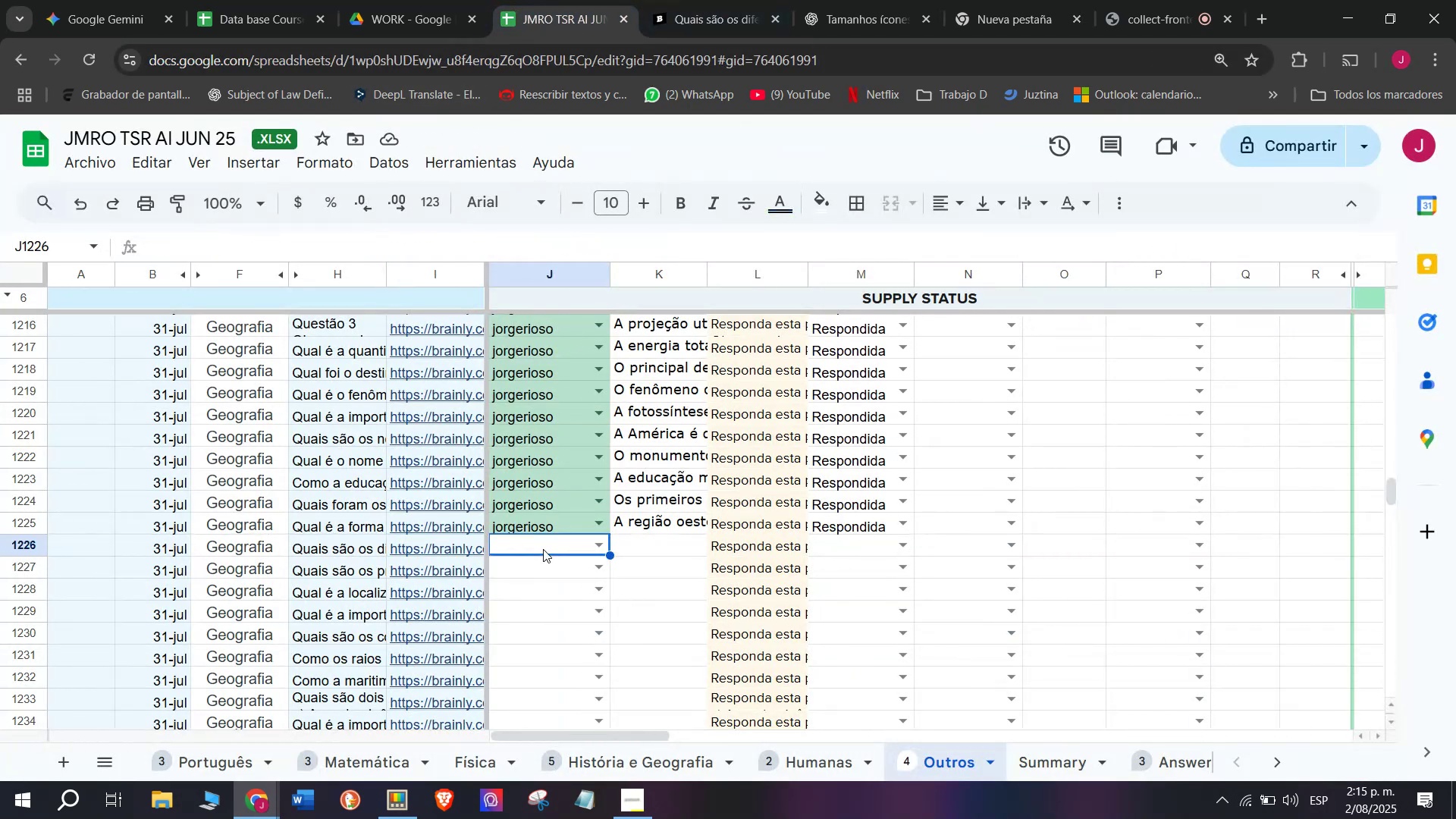 
key(J)
 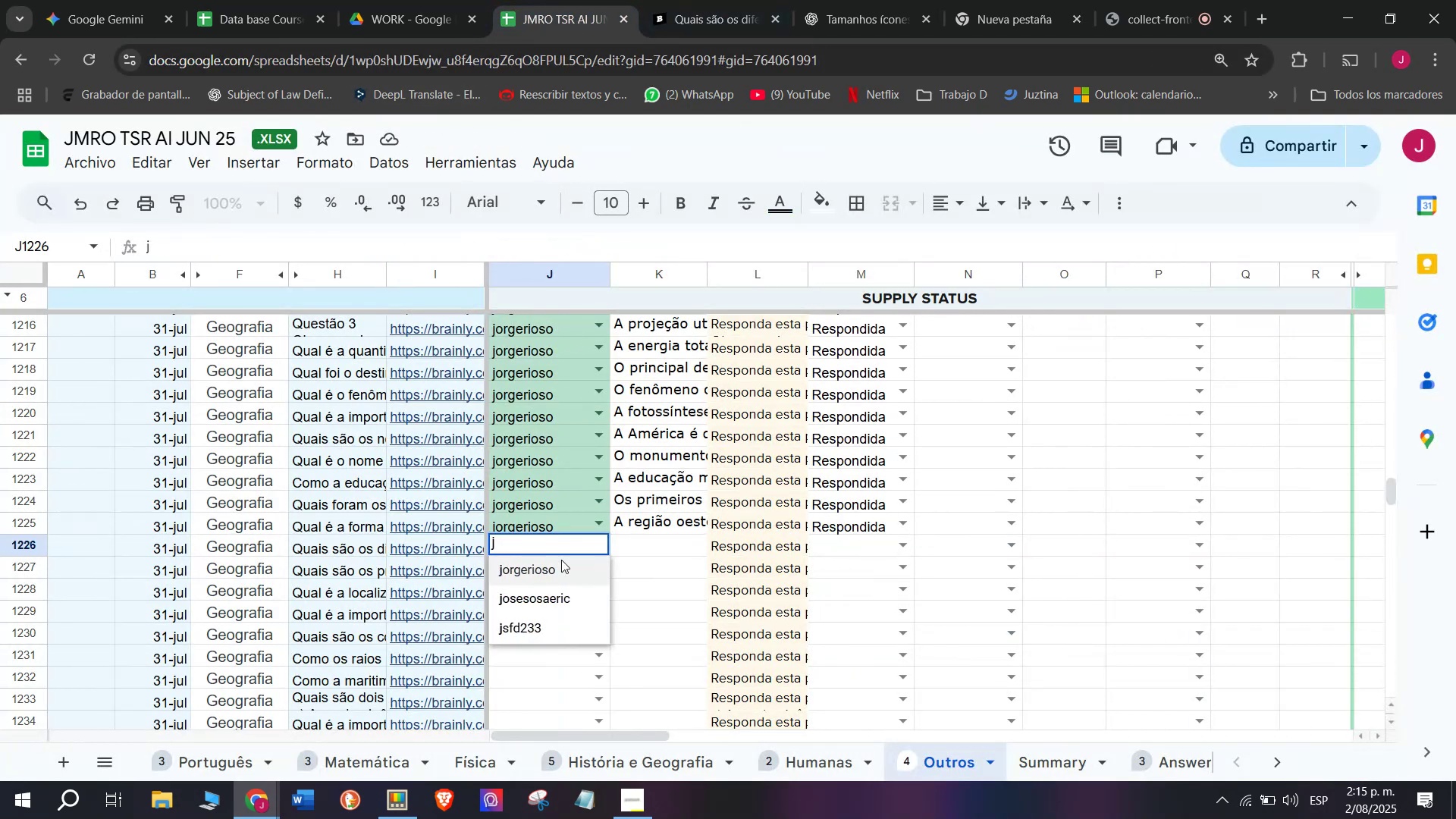 
double_click([641, 543])
 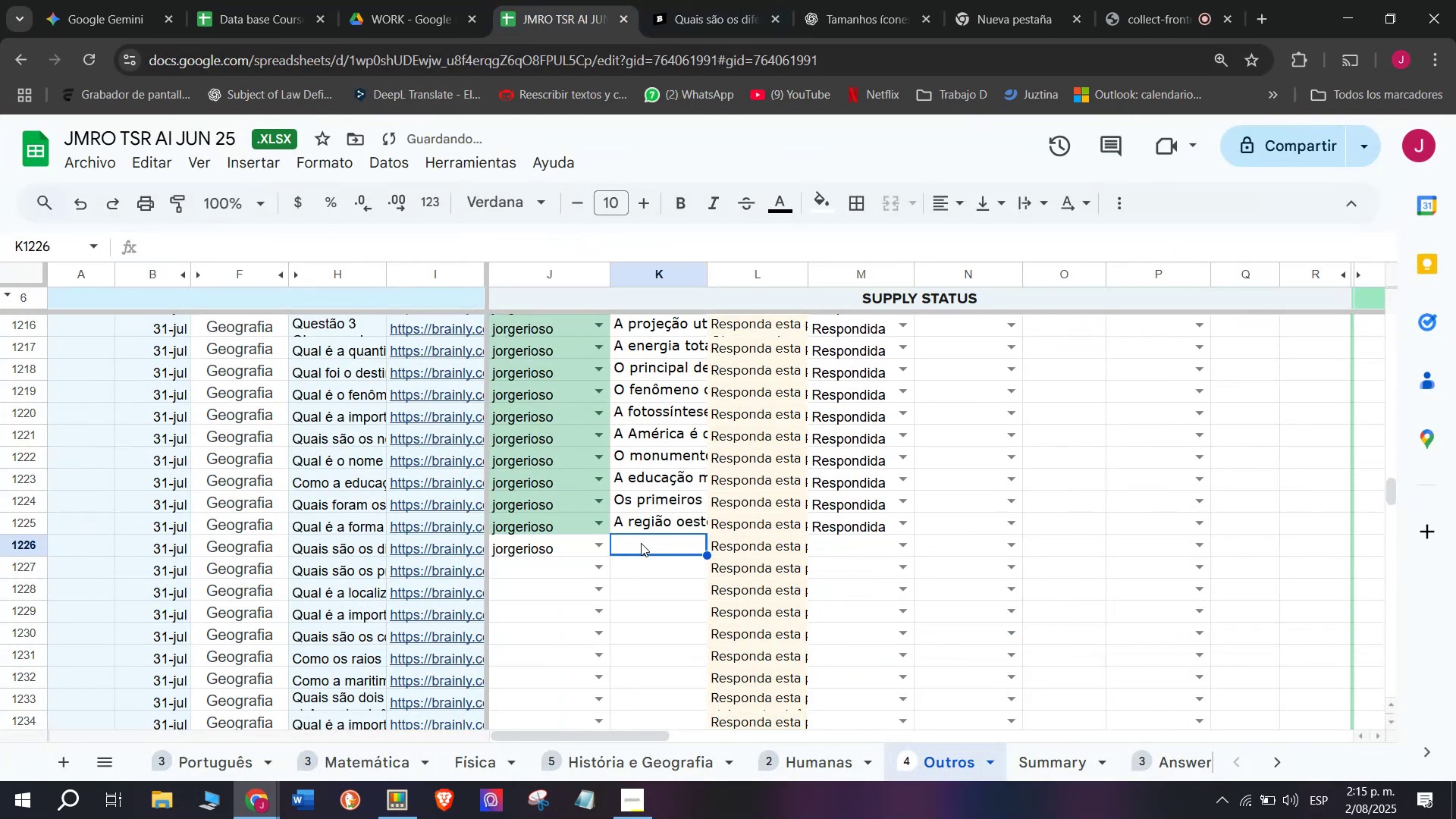 
triple_click([641, 543])
 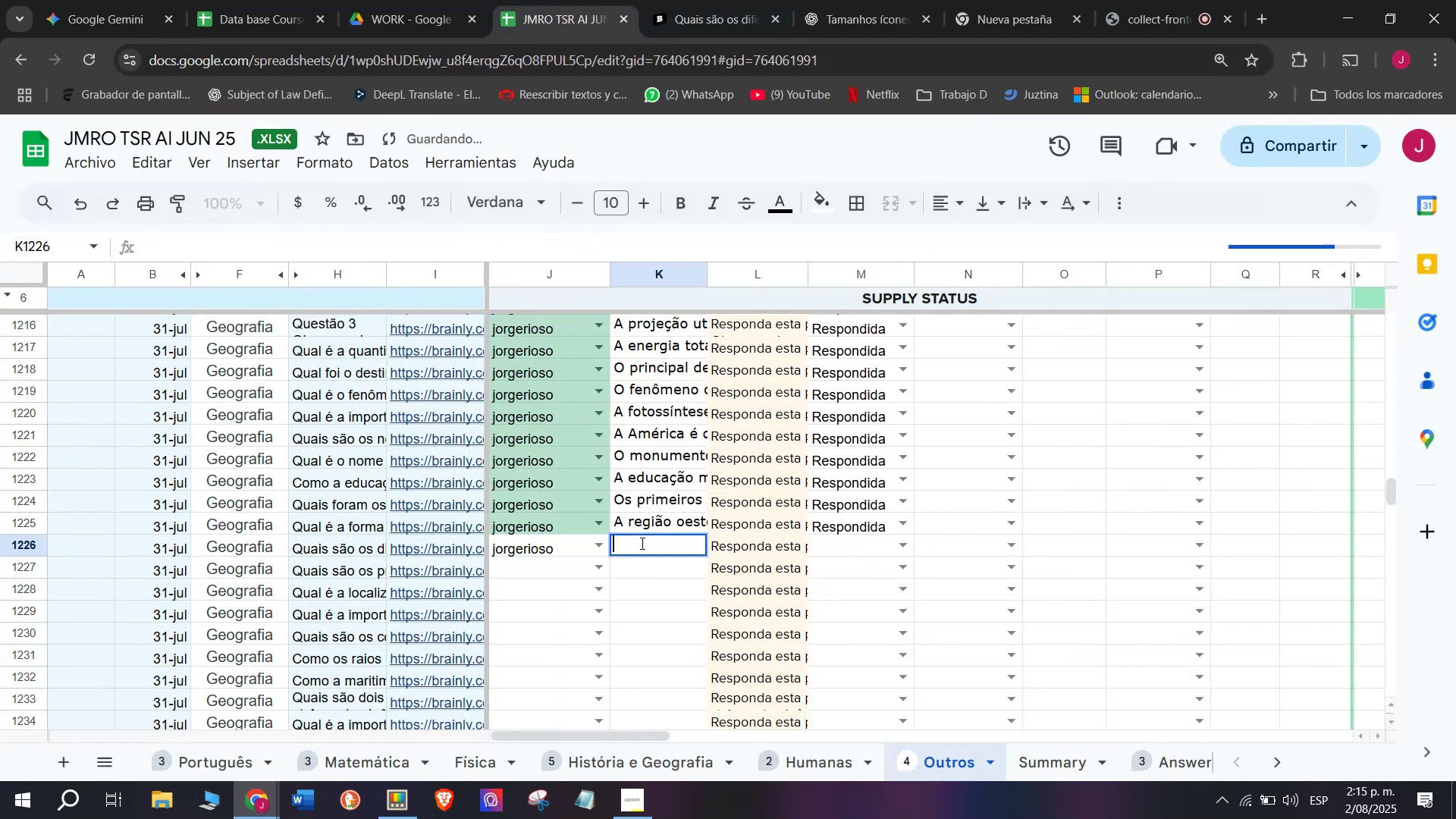 
key(Control+ControlLeft)
 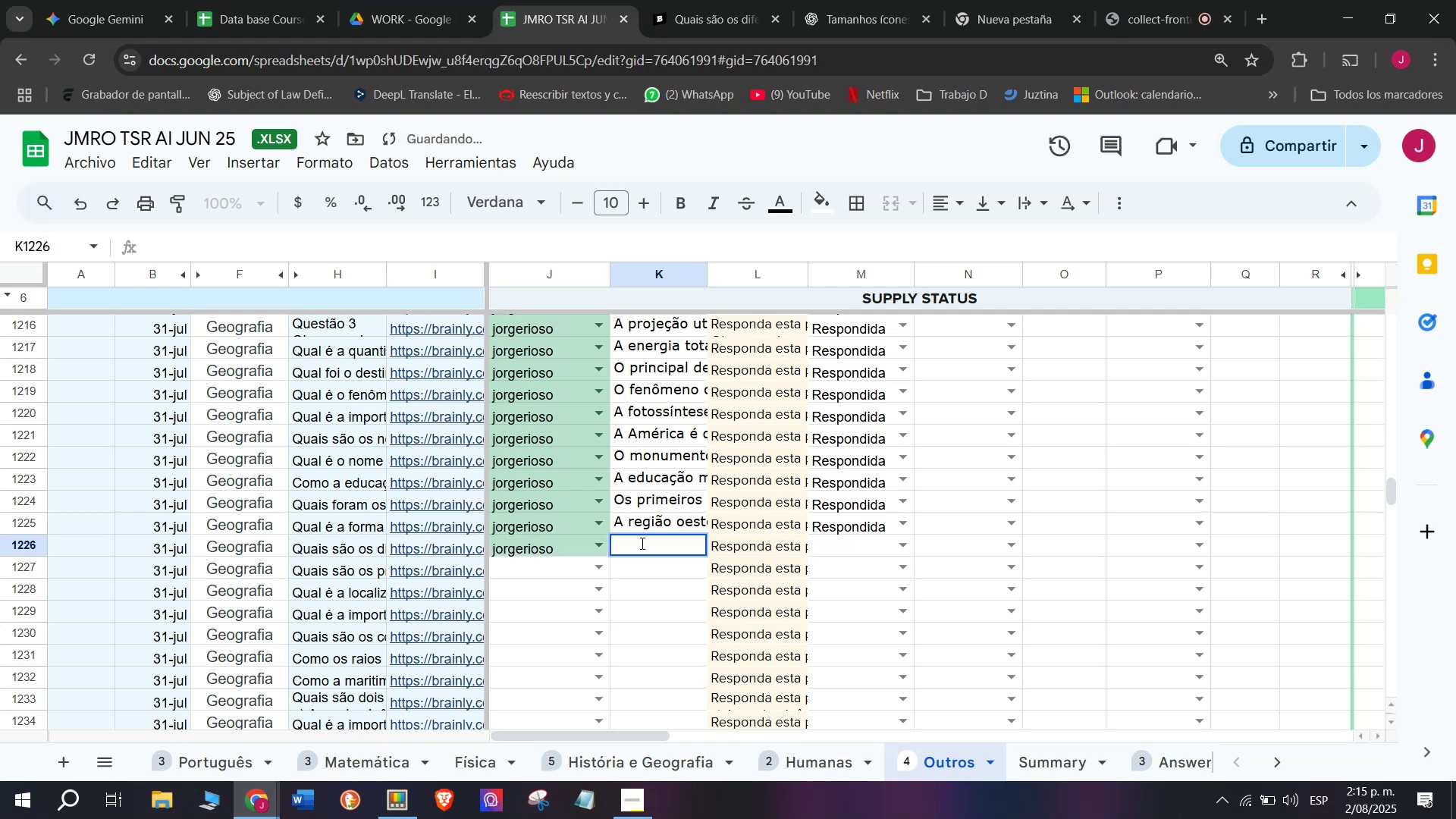 
key(Control+V)
 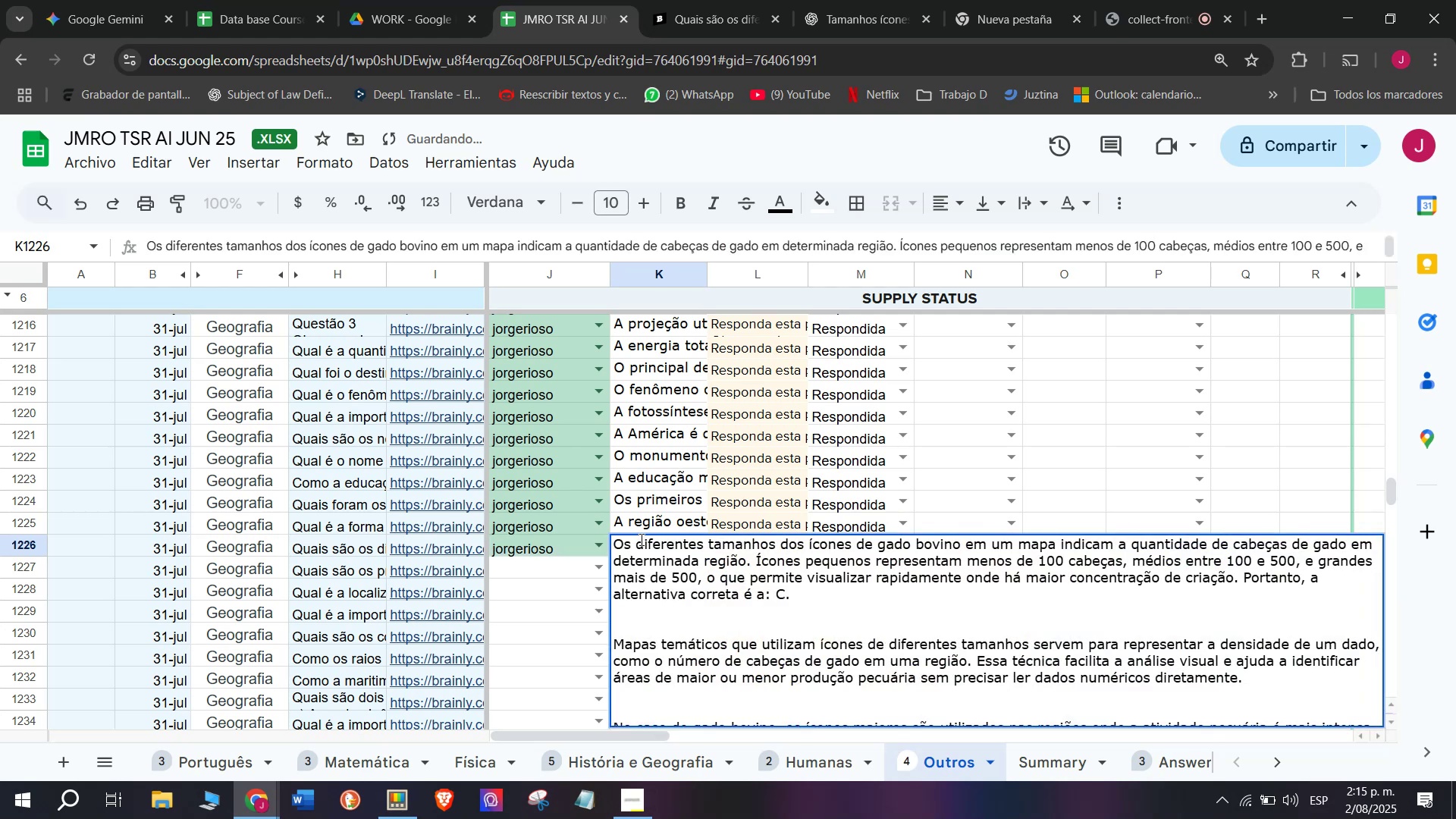 
key(Enter)
 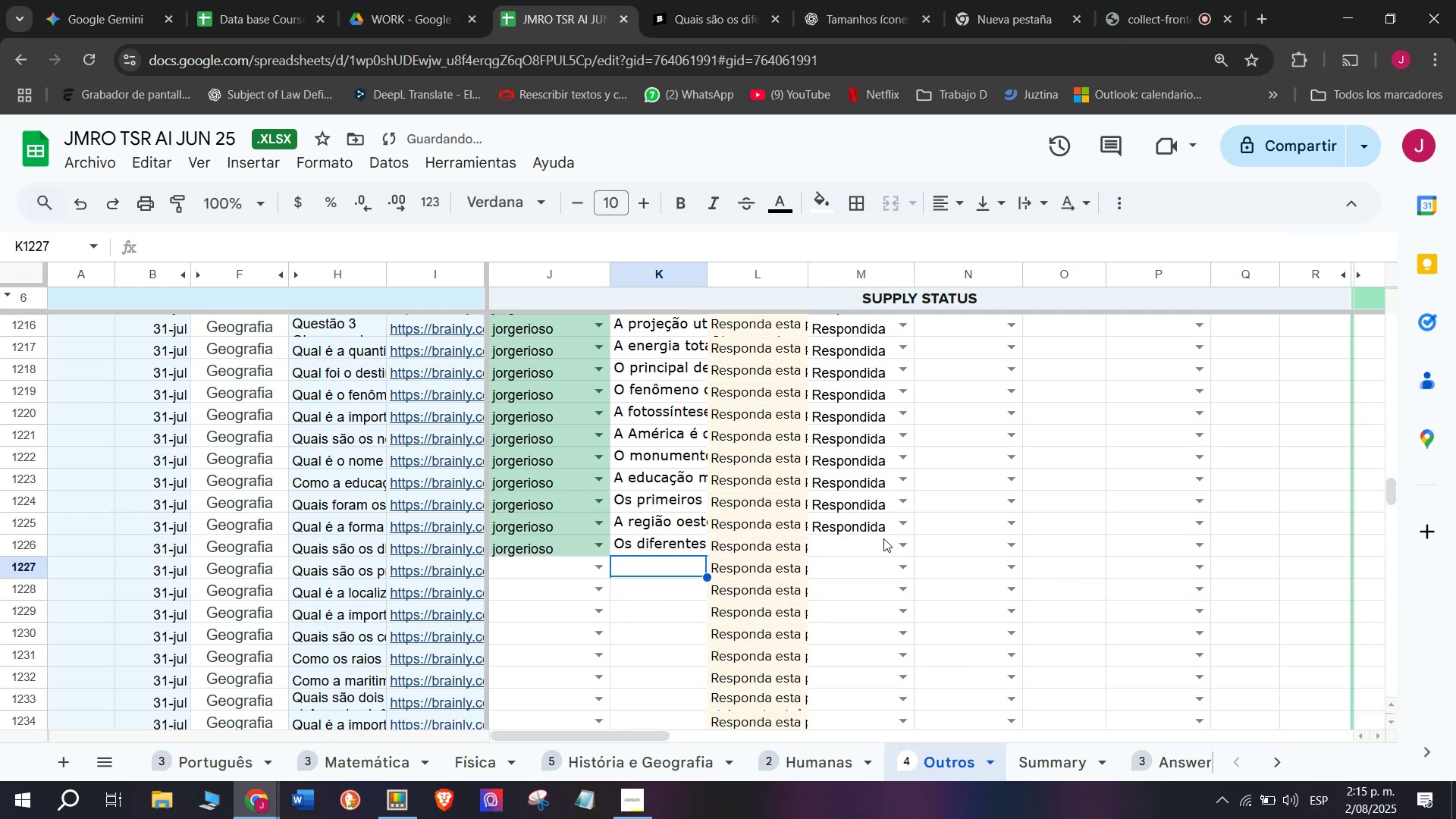 
left_click([899, 541])
 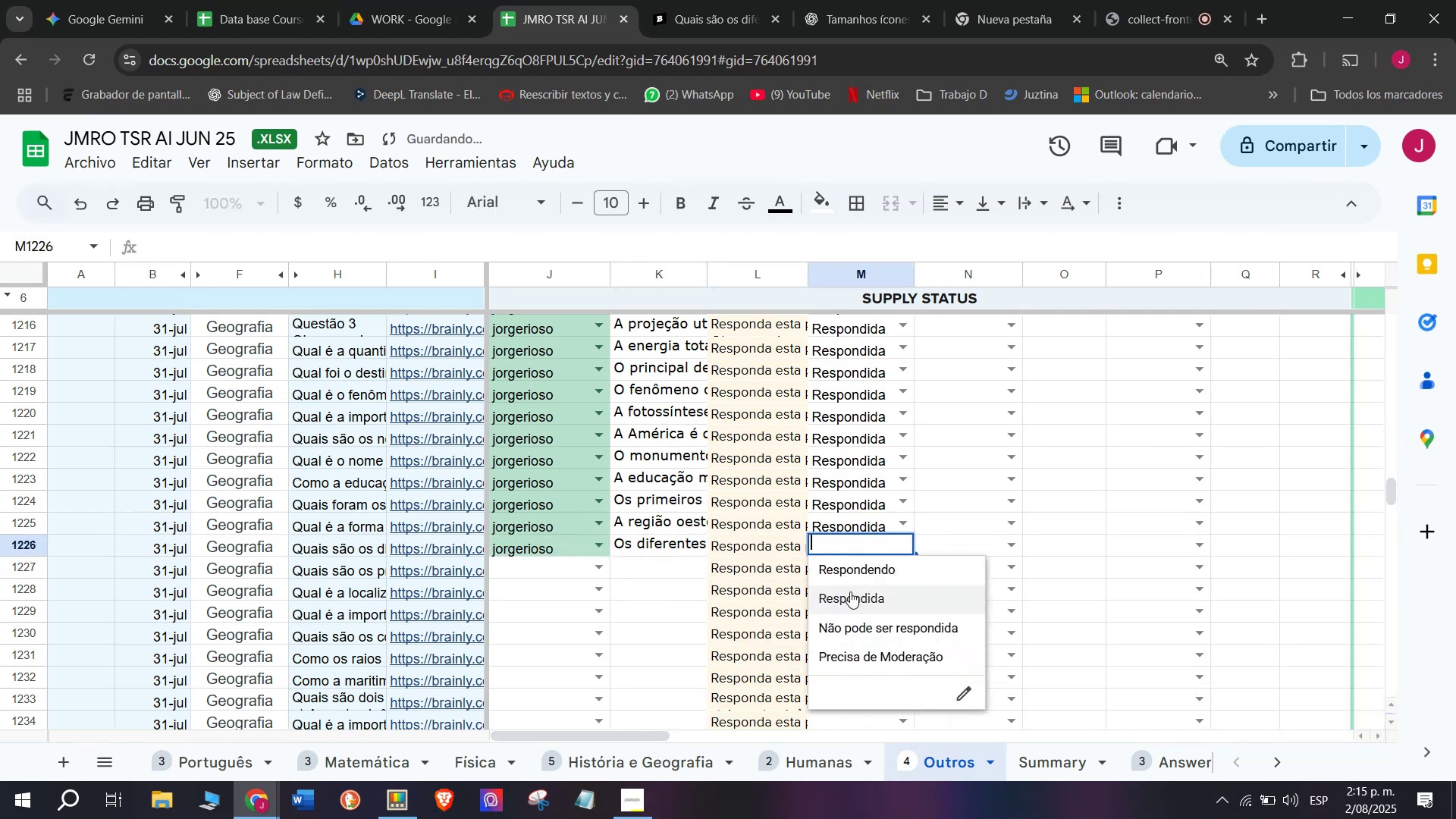 
left_click([850, 592])
 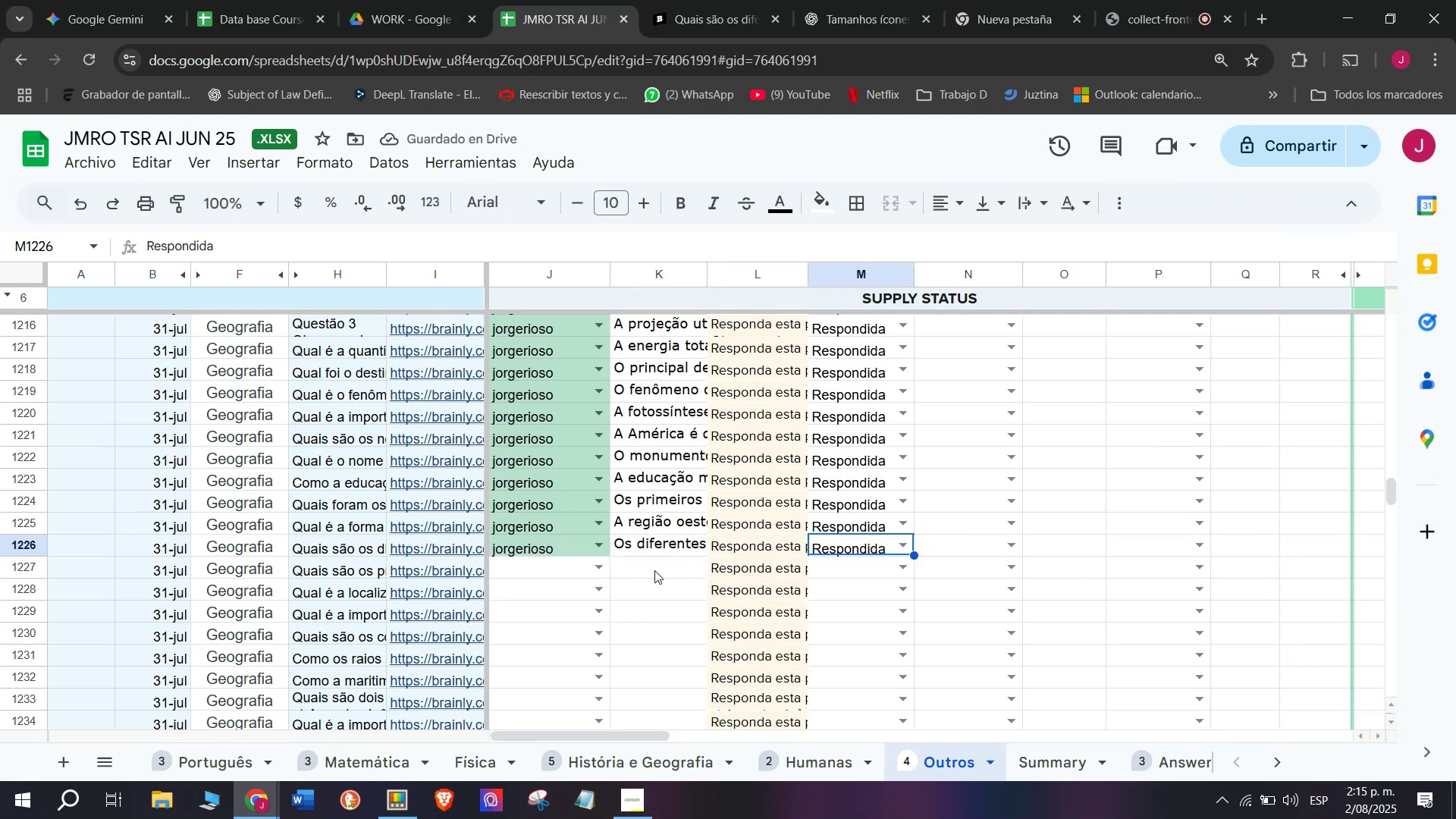 
wait(9.75)
 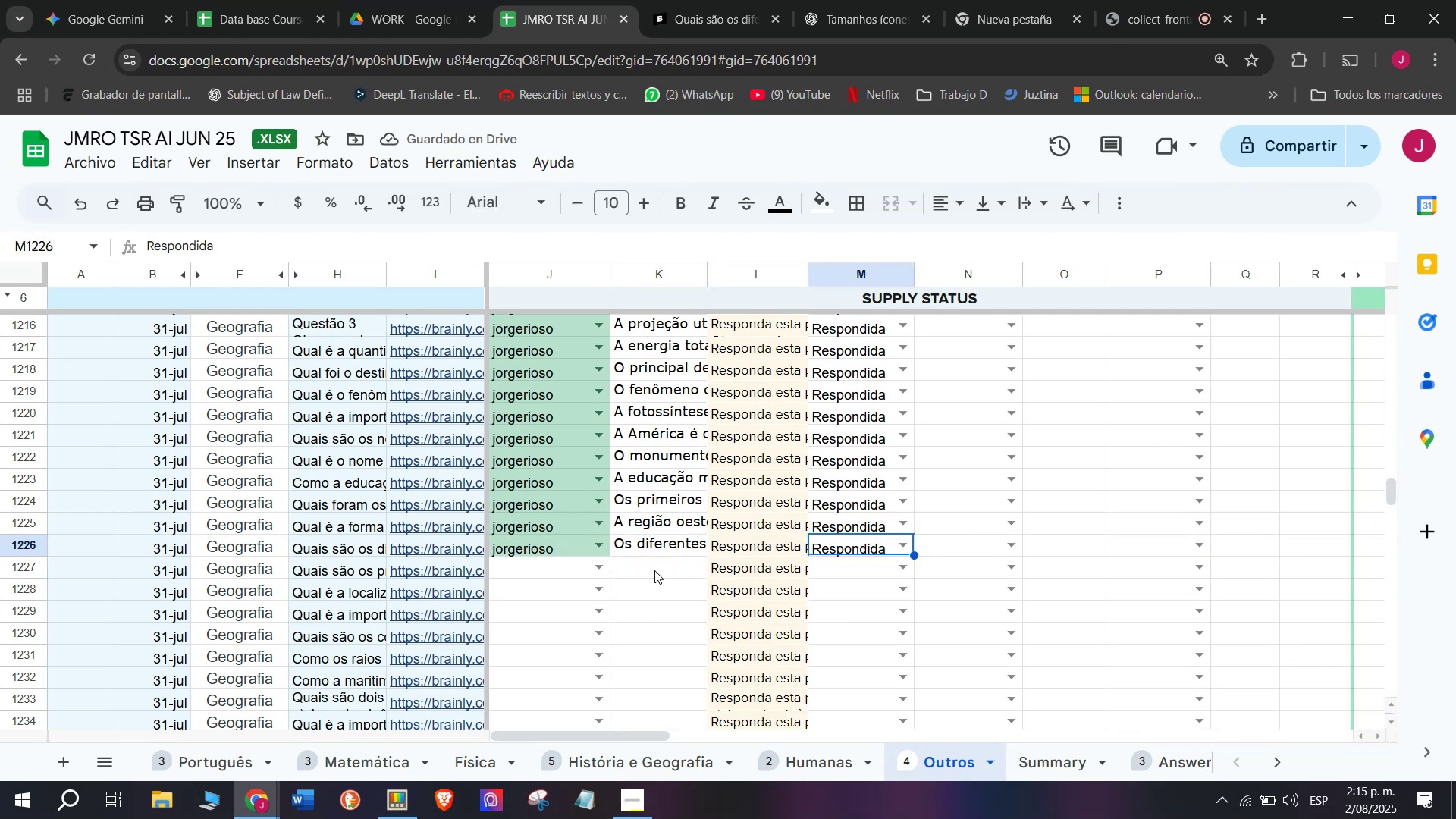 
left_click([1136, 7])
 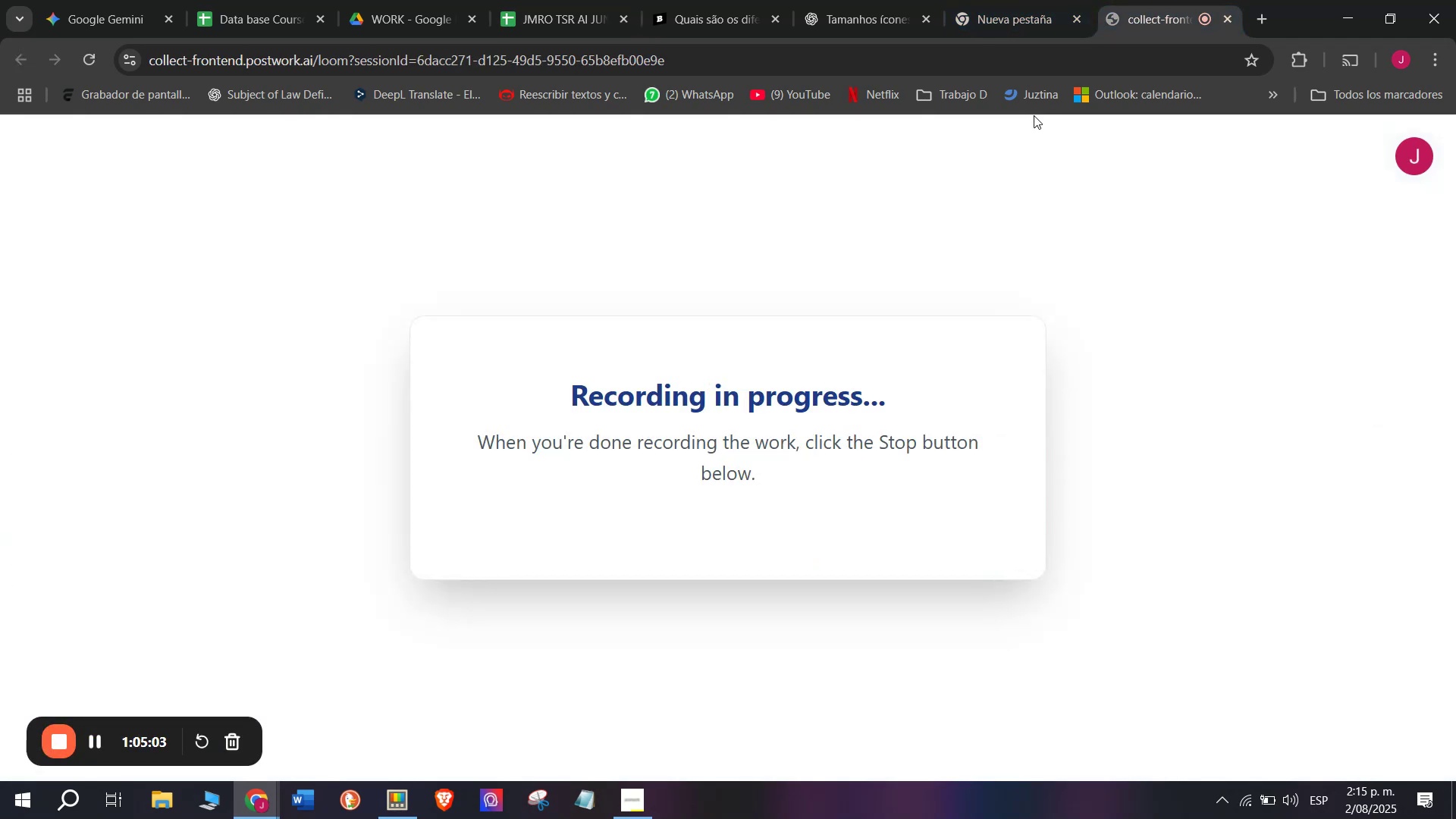 
left_click([680, 0])
 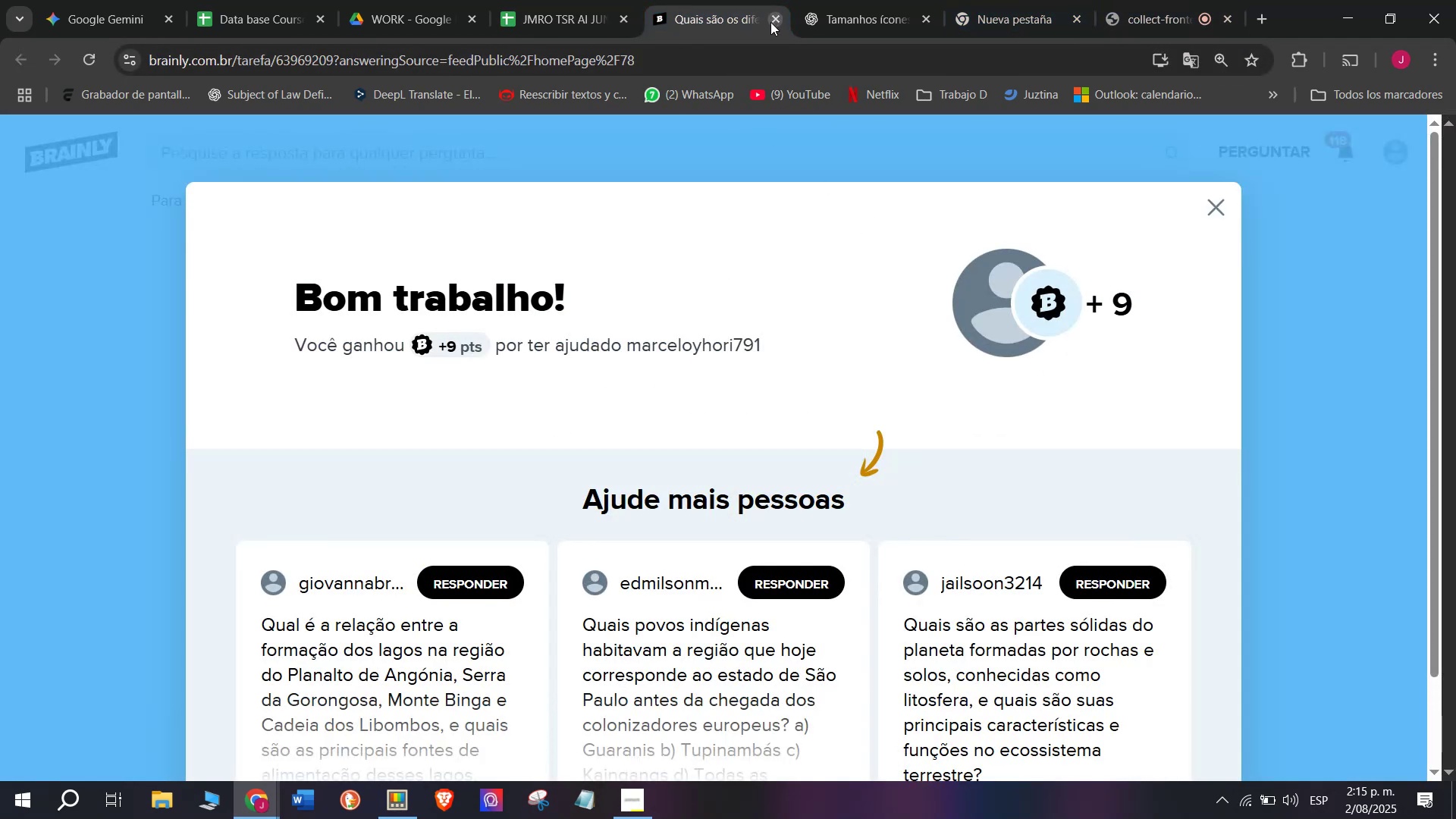 
double_click([550, 0])
 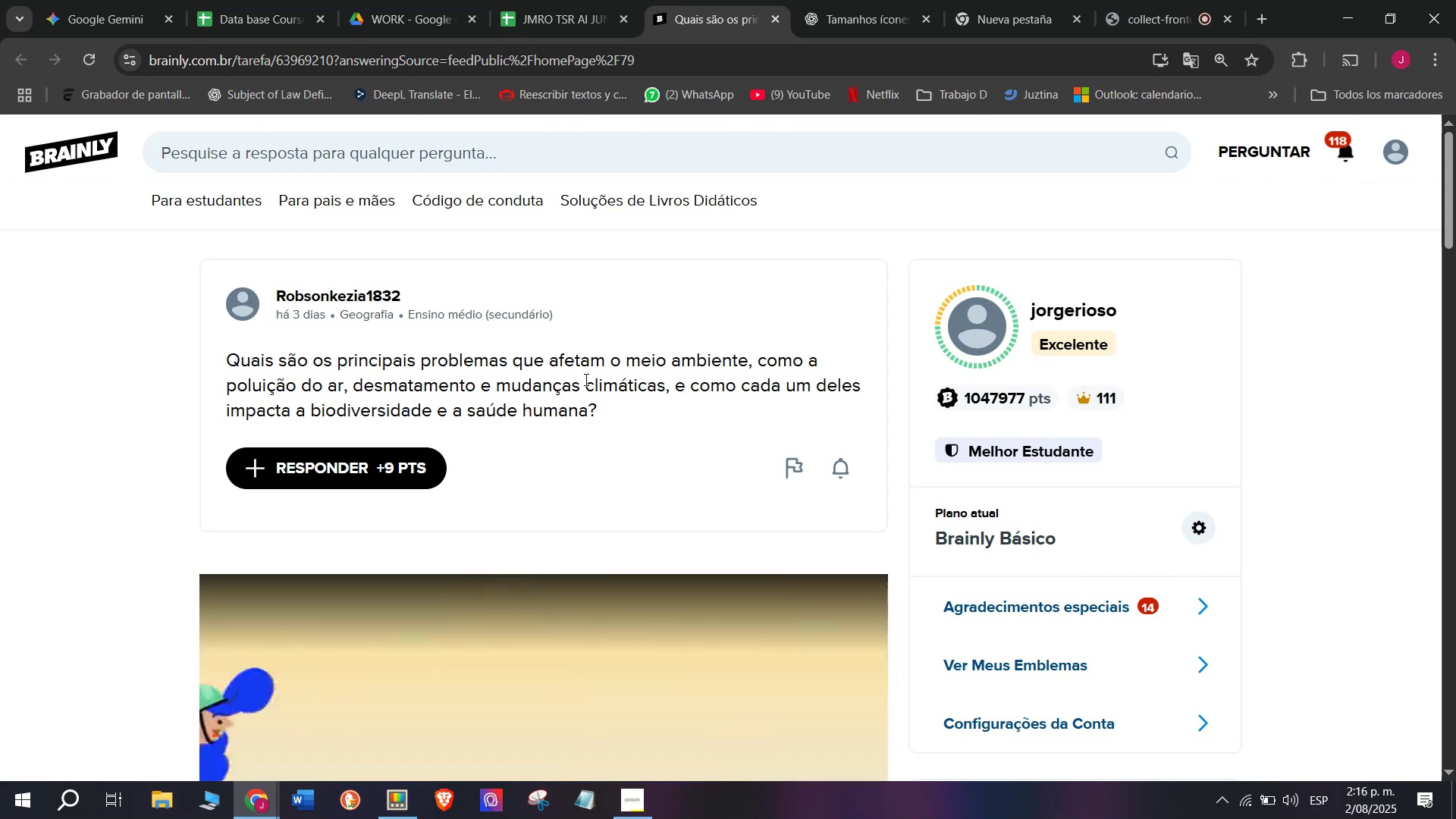 
wait(54.8)
 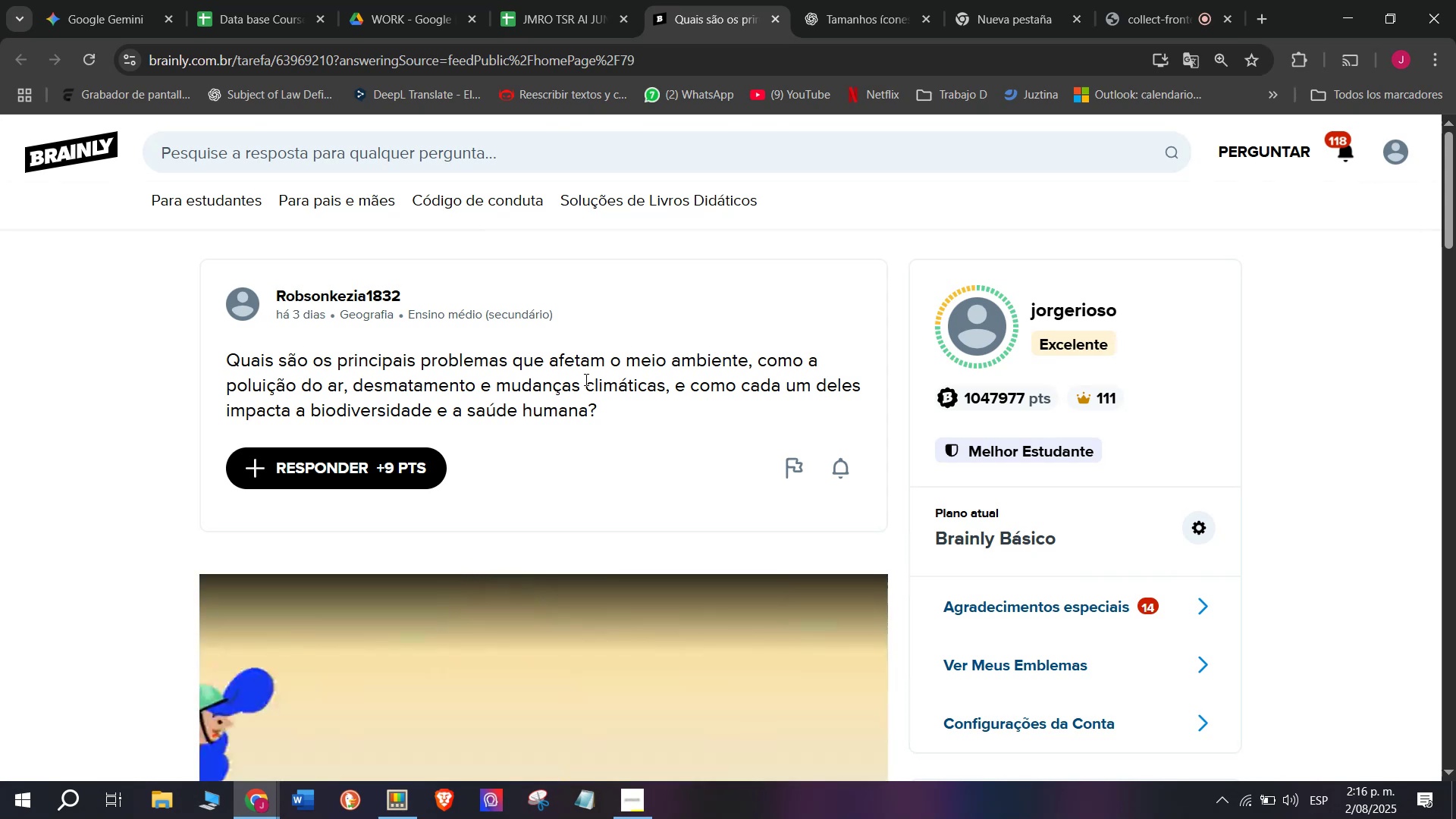 
left_click_drag(start_coordinate=[617, 410], to_coordinate=[211, 338])
 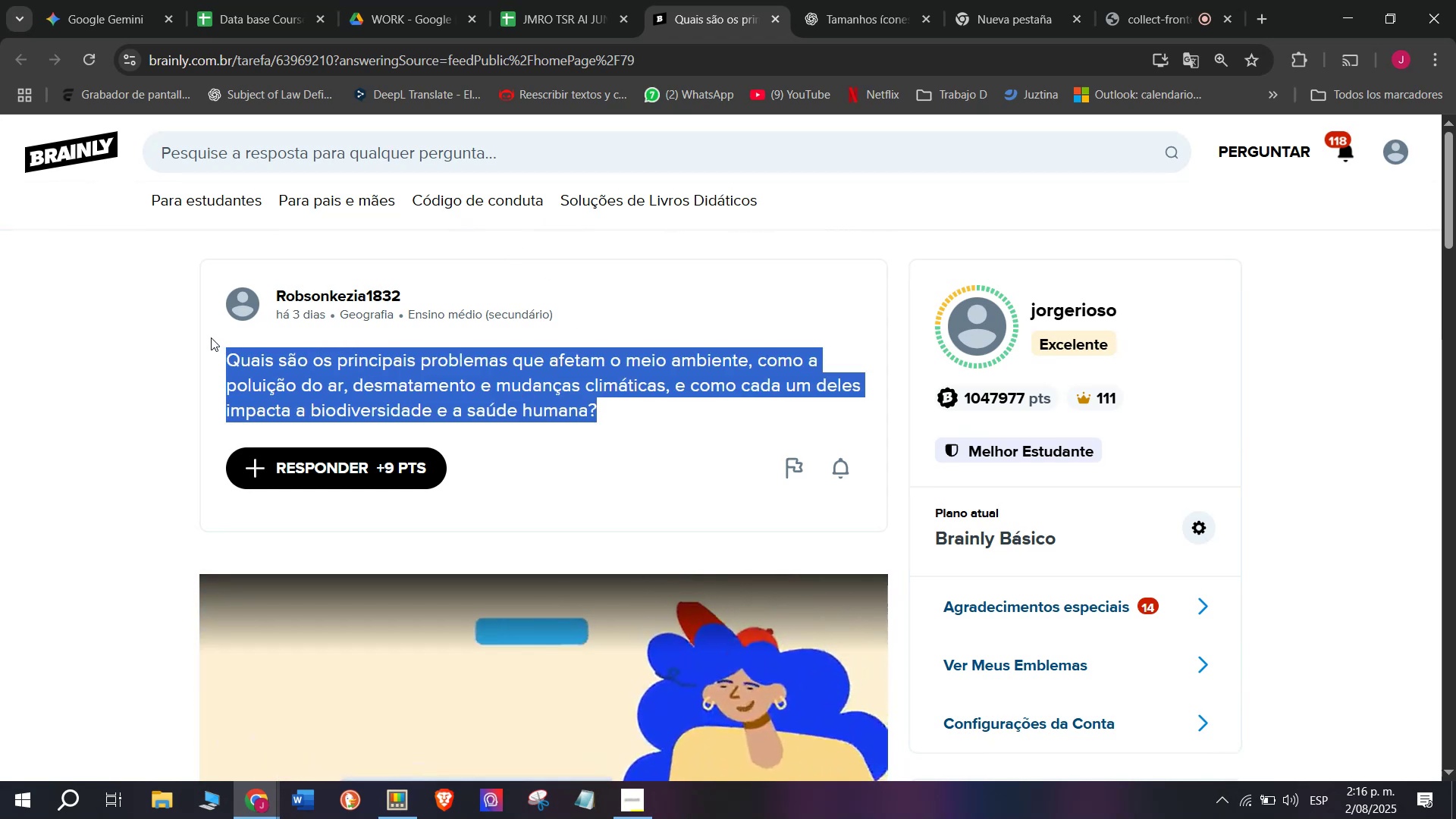 
key(Control+ControlLeft)
 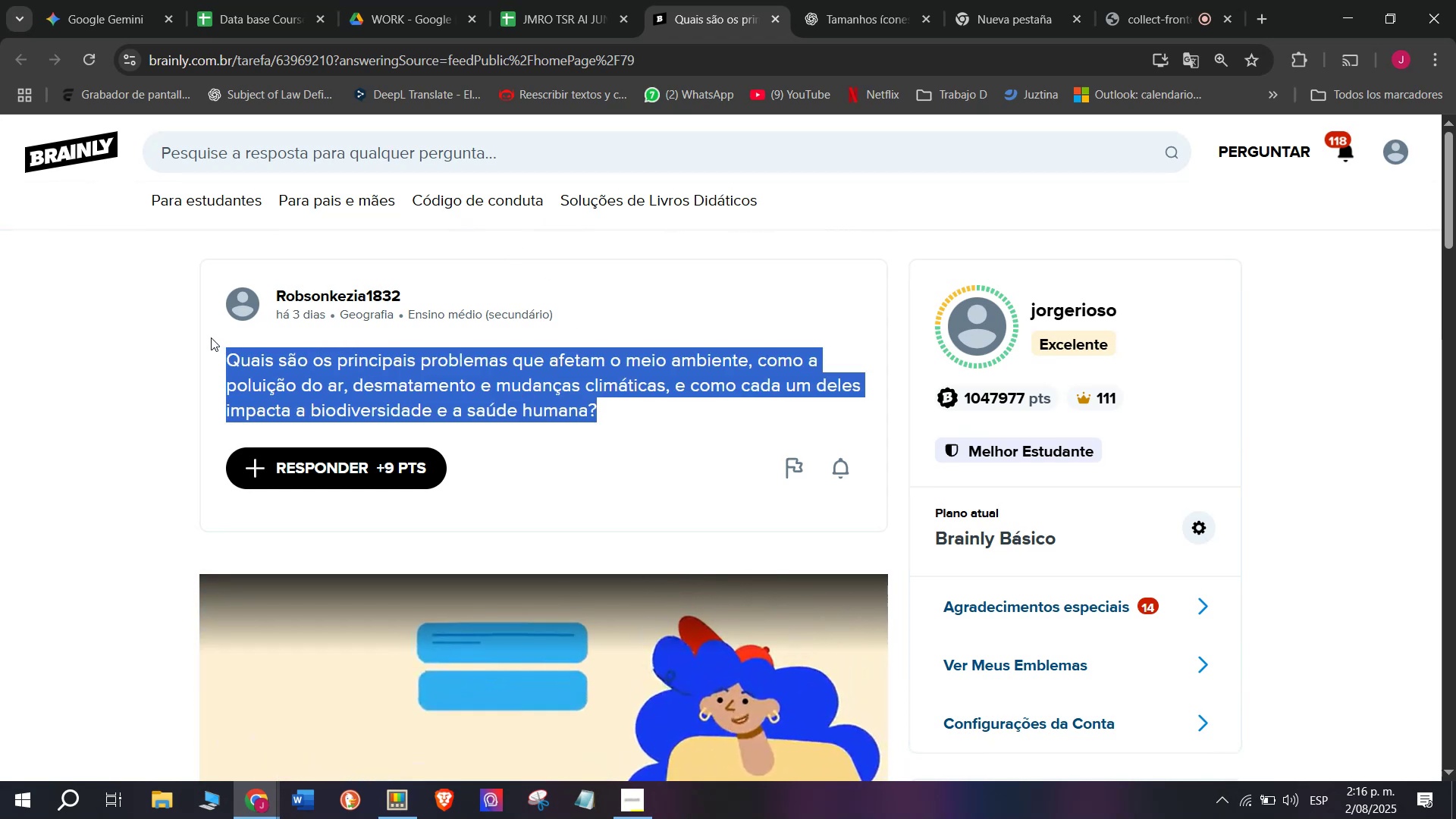 
key(Control+C)
 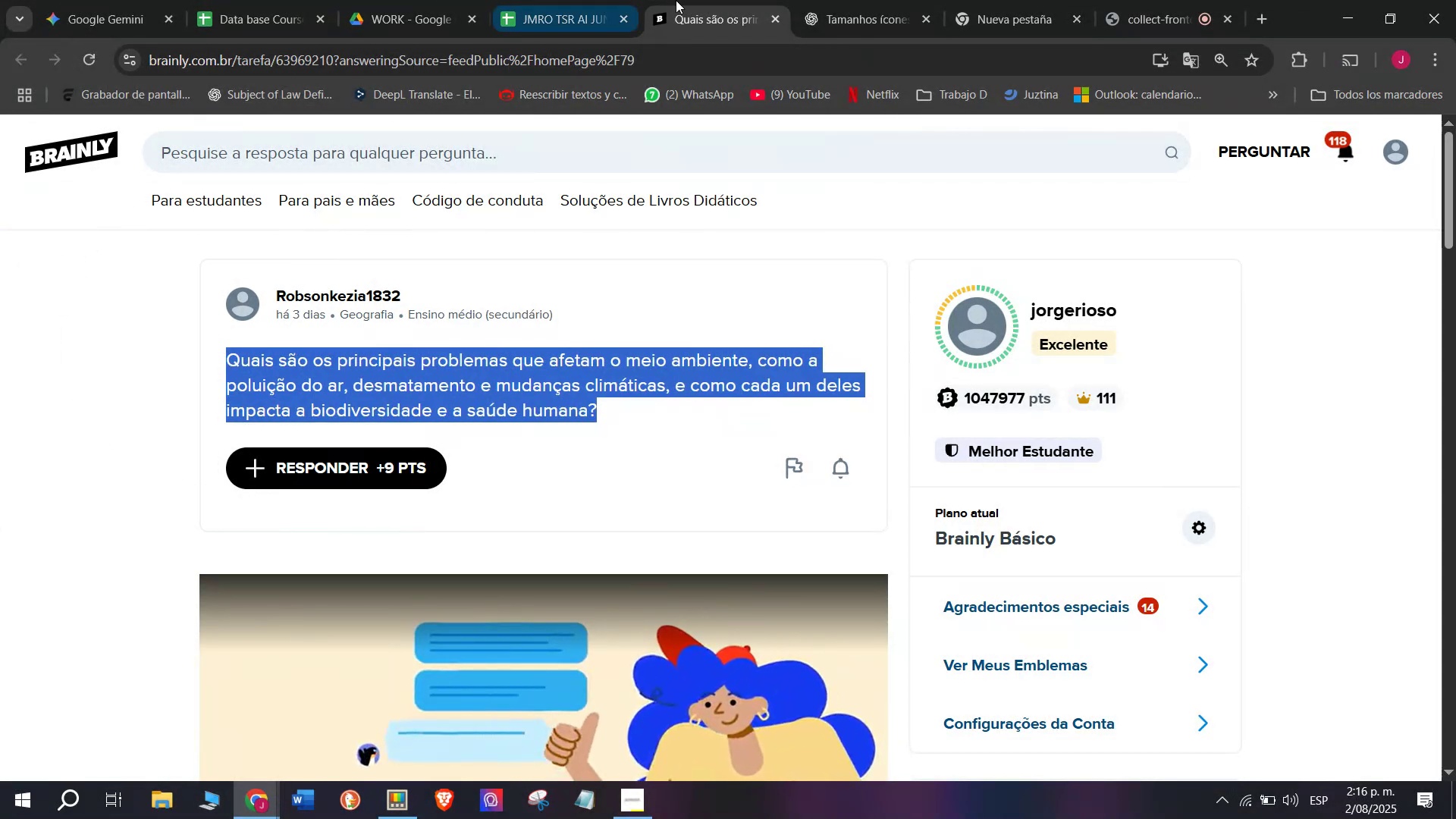 
left_click([839, 0])
 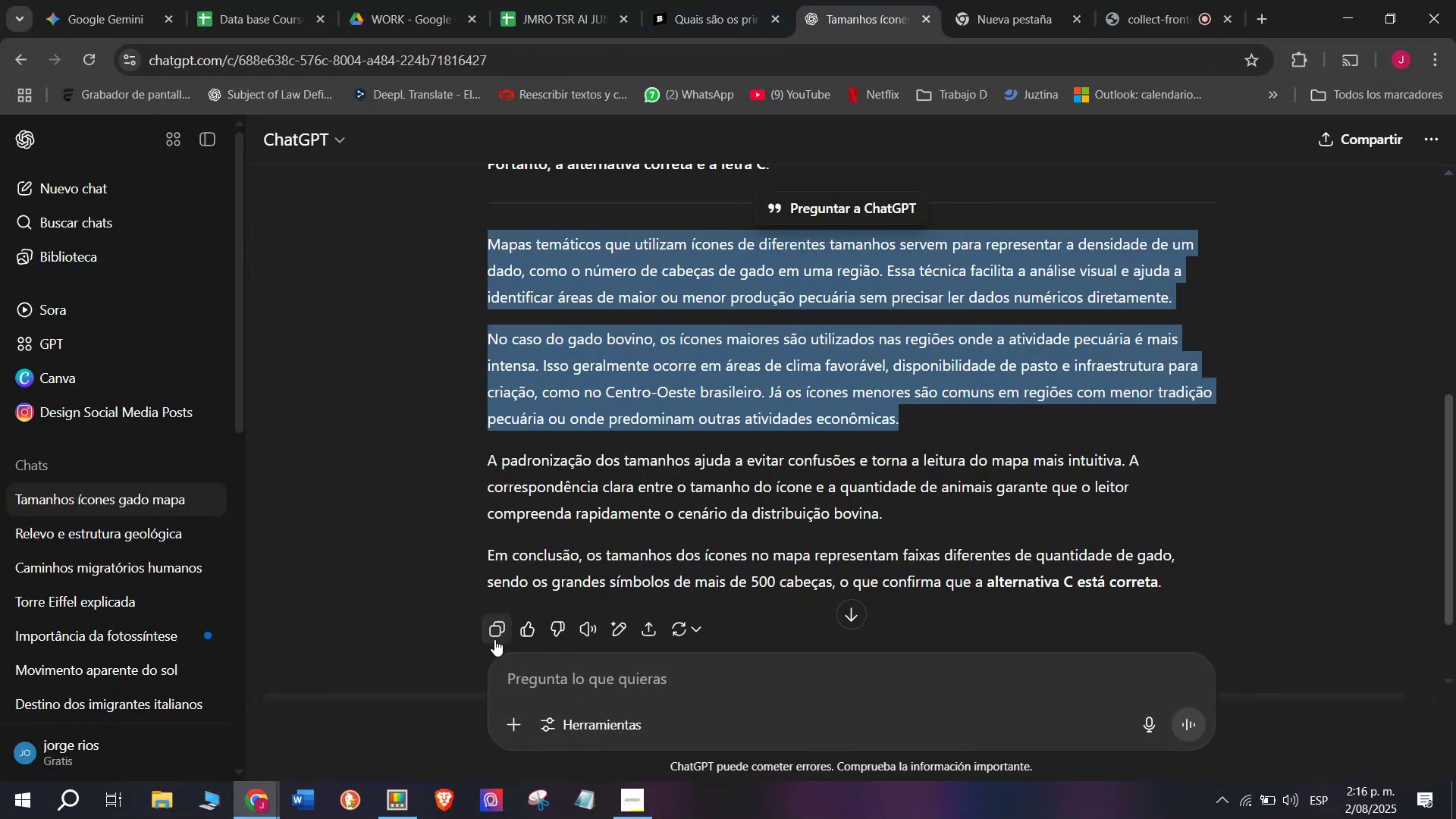 
left_click([544, 665])
 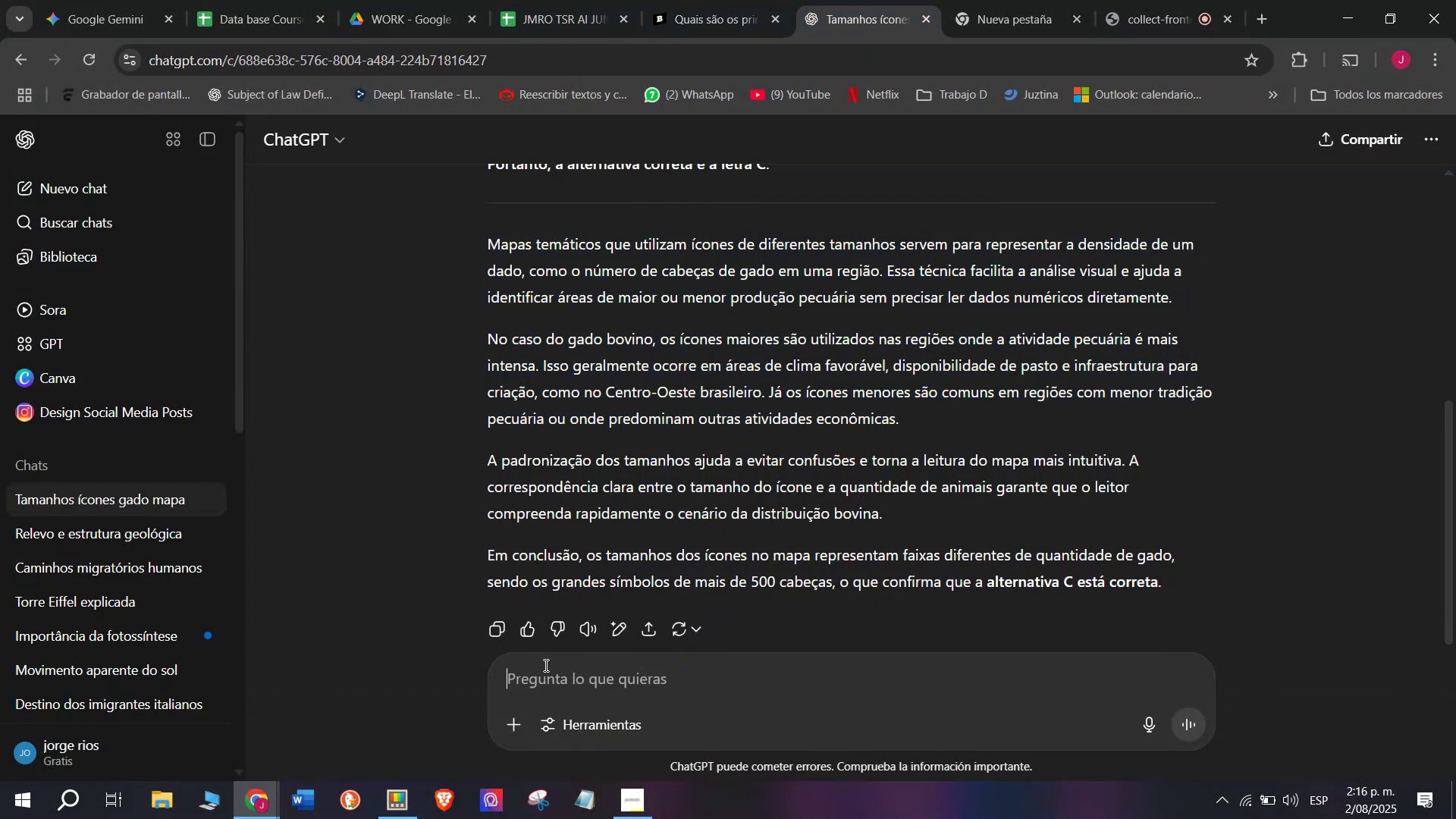 
key(Meta+MetaLeft)
 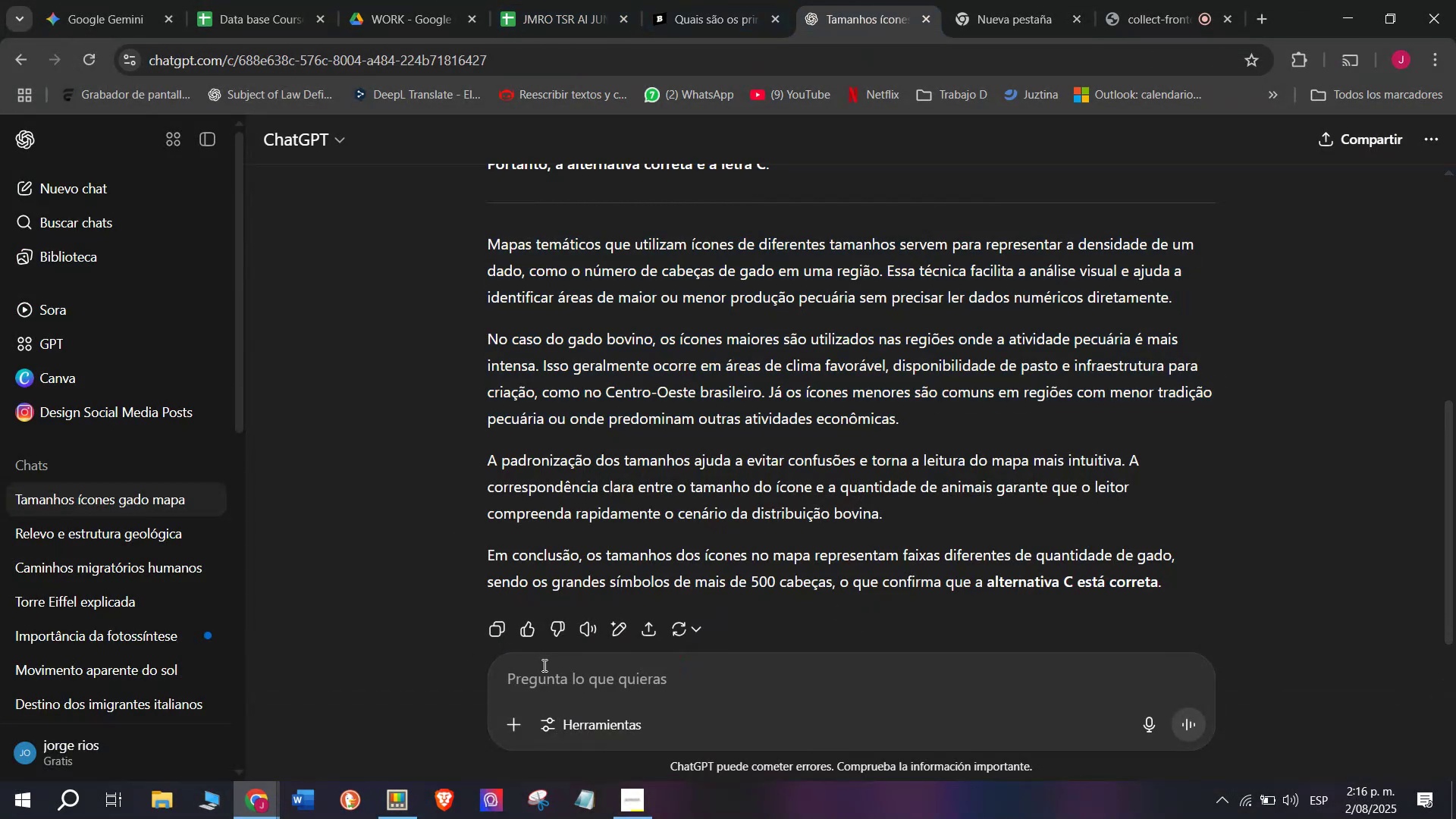 
key(Meta+V)
 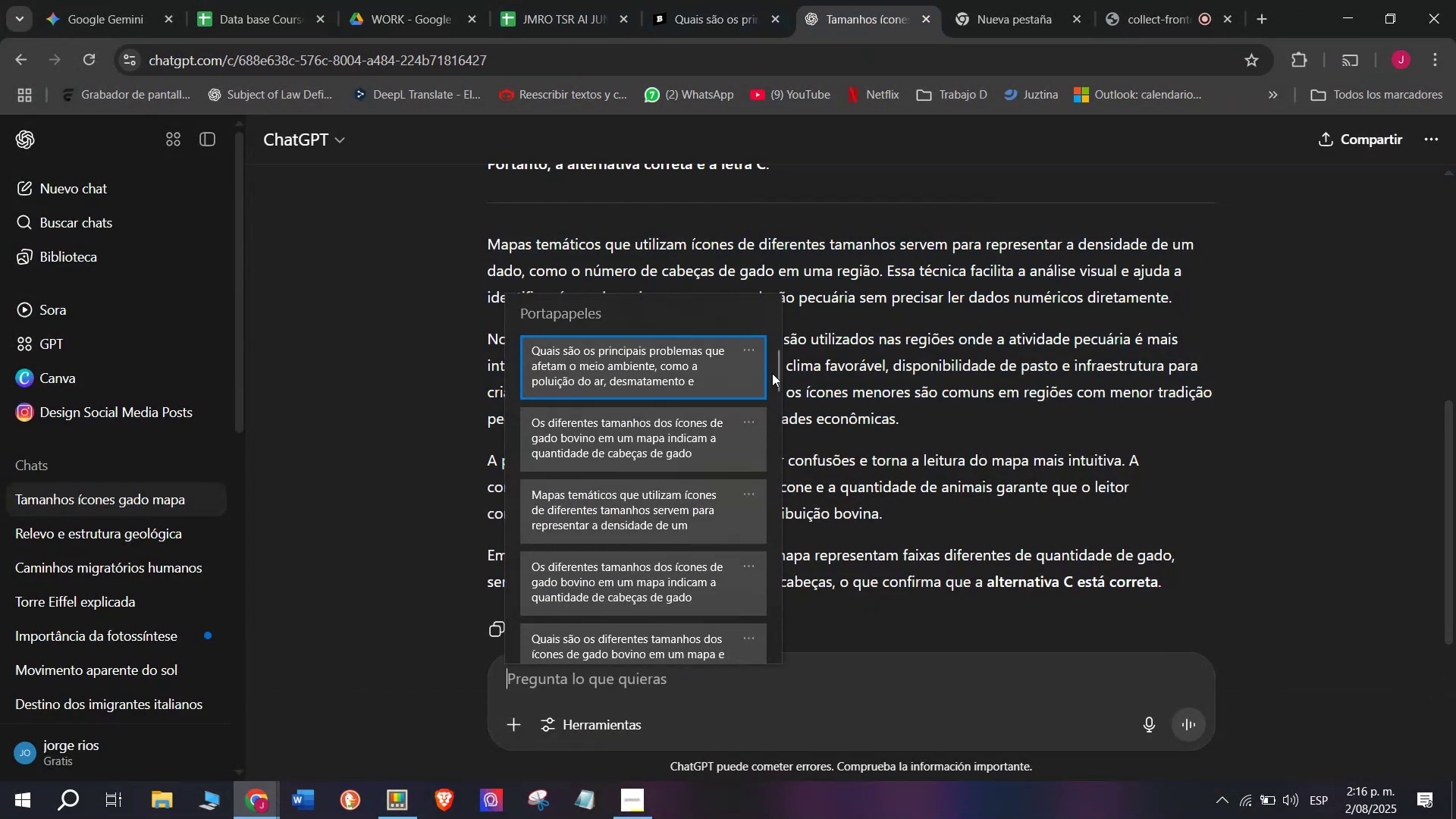 
left_click_drag(start_coordinate=[776, 382], to_coordinate=[769, 677])
 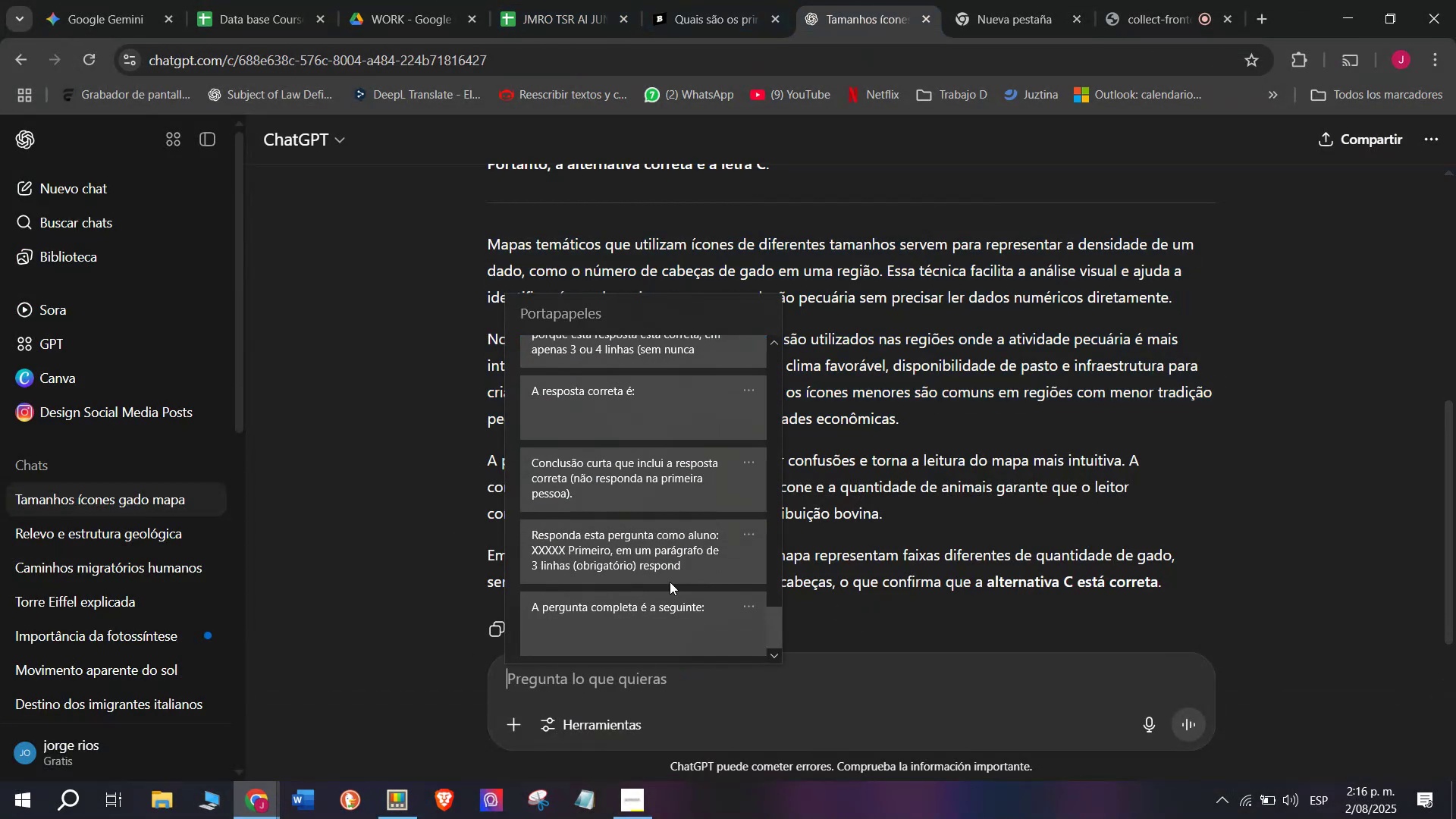 
left_click_drag(start_coordinate=[655, 556], to_coordinate=[654, 552])
 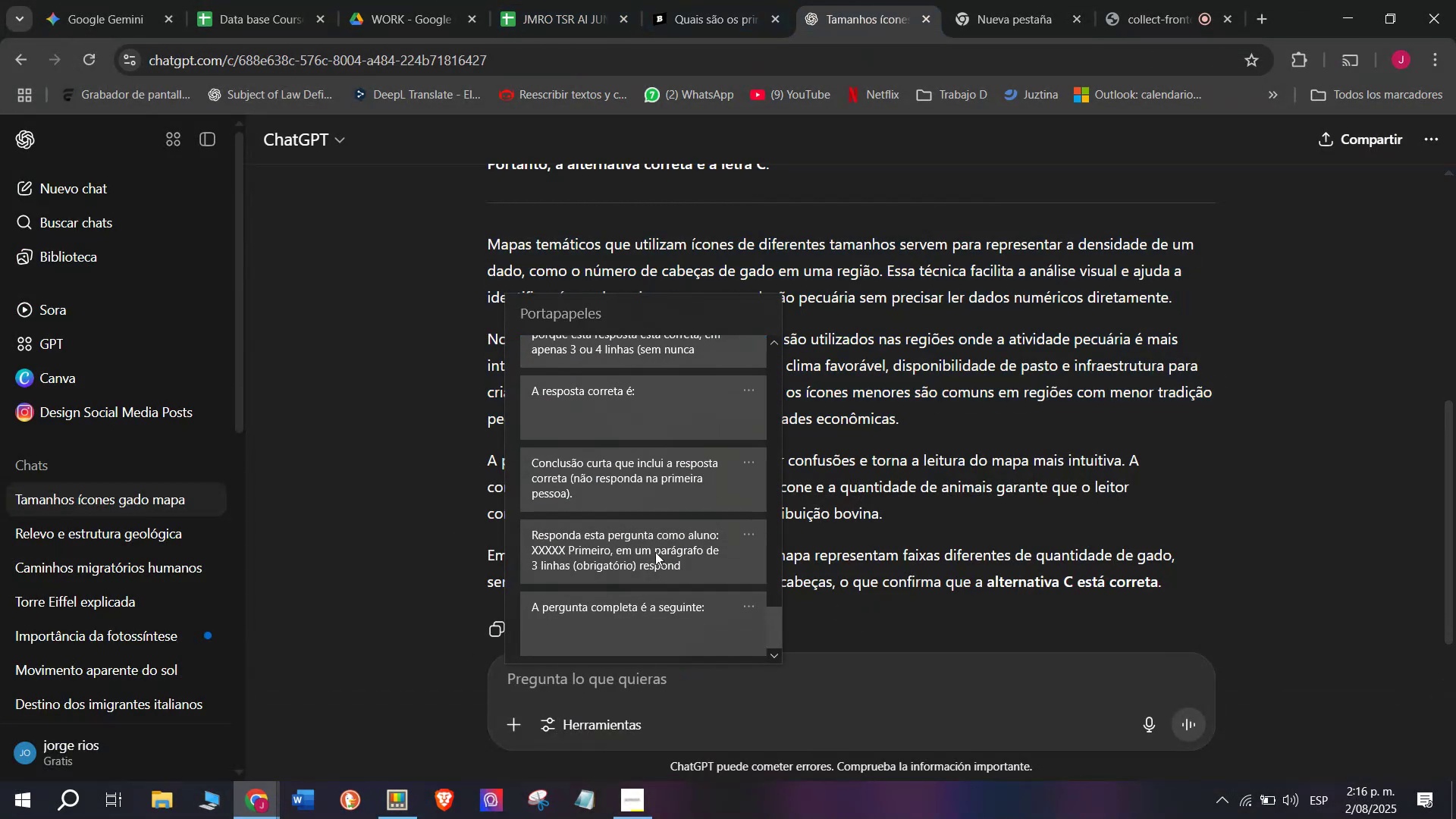 
key(Control+ControlLeft)
 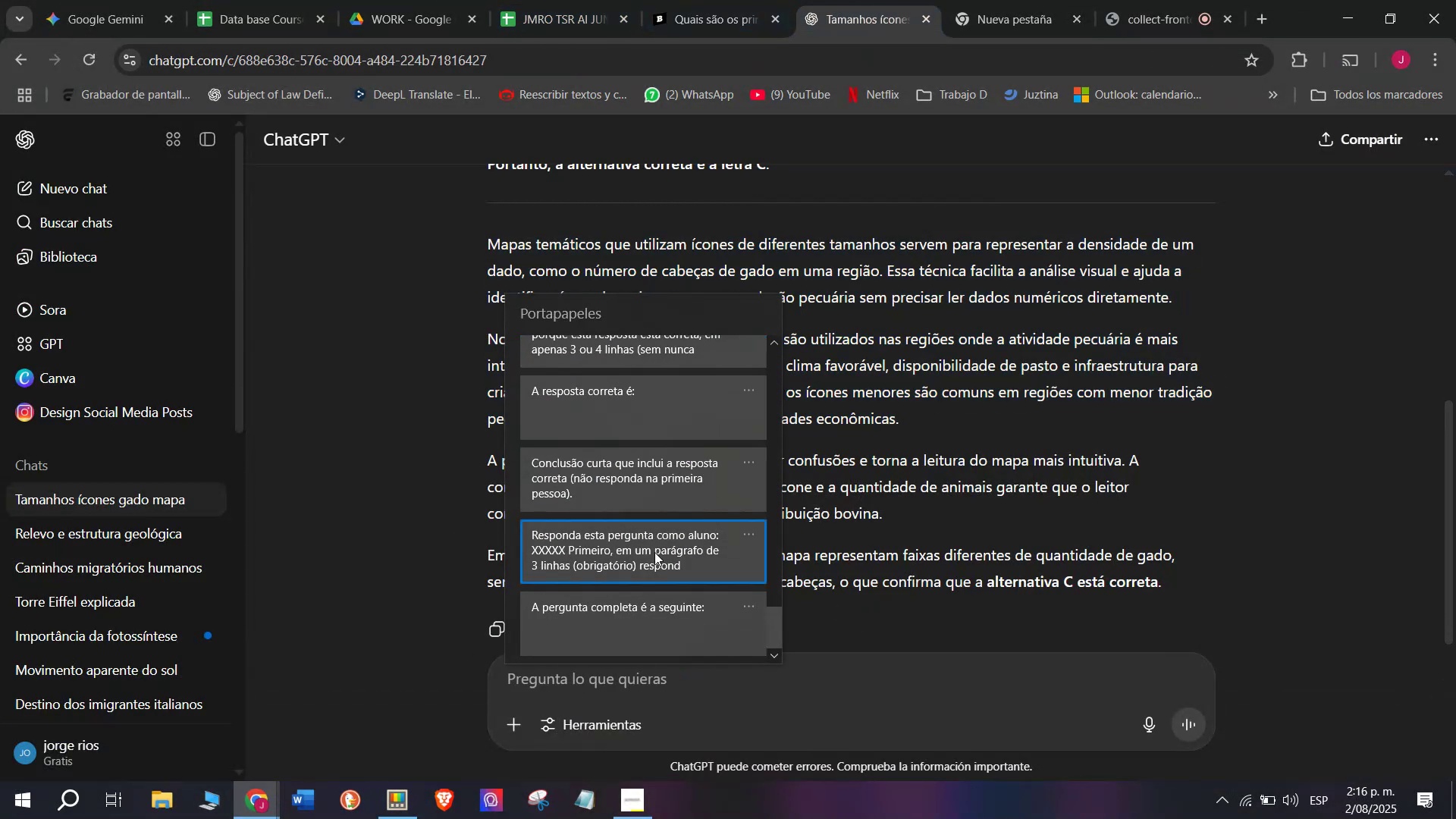 
key(Control+V)
 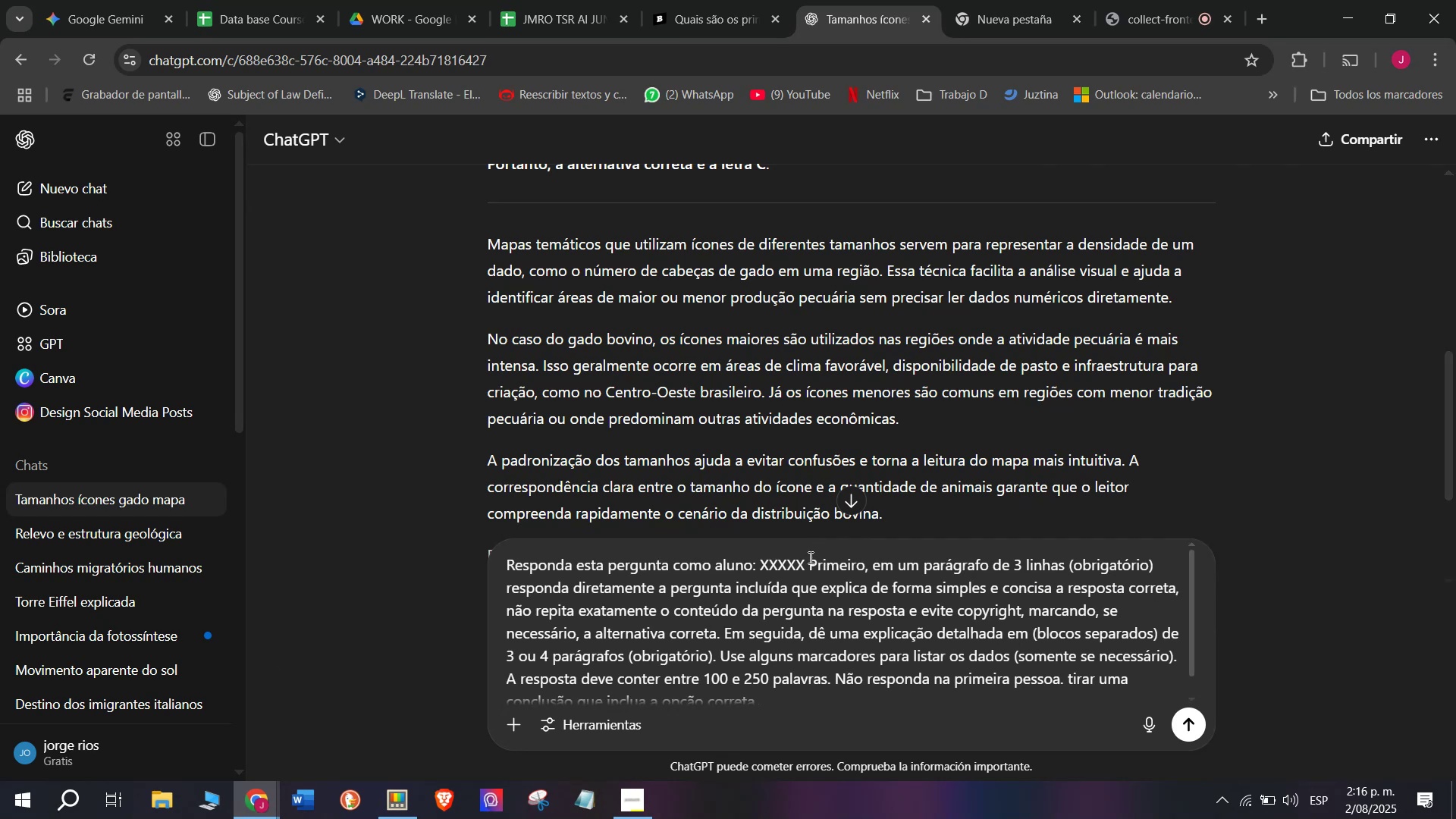 
left_click_drag(start_coordinate=[800, 556], to_coordinate=[786, 556])
 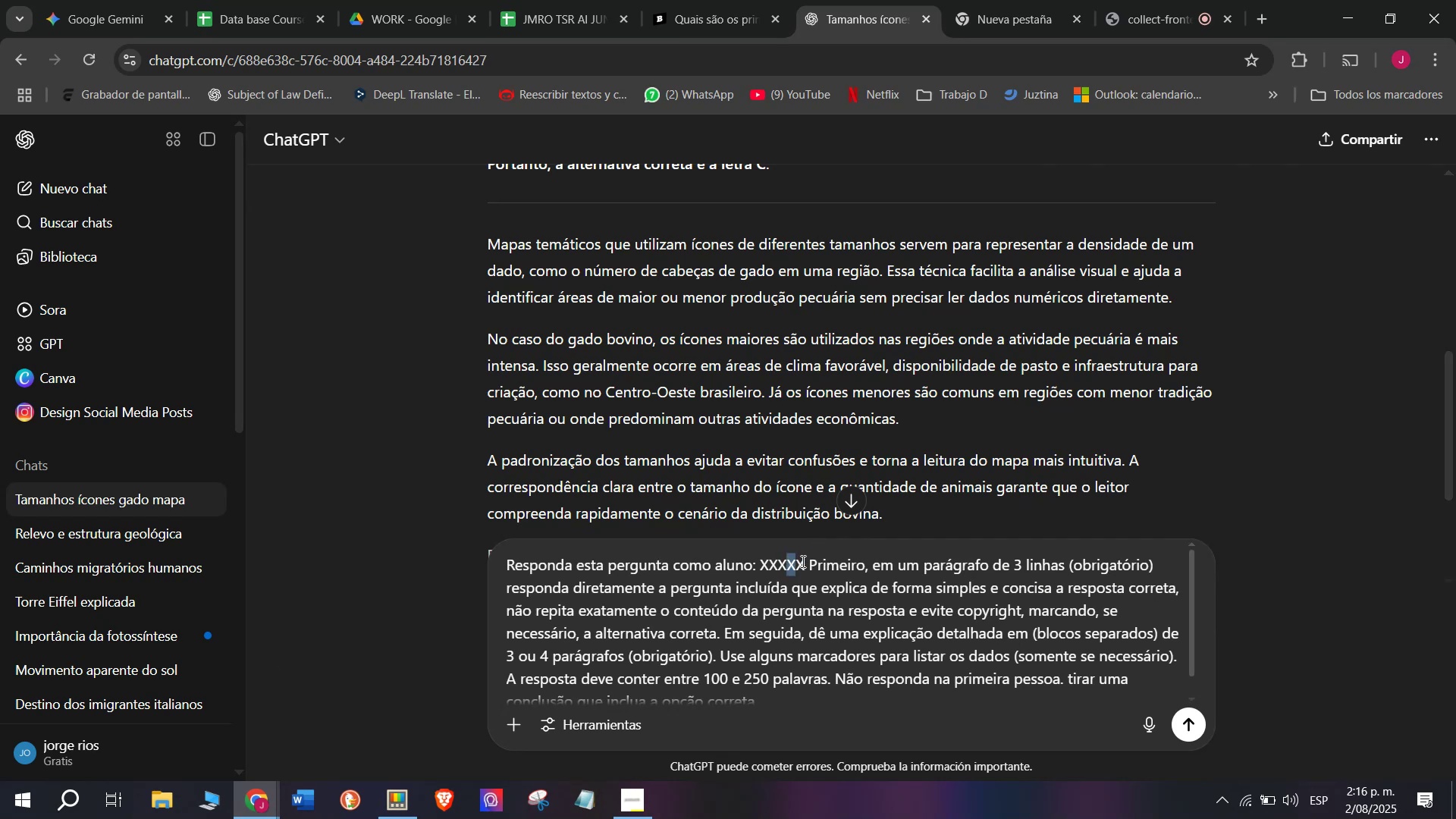 
left_click_drag(start_coordinate=[802, 561], to_coordinate=[762, 557])
 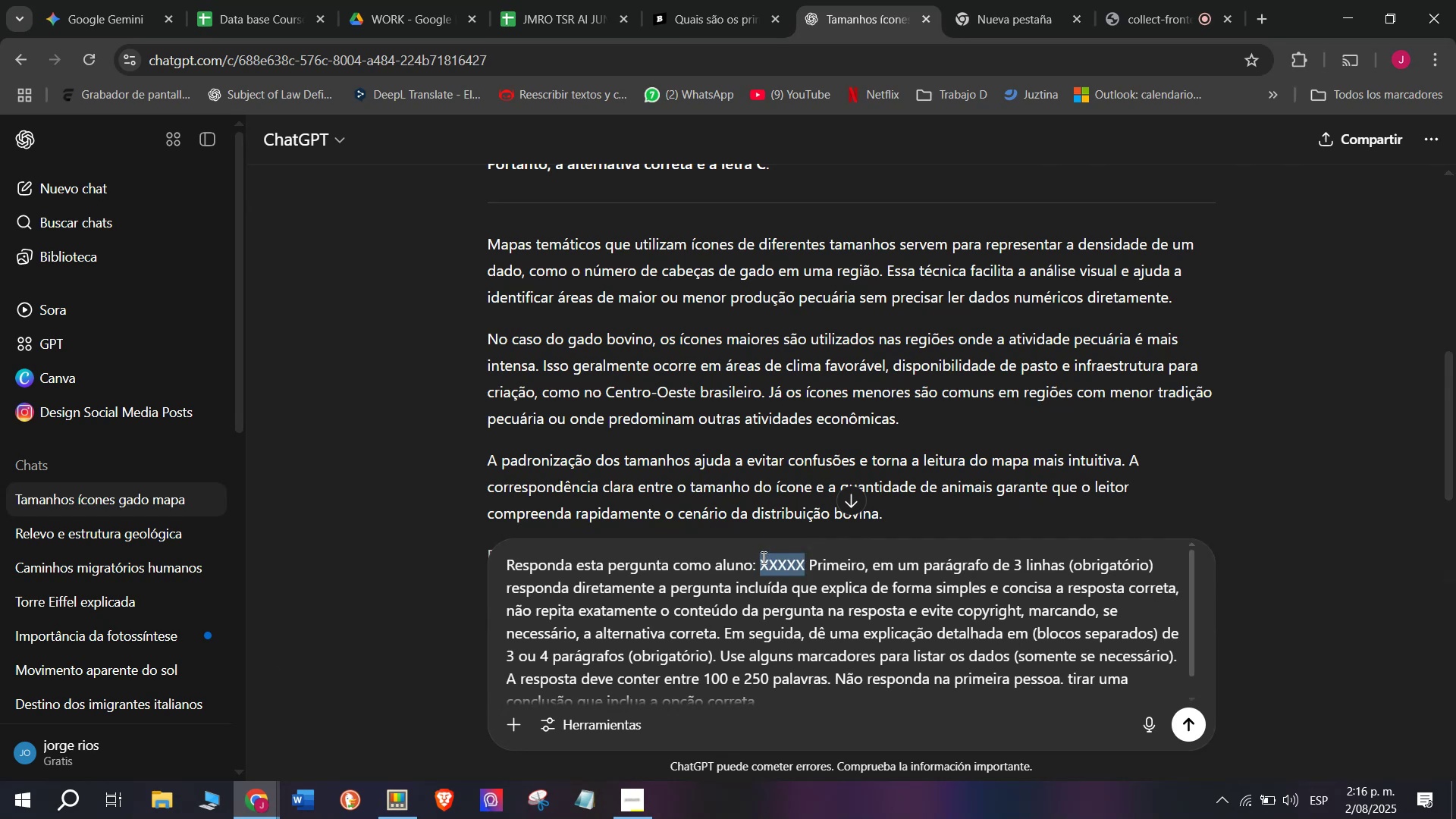 
key(Meta+V)
 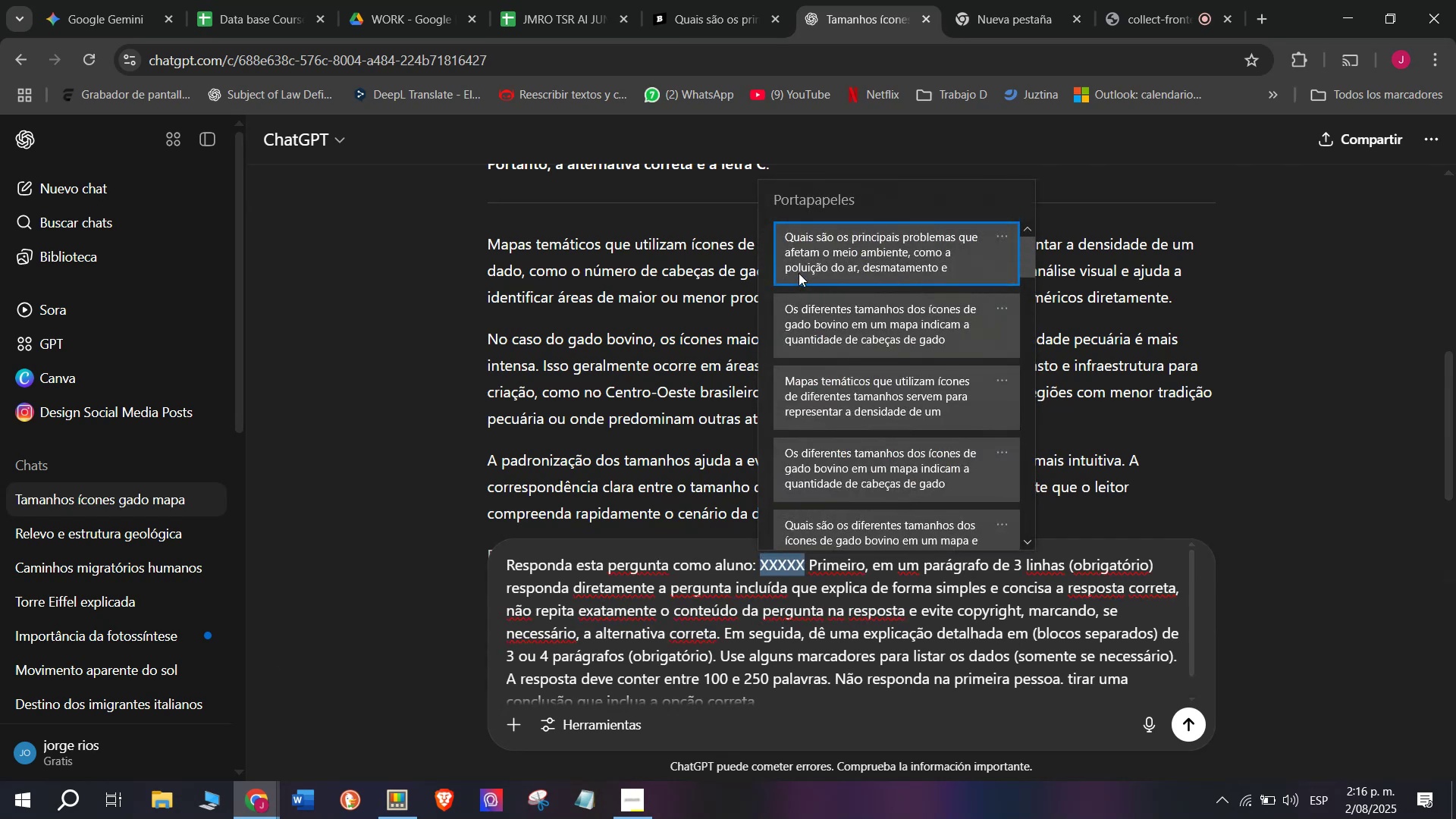 
left_click([798, 257])
 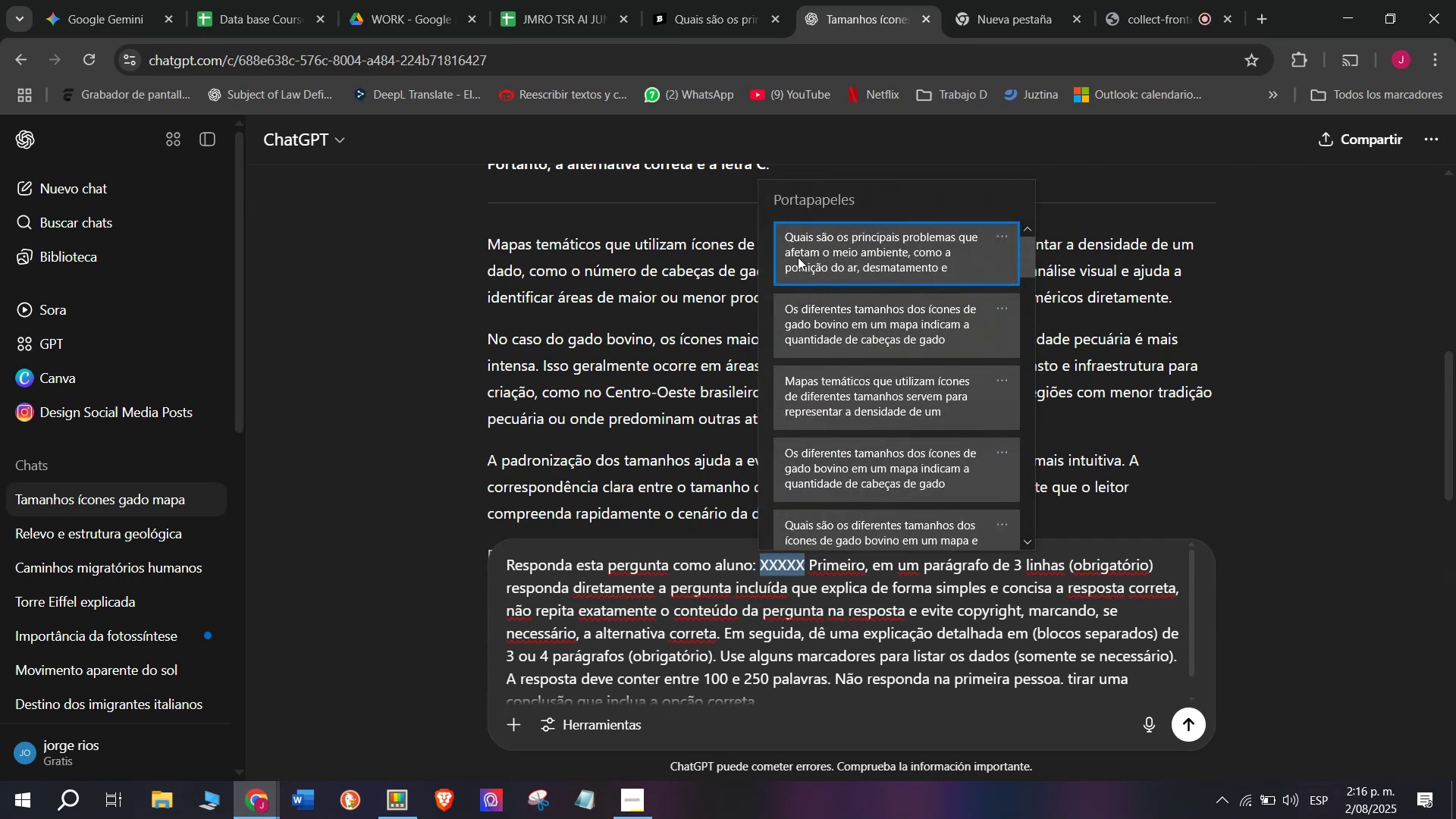 
key(Control+ControlLeft)
 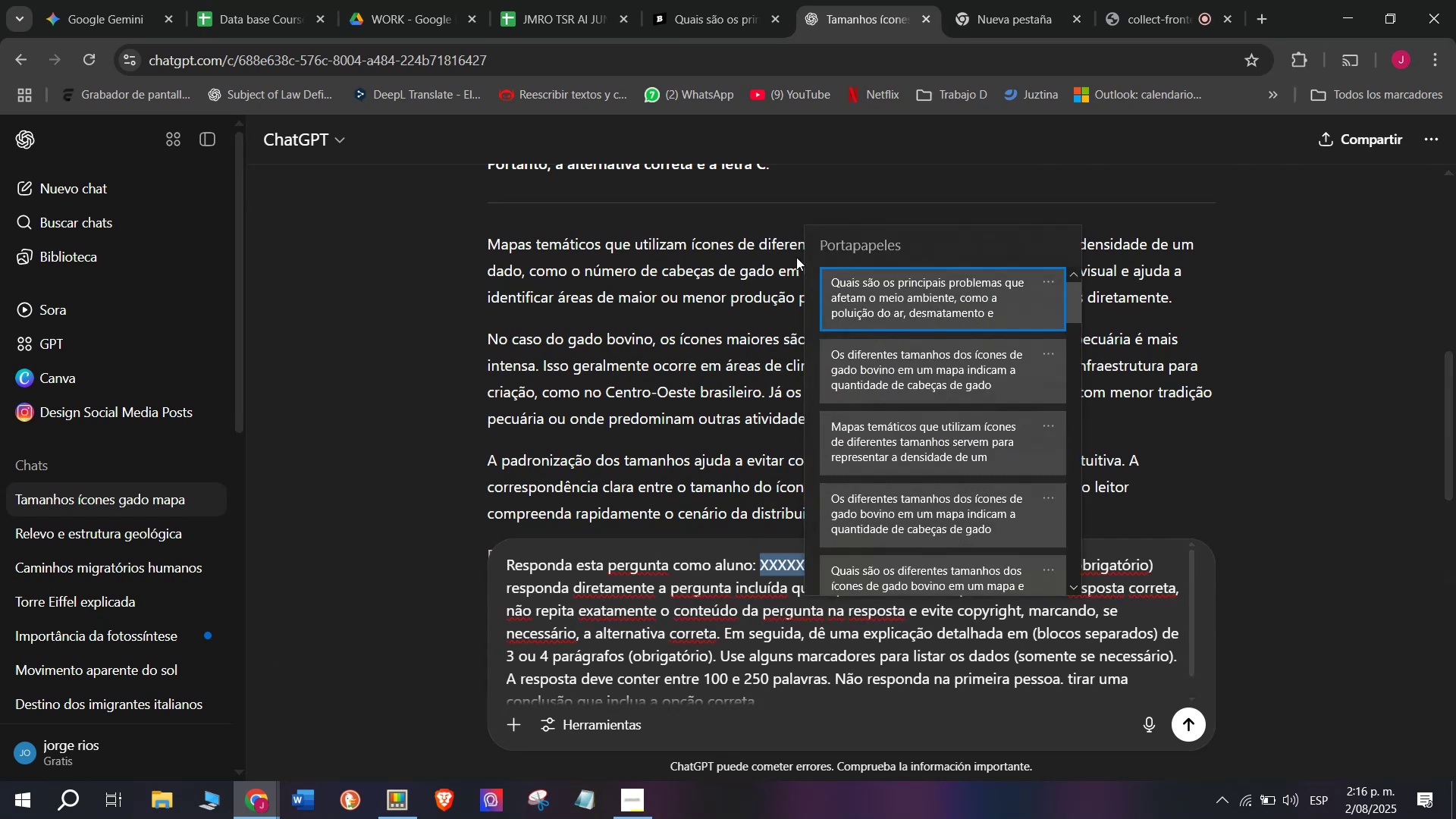 
key(Control+V)
 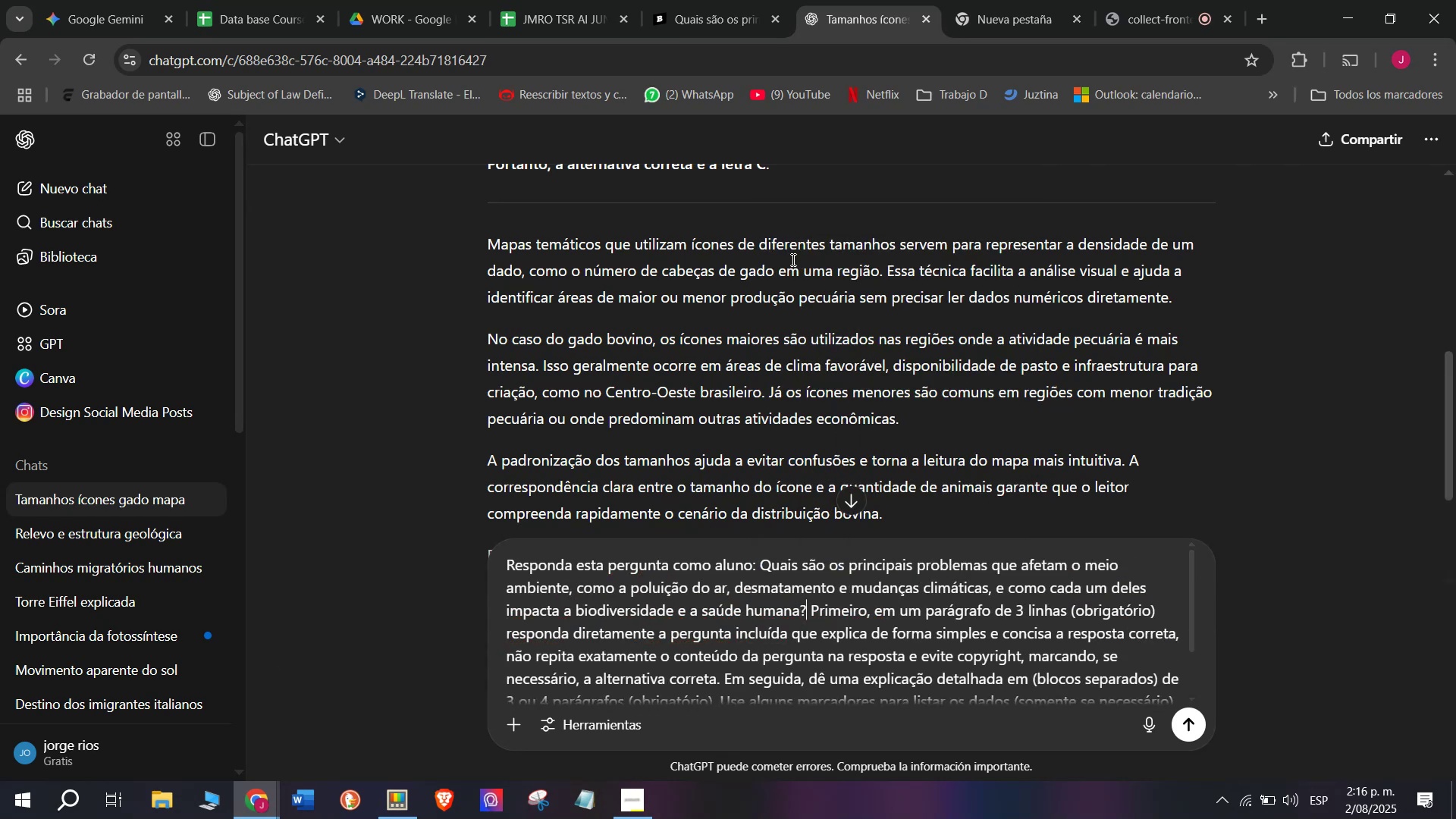 
key(Enter)
 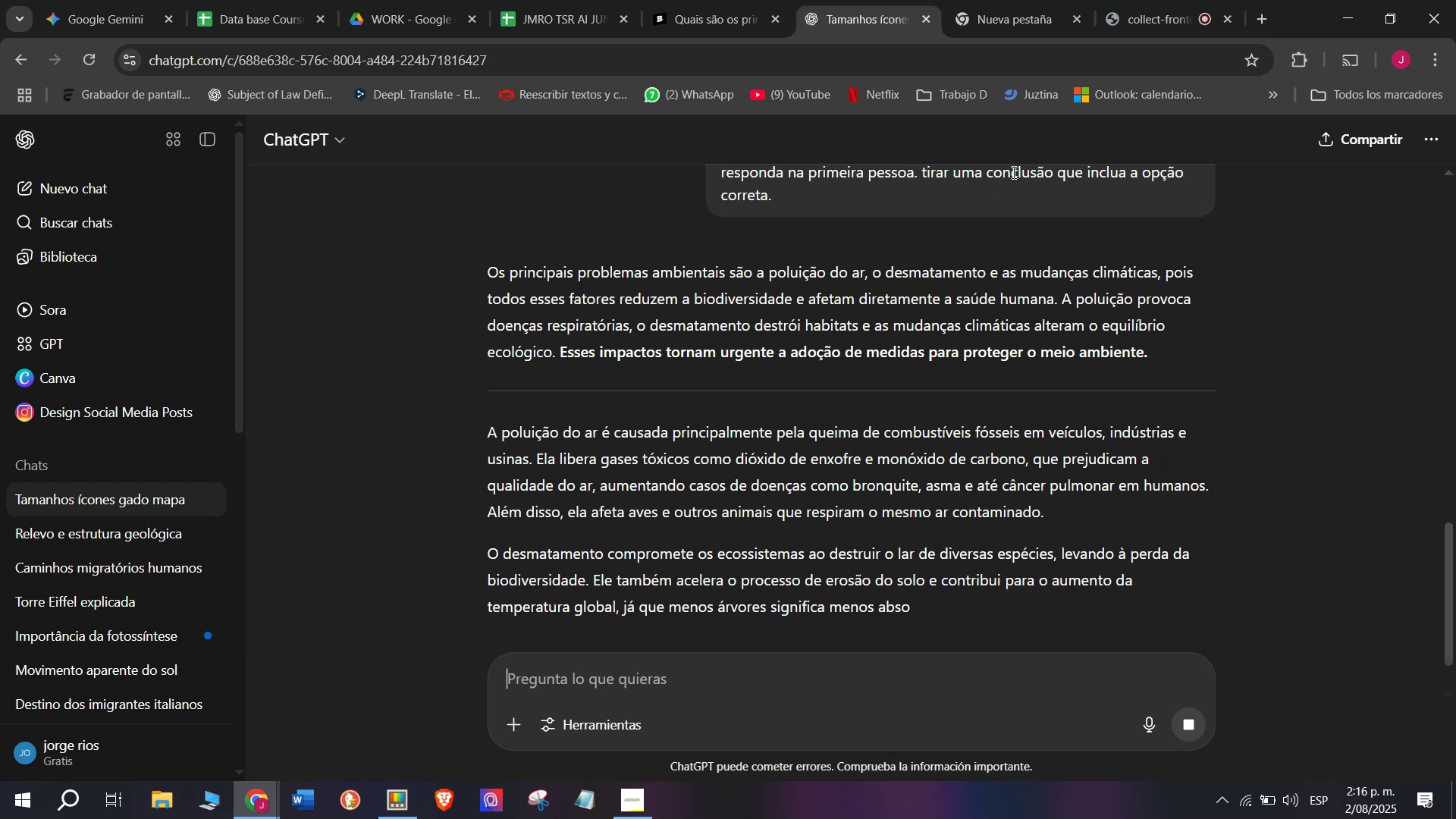 
wait(7.21)
 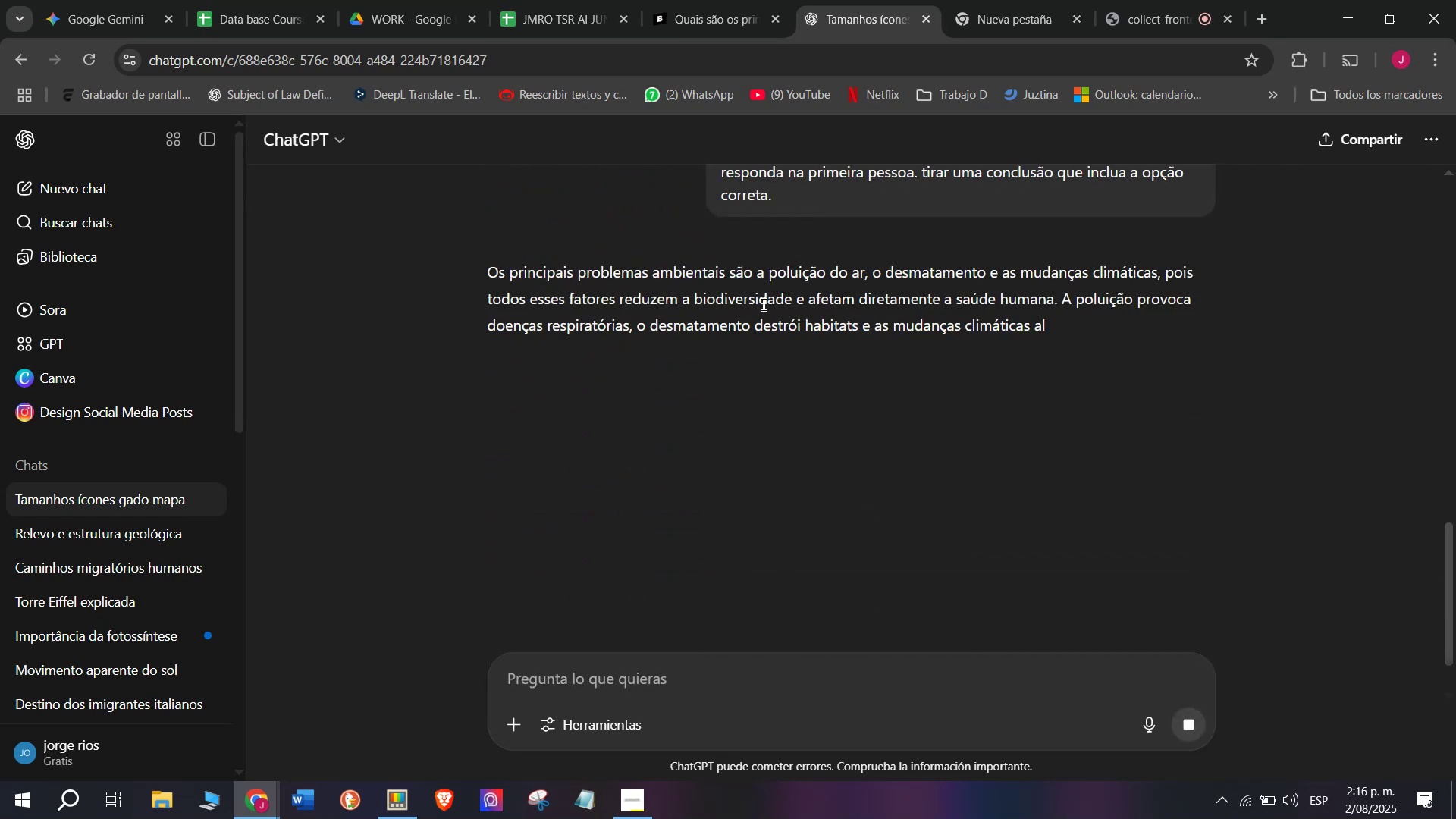 
left_click_drag(start_coordinate=[557, 353], to_coordinate=[492, 274])
 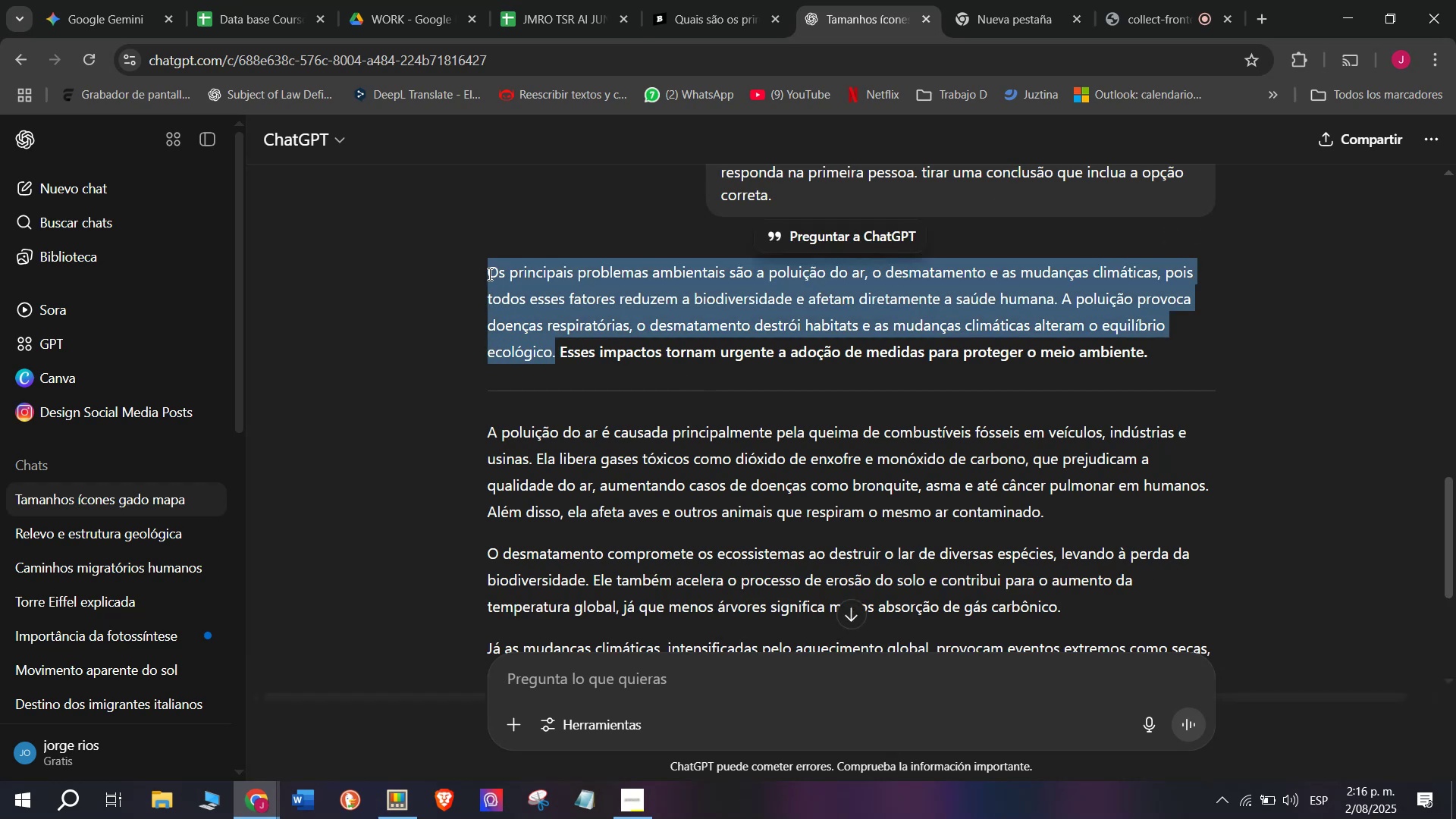 
key(Control+C)
 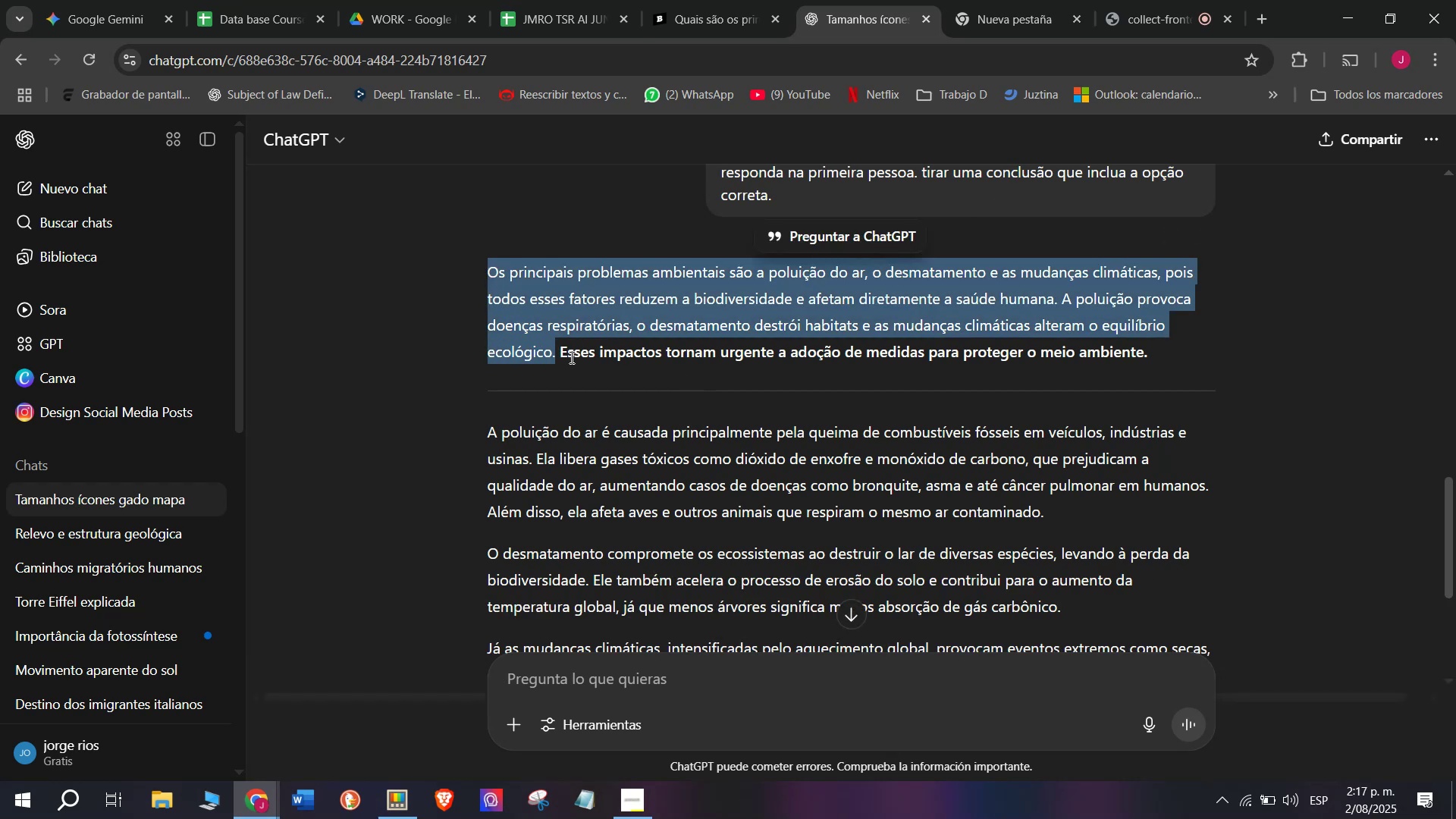 
scroll: coordinate [570, 357], scroll_direction: down, amount: 1.0
 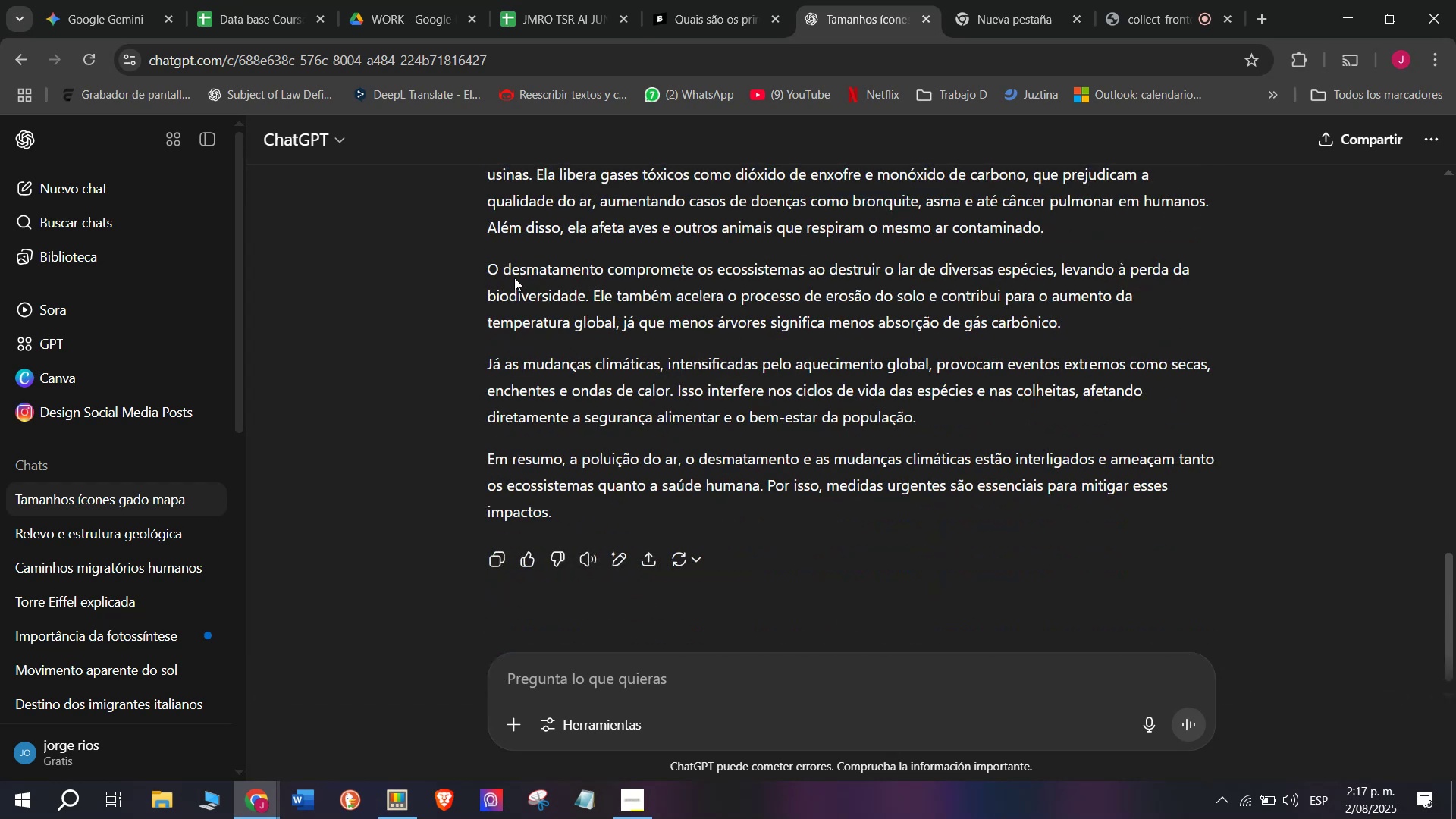 
scroll: coordinate [511, 271], scroll_direction: up, amount: 1.0
 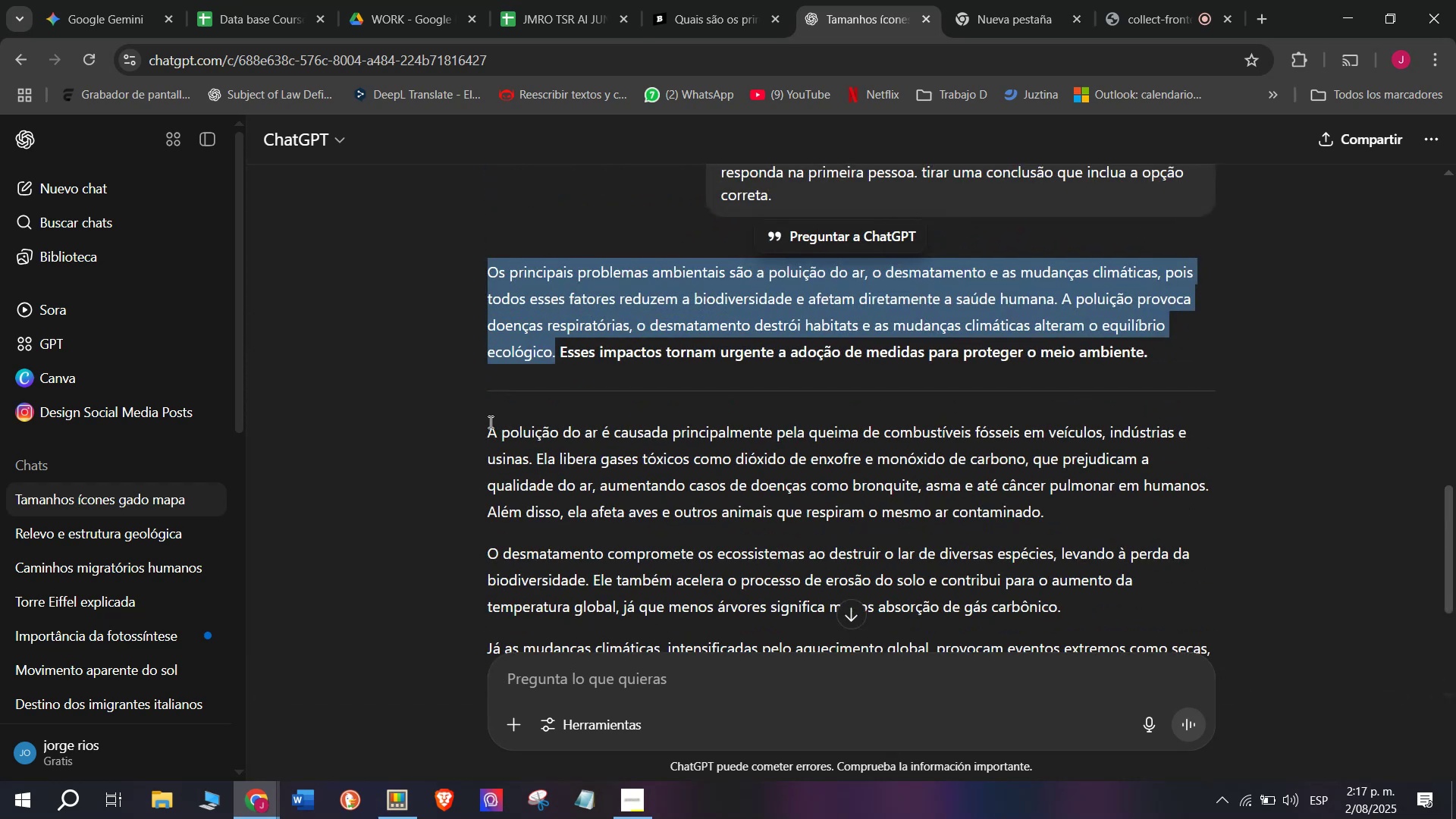 
left_click_drag(start_coordinate=[482, 426], to_coordinate=[944, 387])
 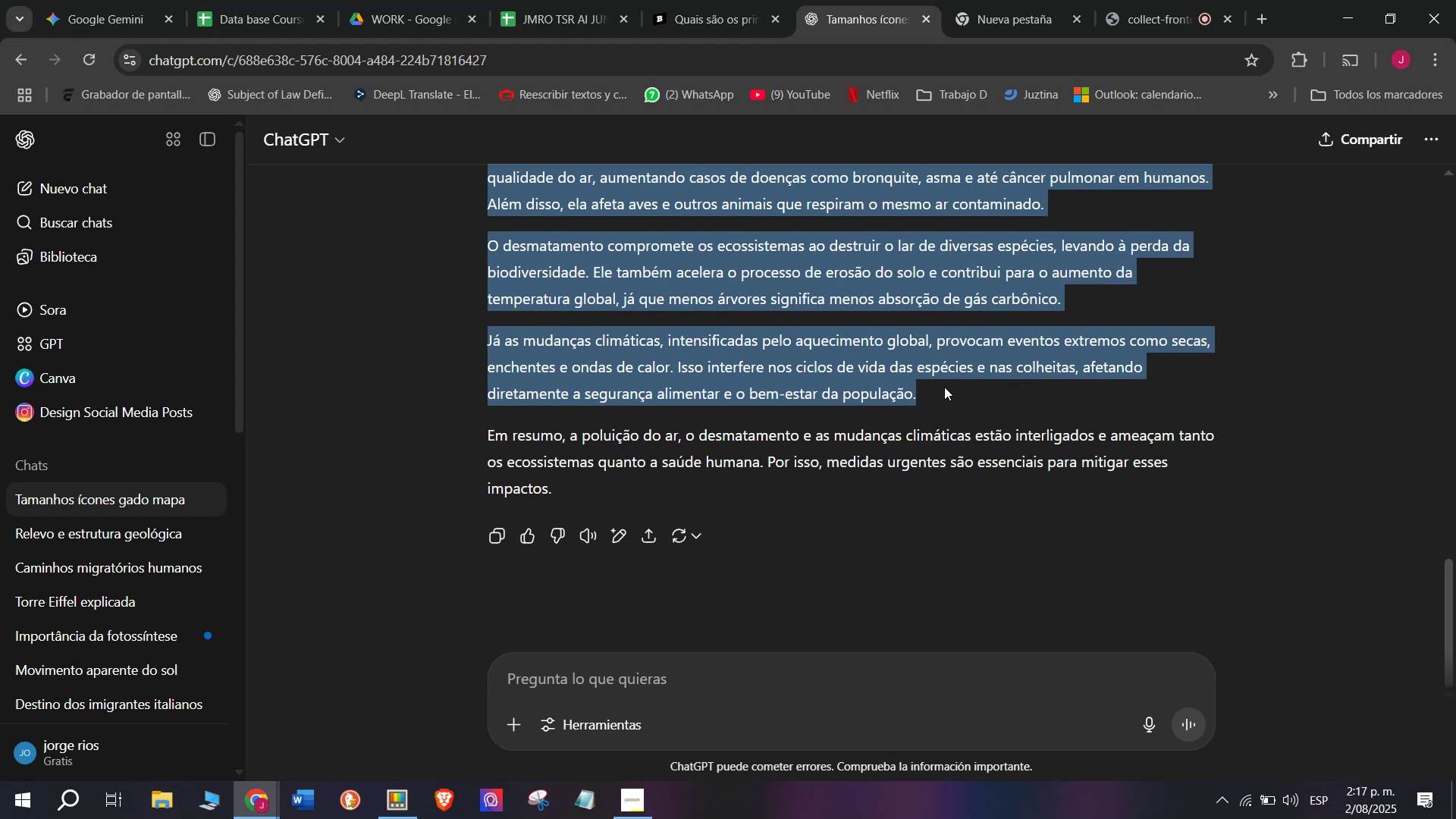 
key(Control+C)
 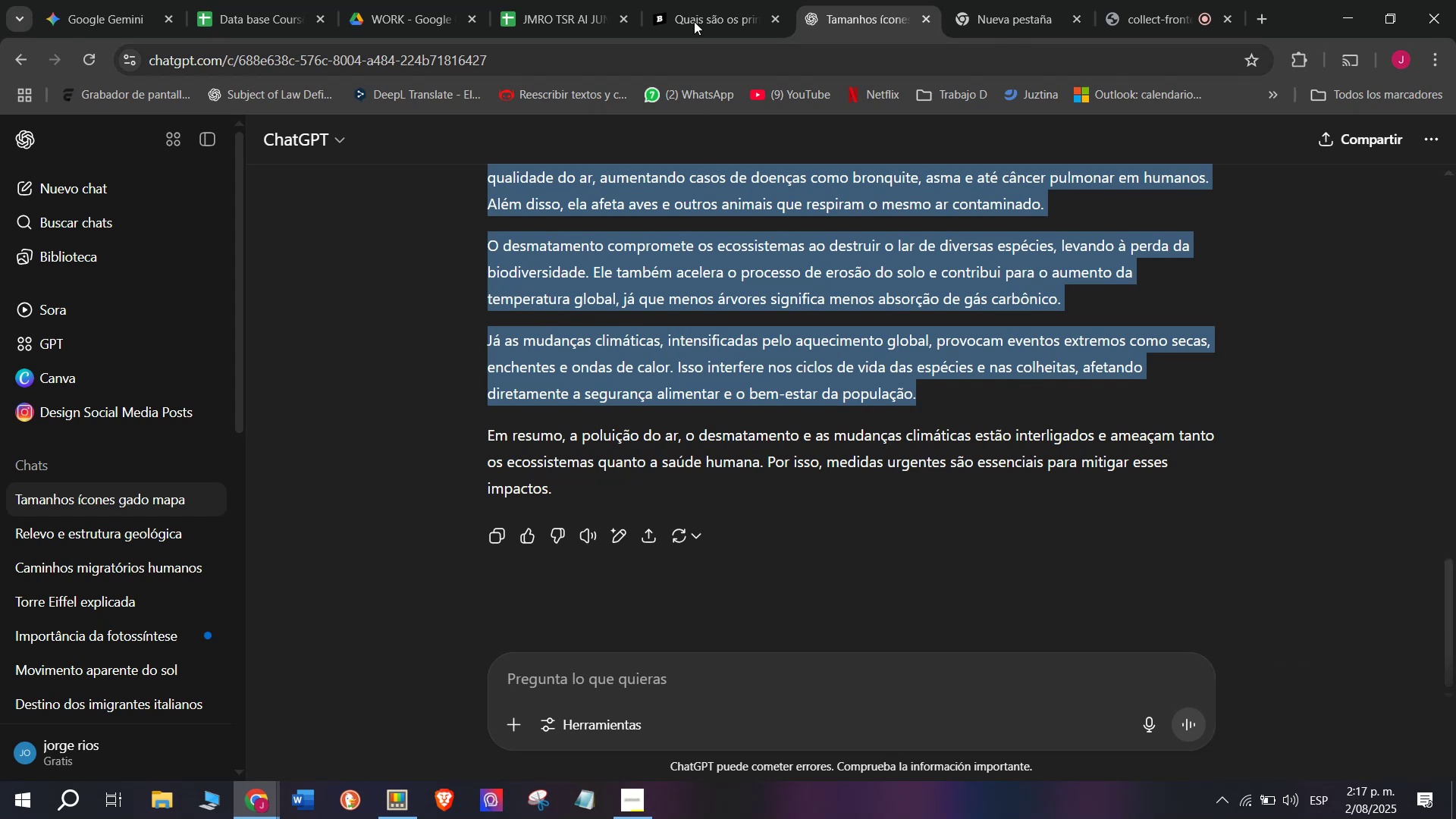 
left_click([709, 0])
 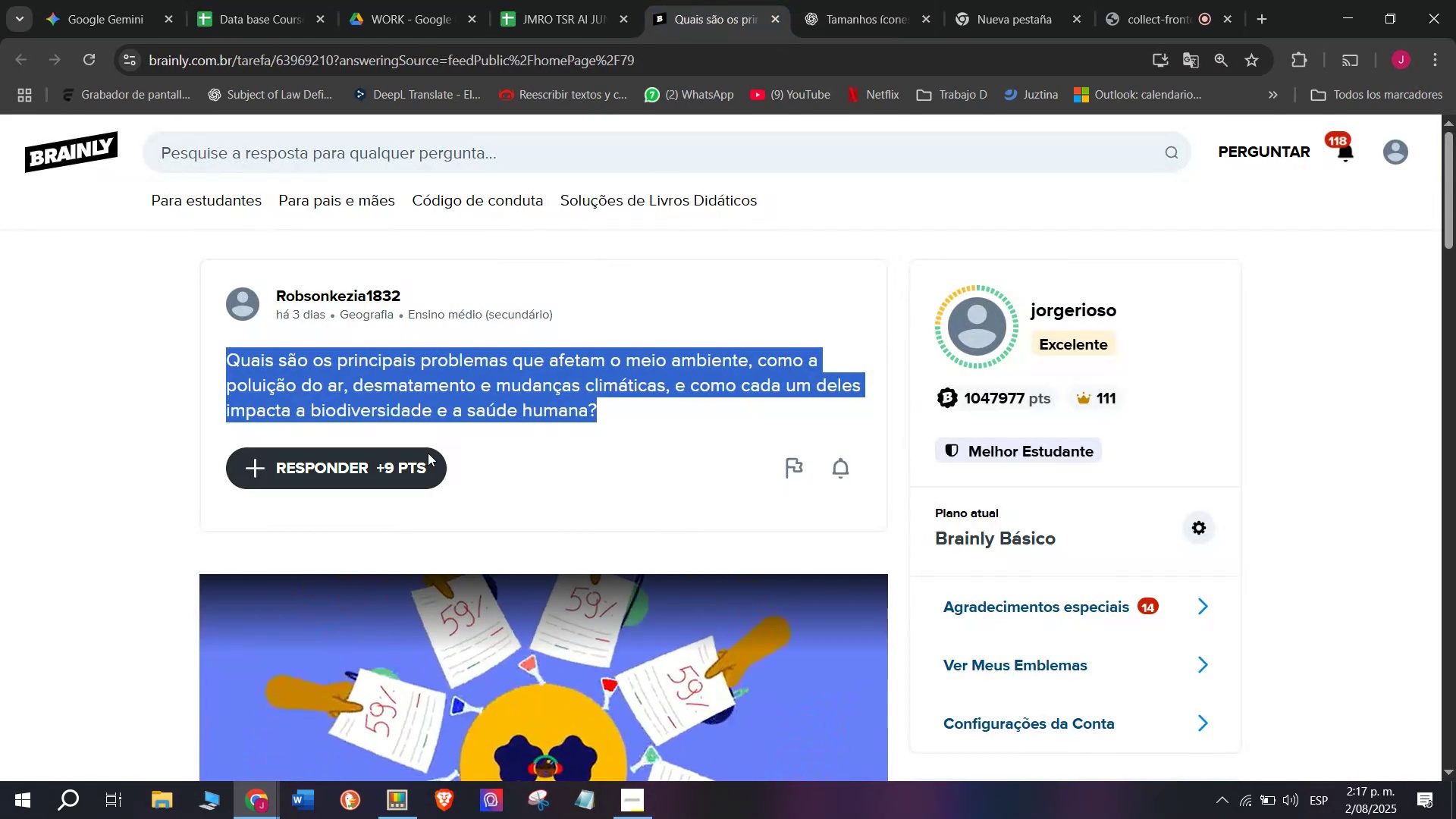 
left_click([422, 458])
 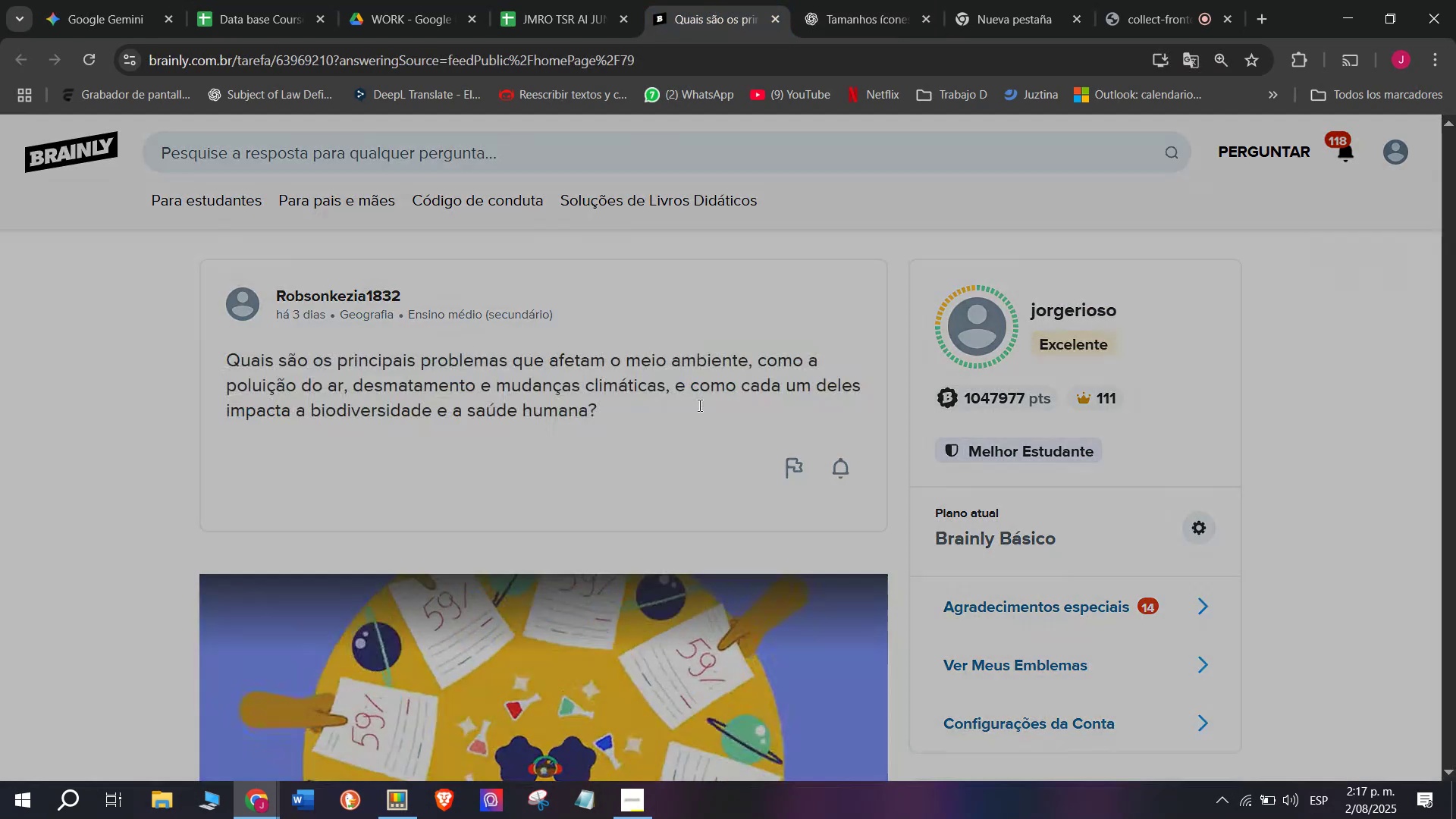 
left_click_drag(start_coordinate=[709, 399], to_coordinate=[554, 177])
 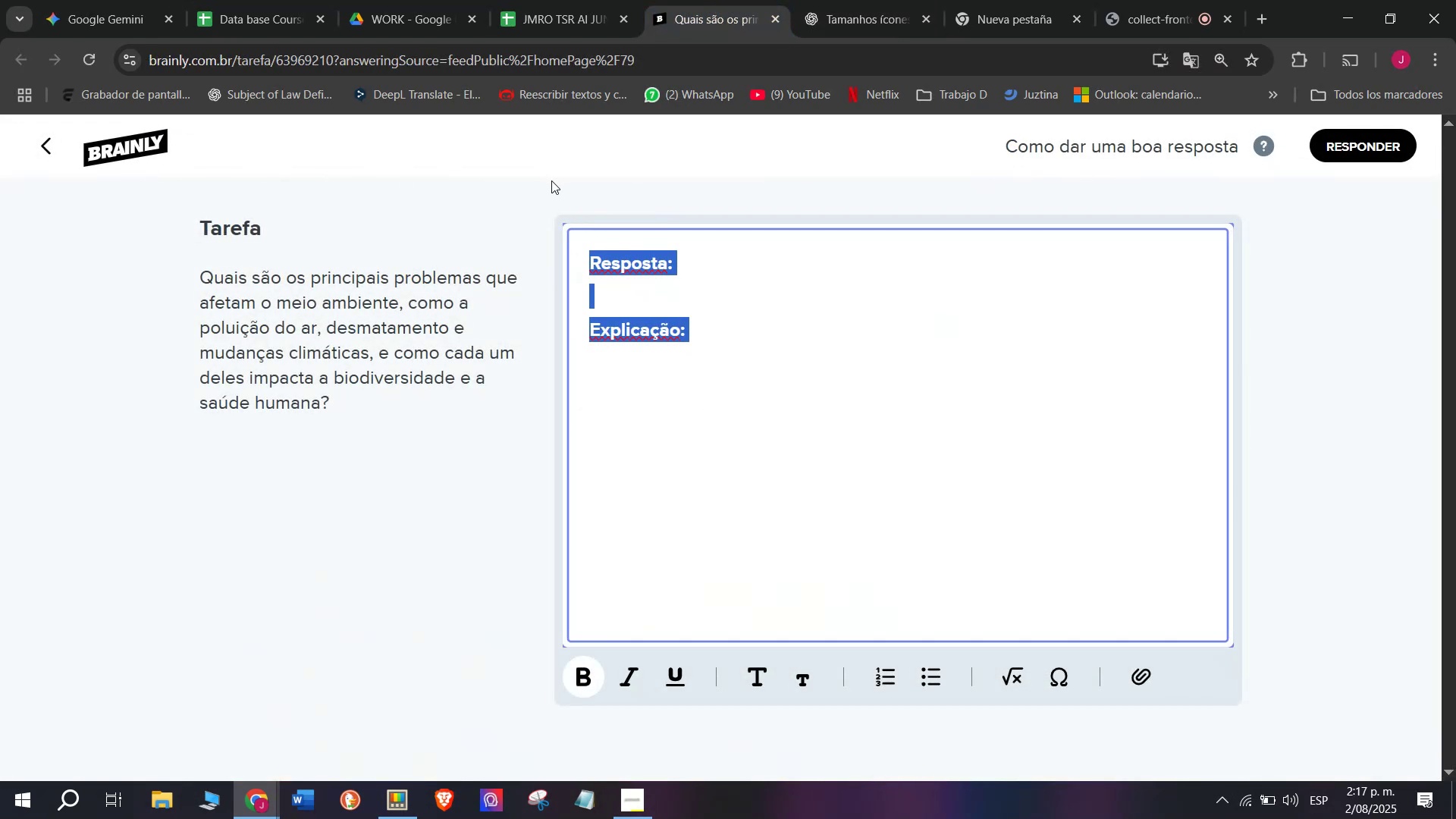 
key(Meta+MetaLeft)
 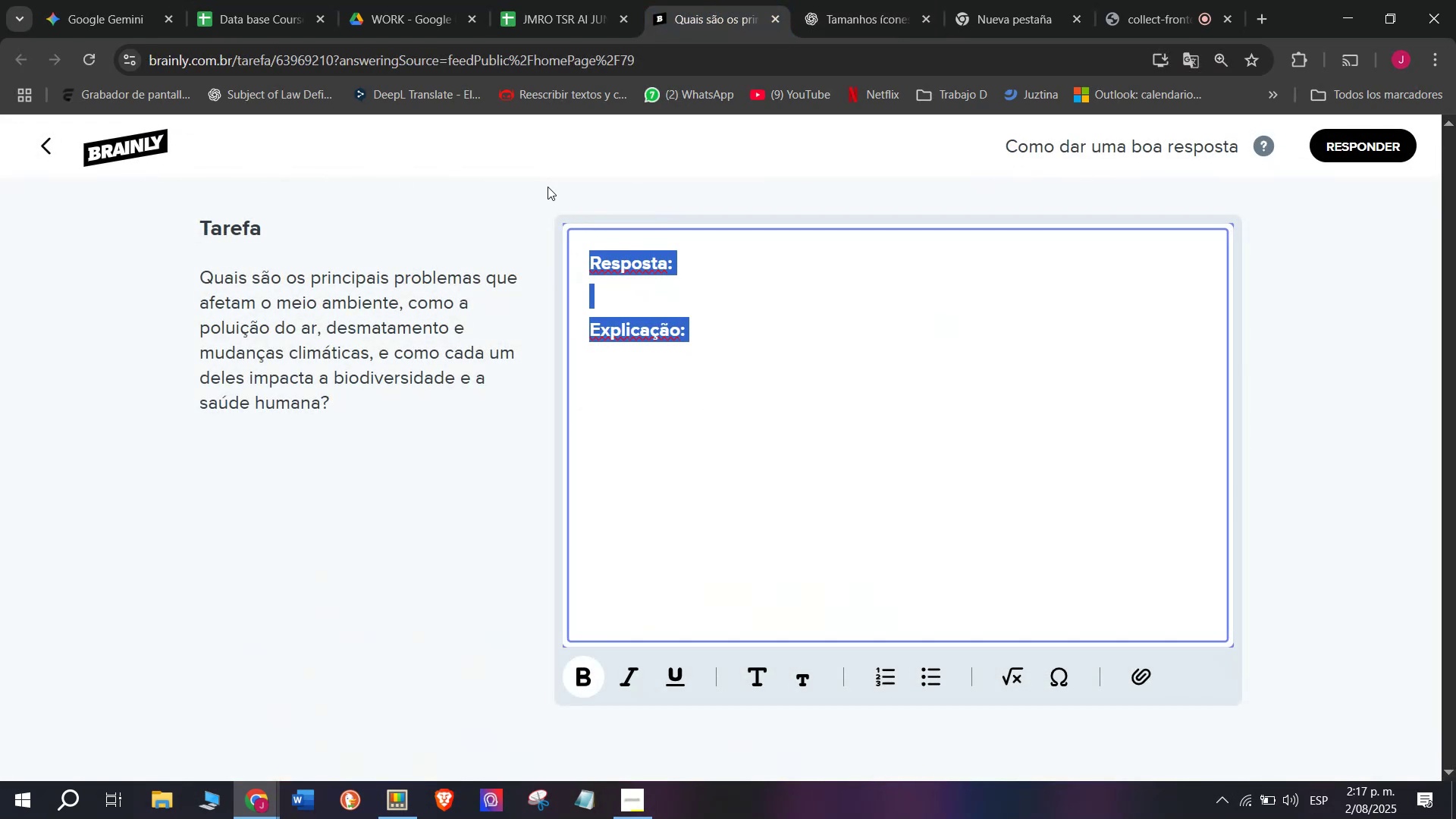 
key(Meta+V)
 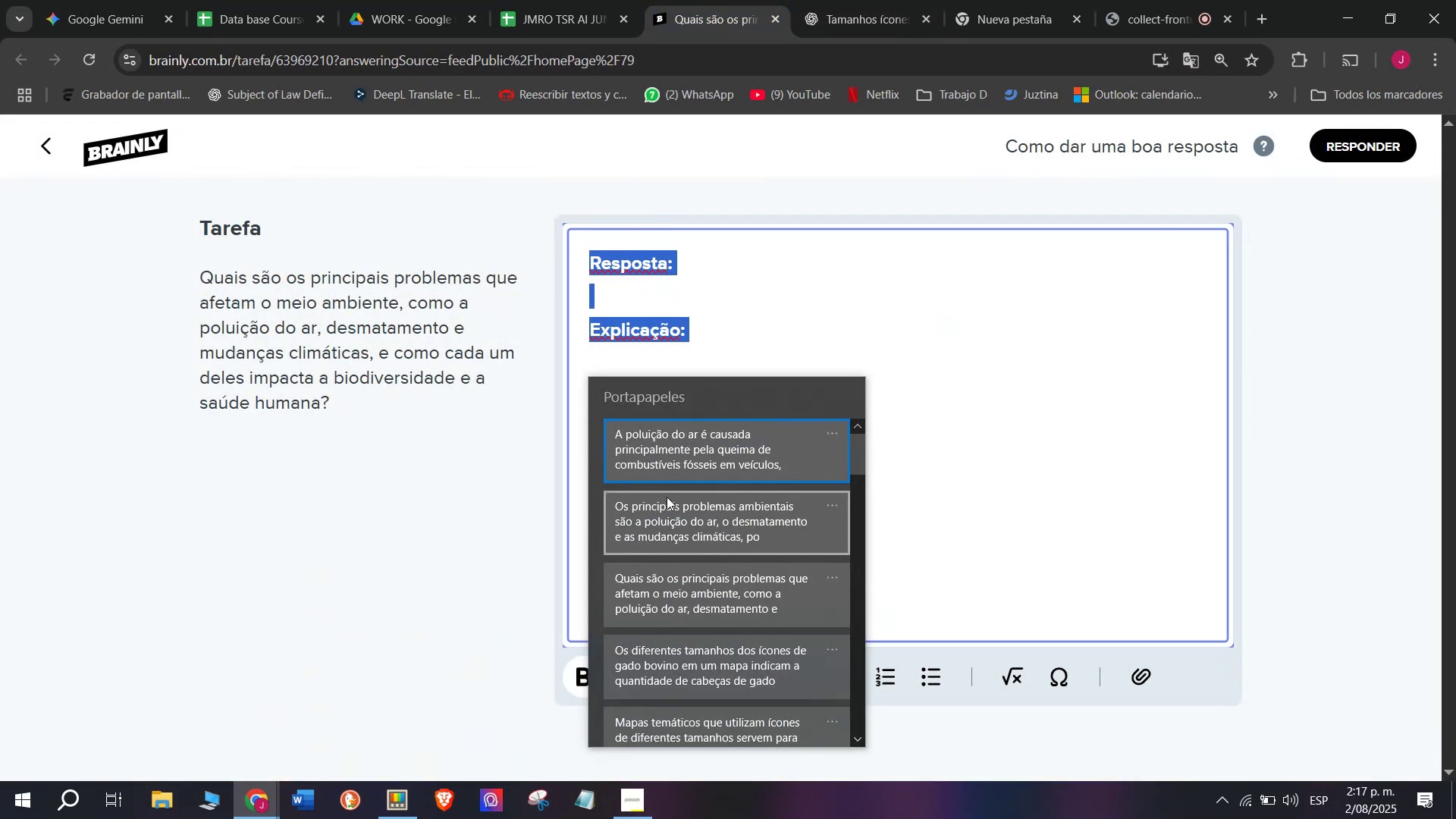 
key(Control+ControlLeft)
 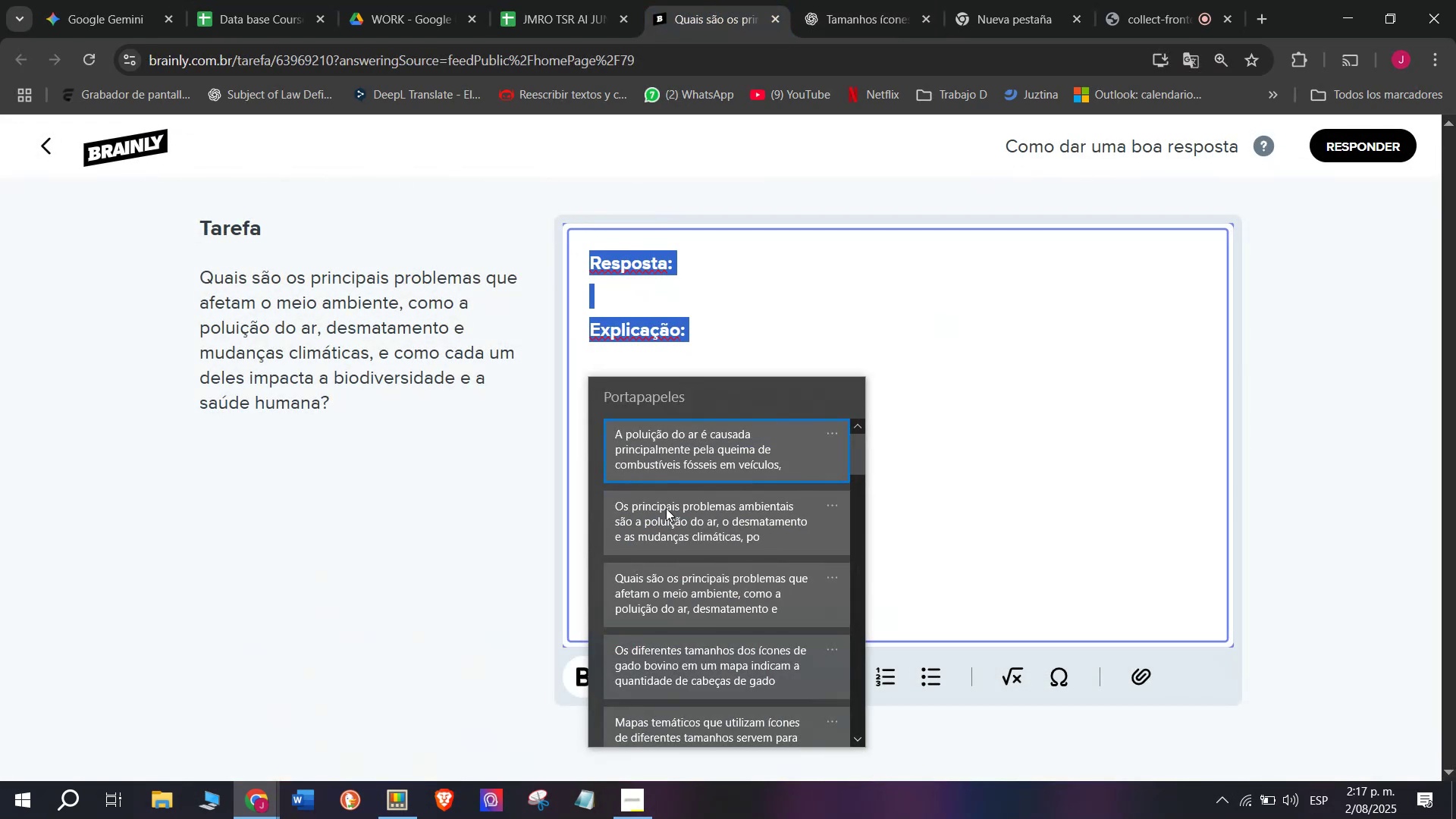 
key(Control+V)
 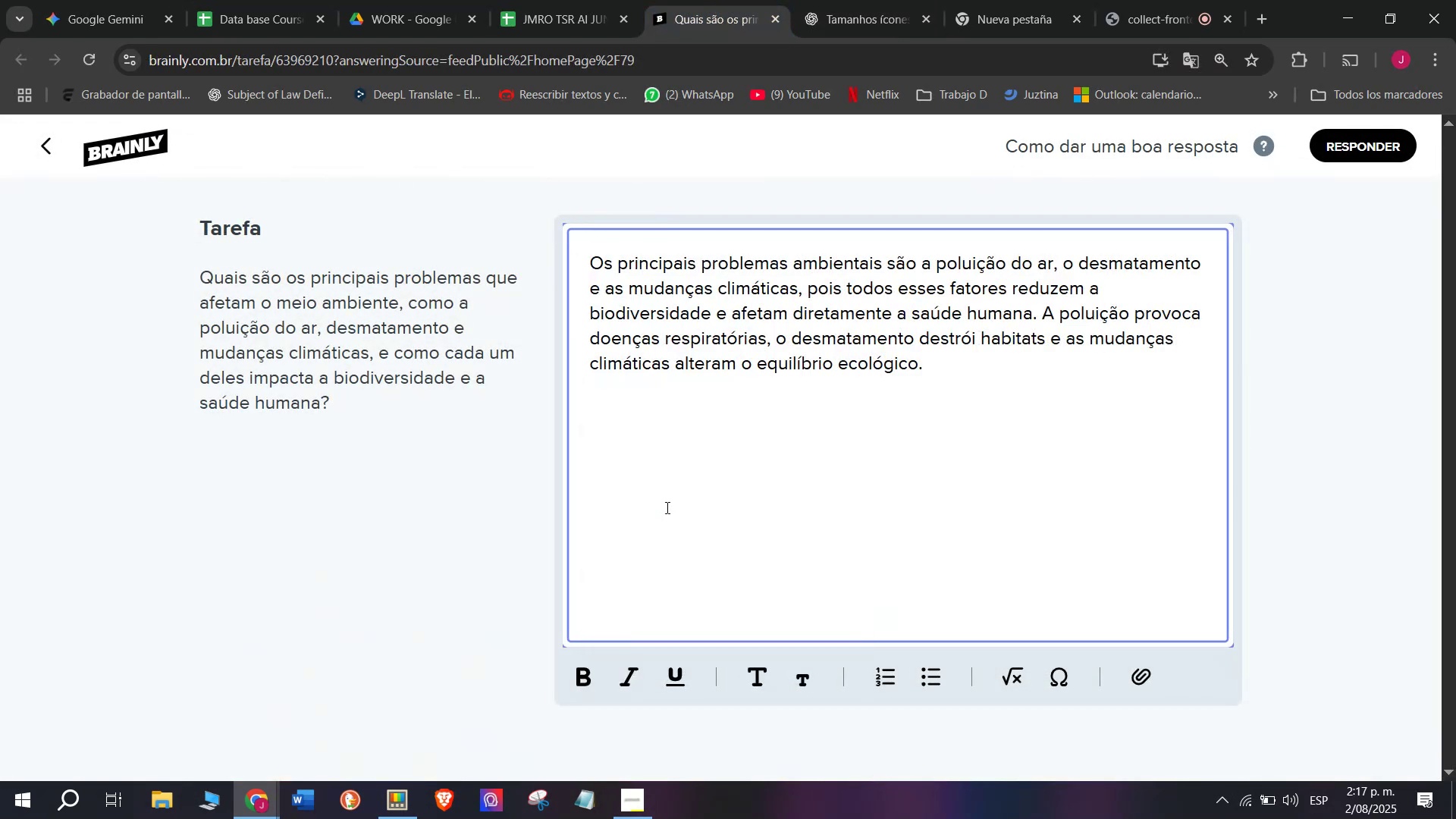 
key(Enter)
 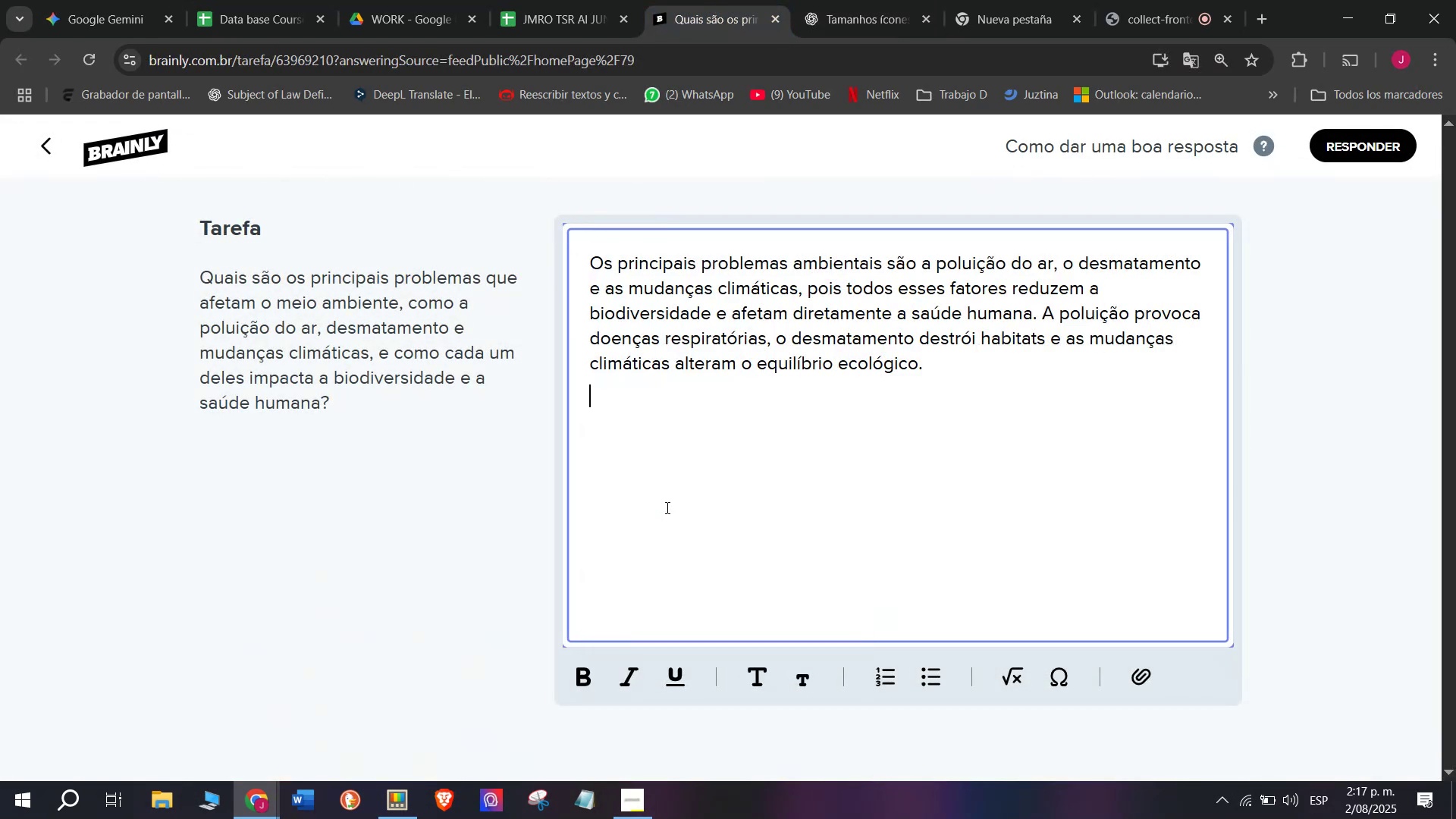 
key(Enter)
 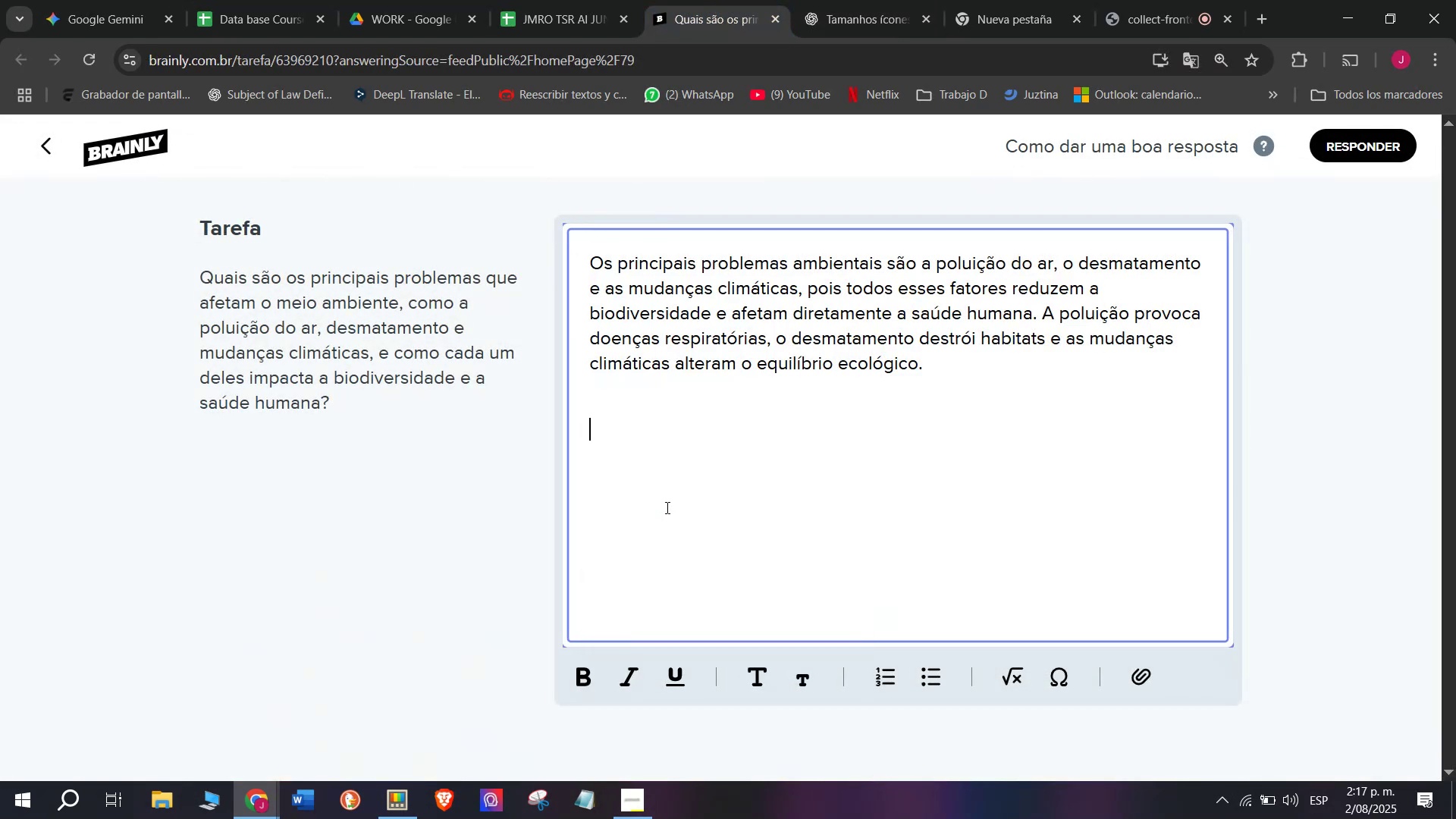 
key(Meta+MetaLeft)
 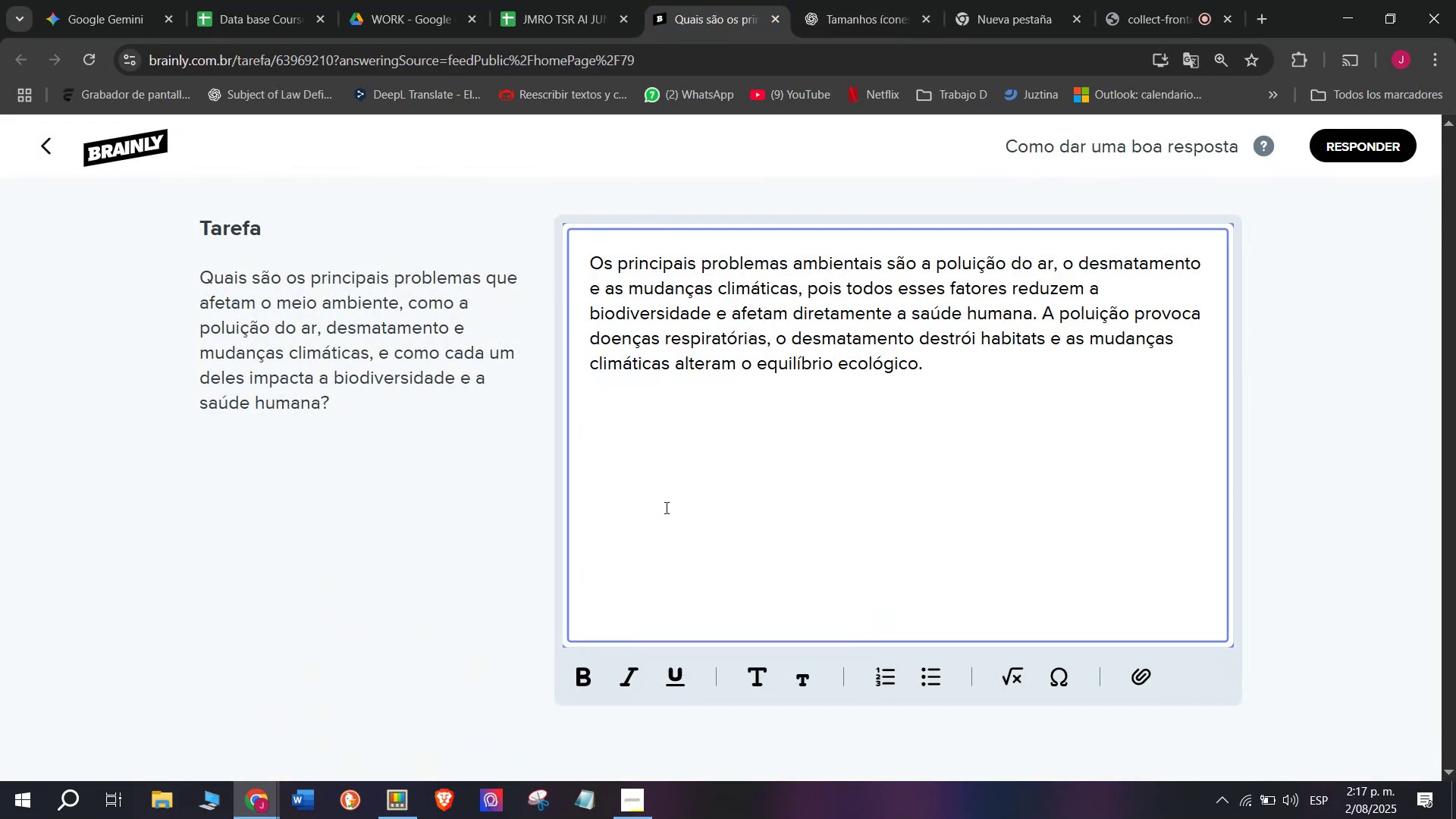 
key(Meta+V)
 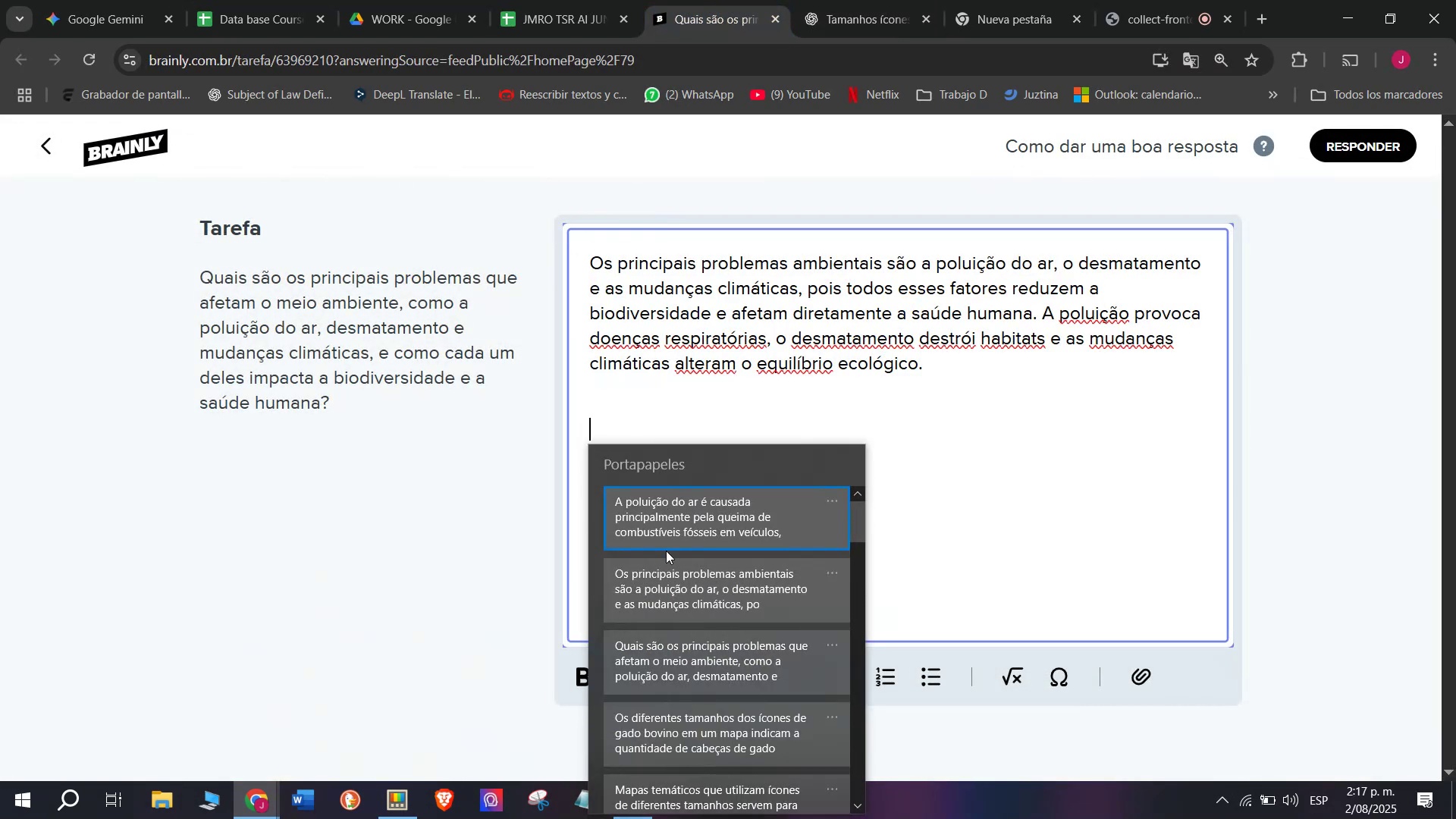 
key(Control+ControlLeft)
 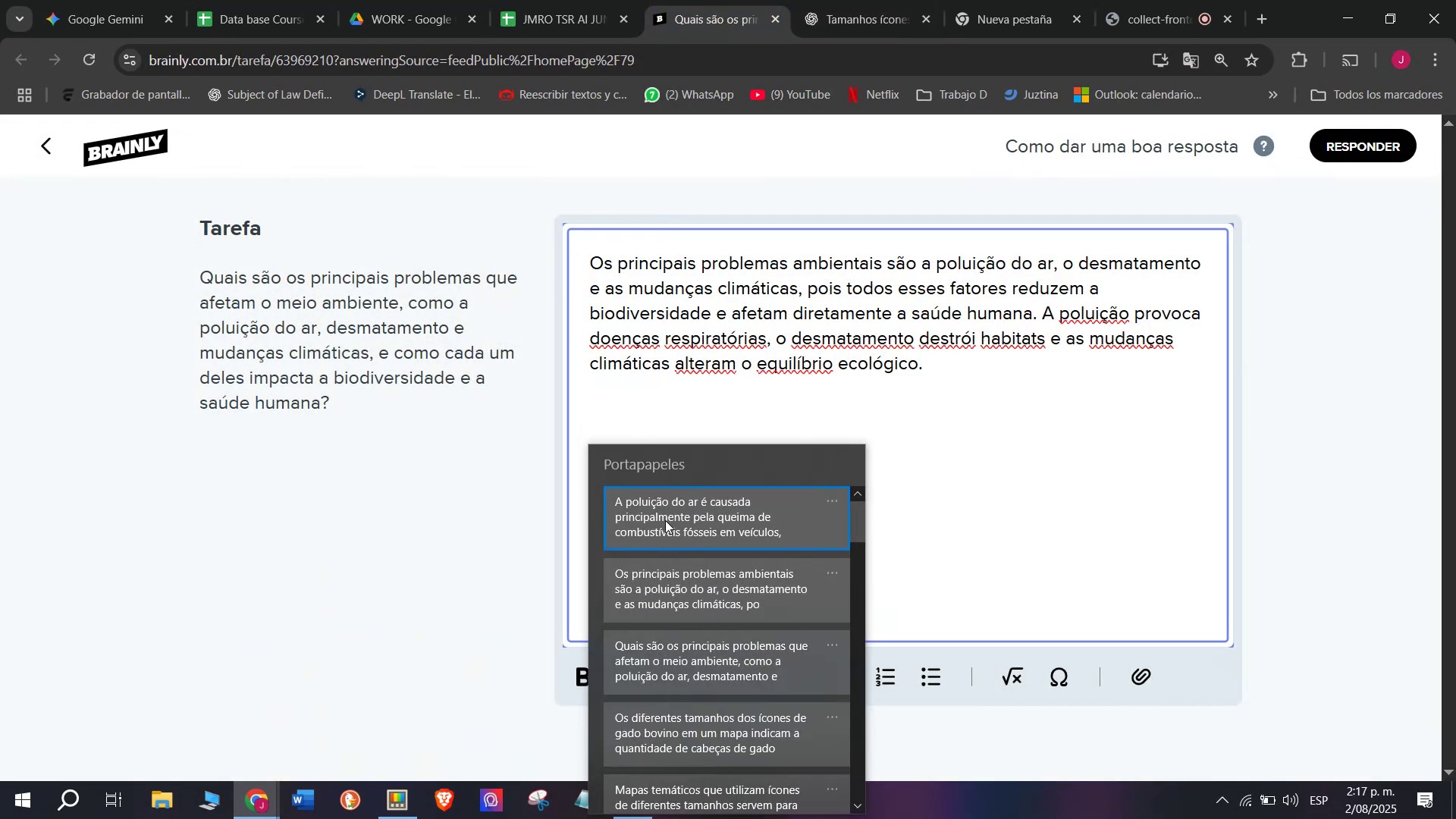 
key(Control+V)
 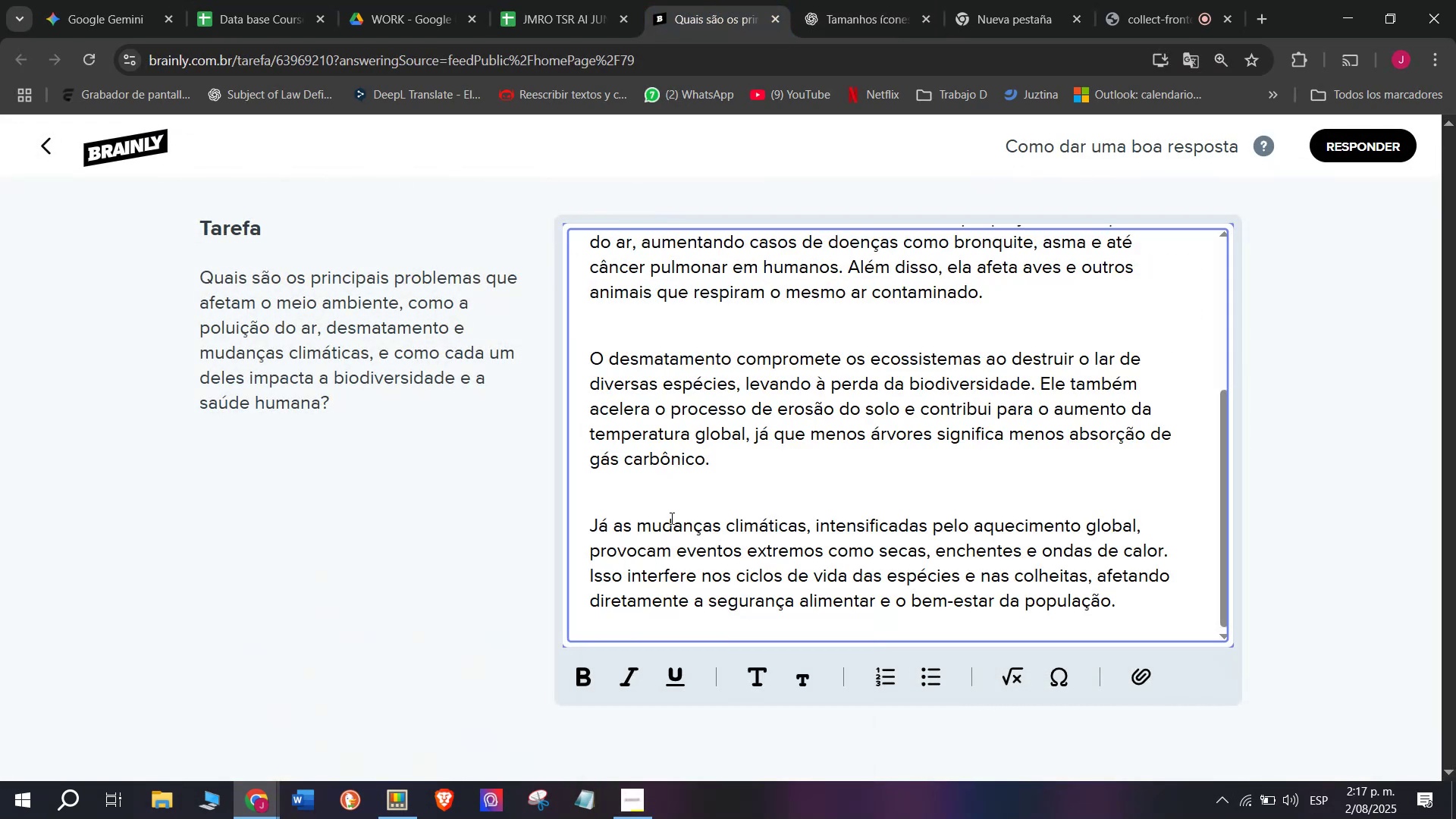 
scroll: coordinate [670, 518], scroll_direction: up, amount: 4.0
 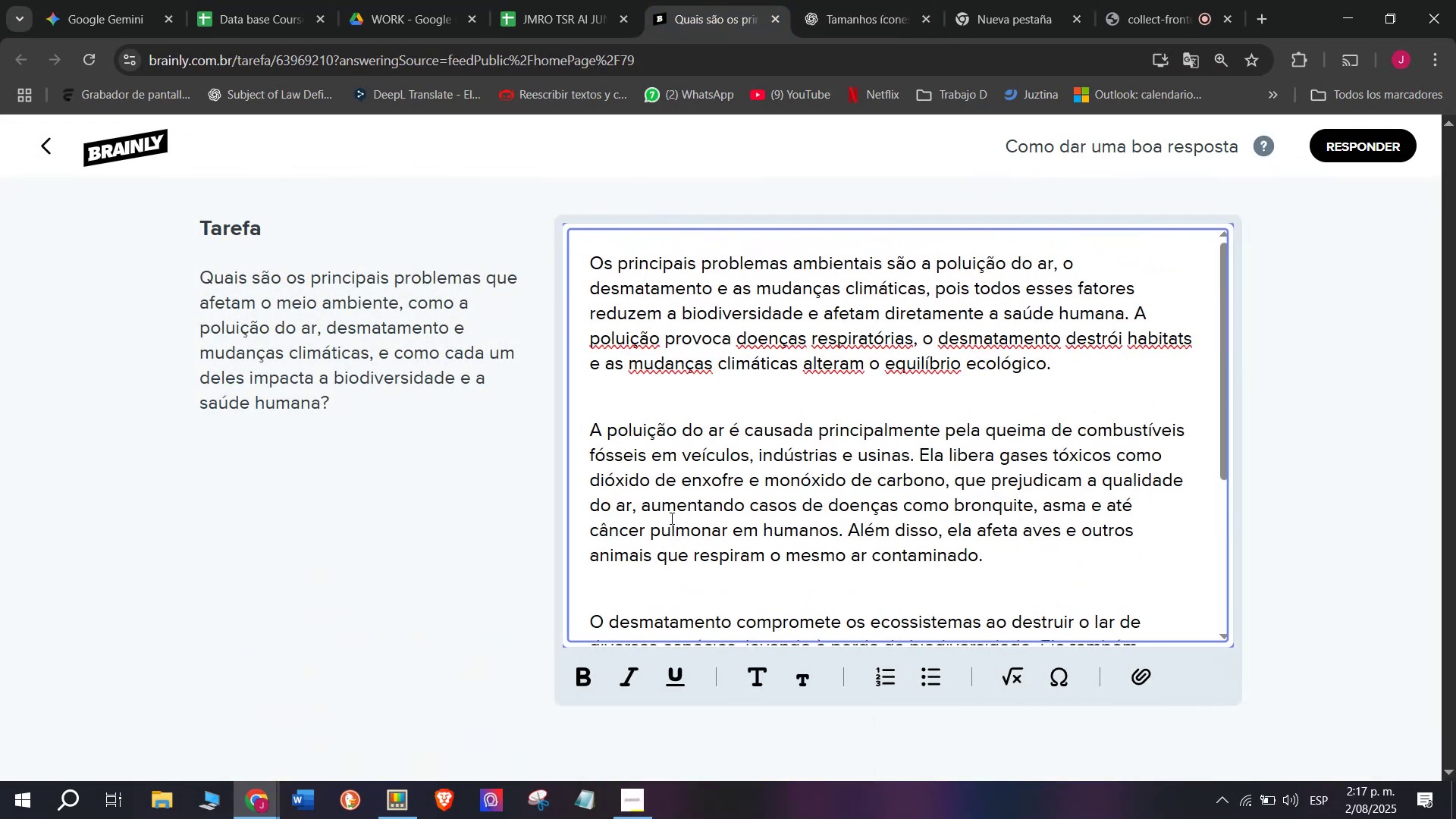 
scroll: coordinate [670, 518], scroll_direction: down, amount: 4.0
 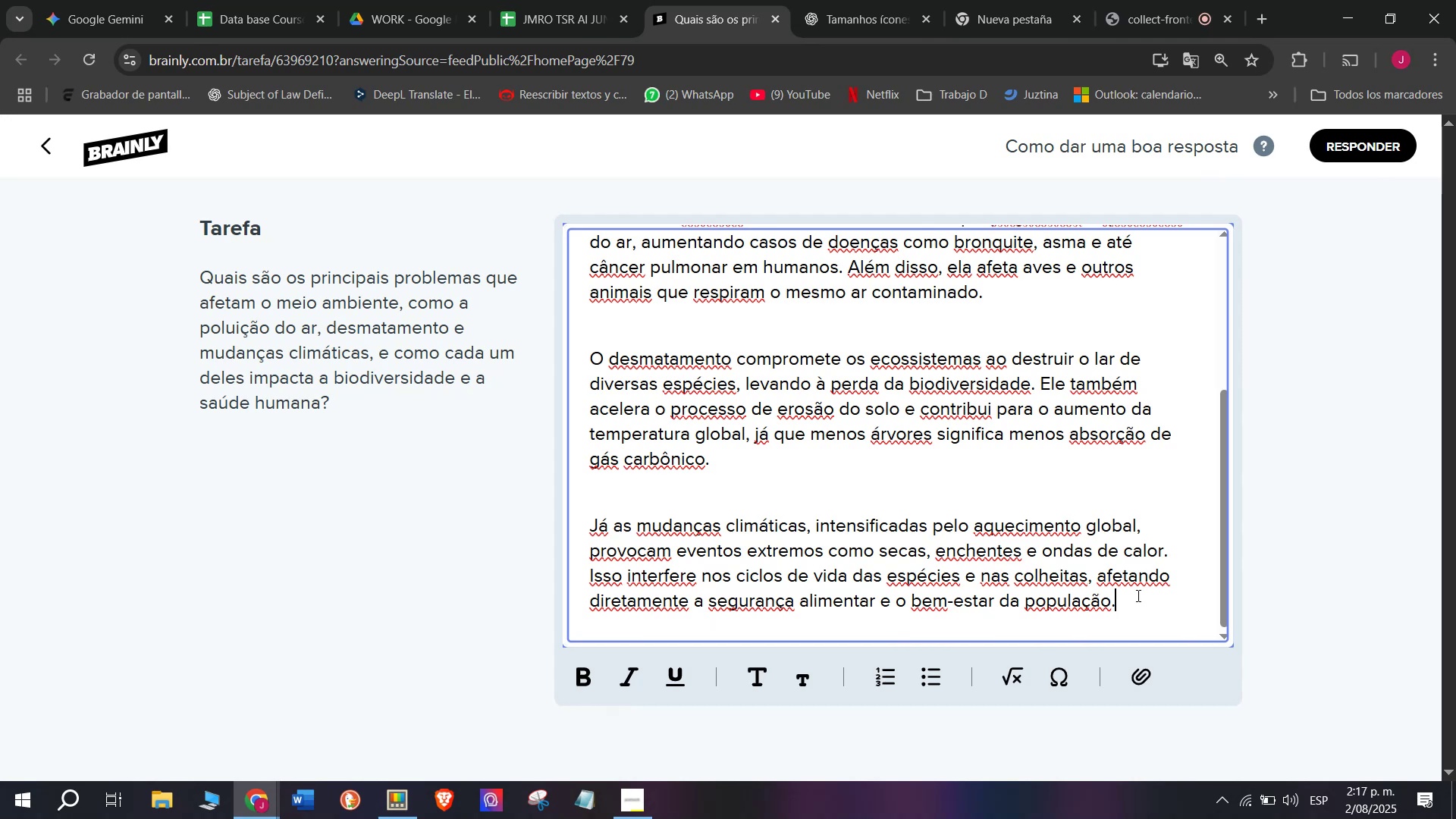 
left_click_drag(start_coordinate=[1146, 600], to_coordinate=[460, 137])
 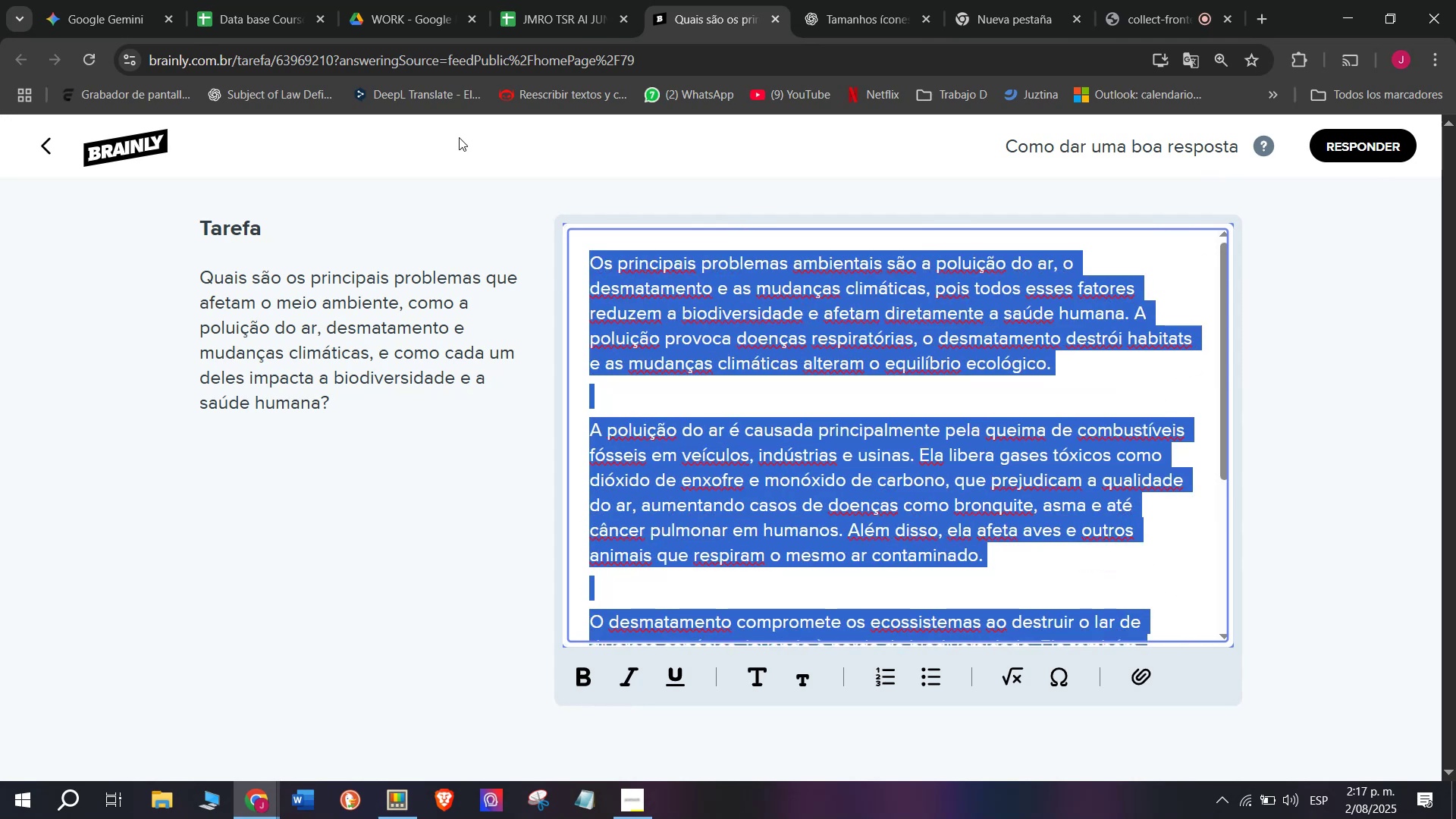 
key(Control+C)
 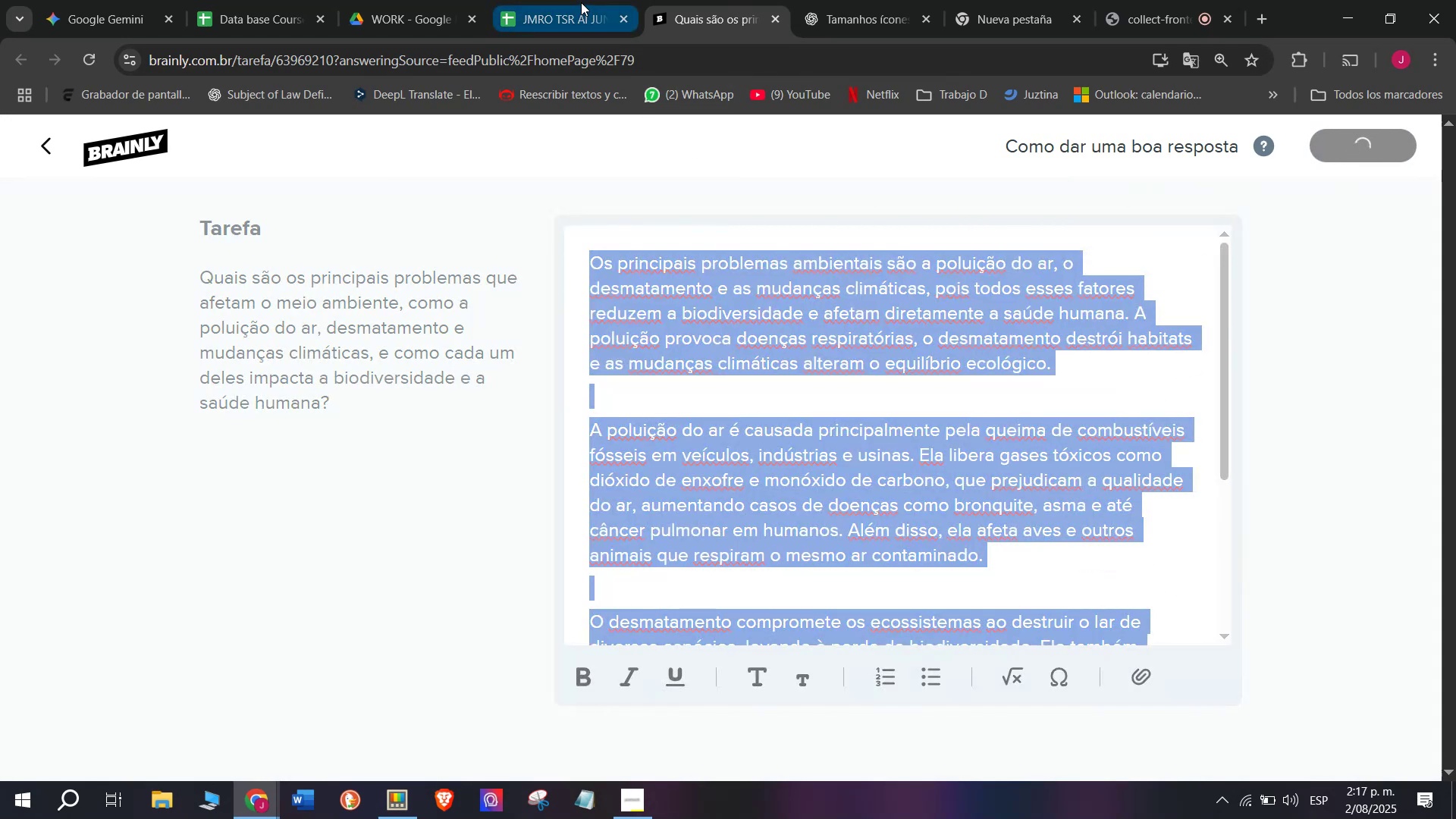 
left_click([581, 2])
 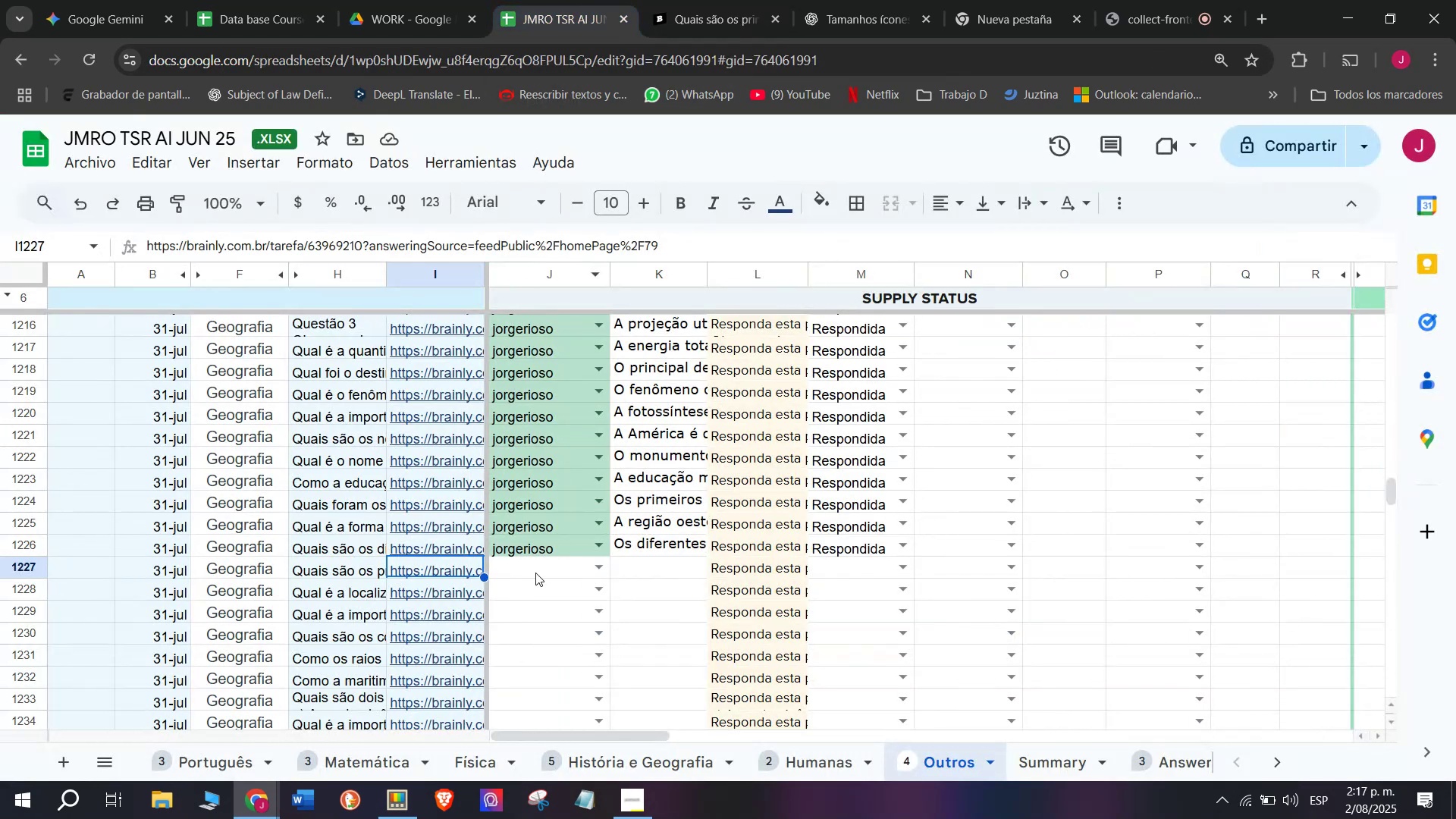 
left_click([529, 583])
 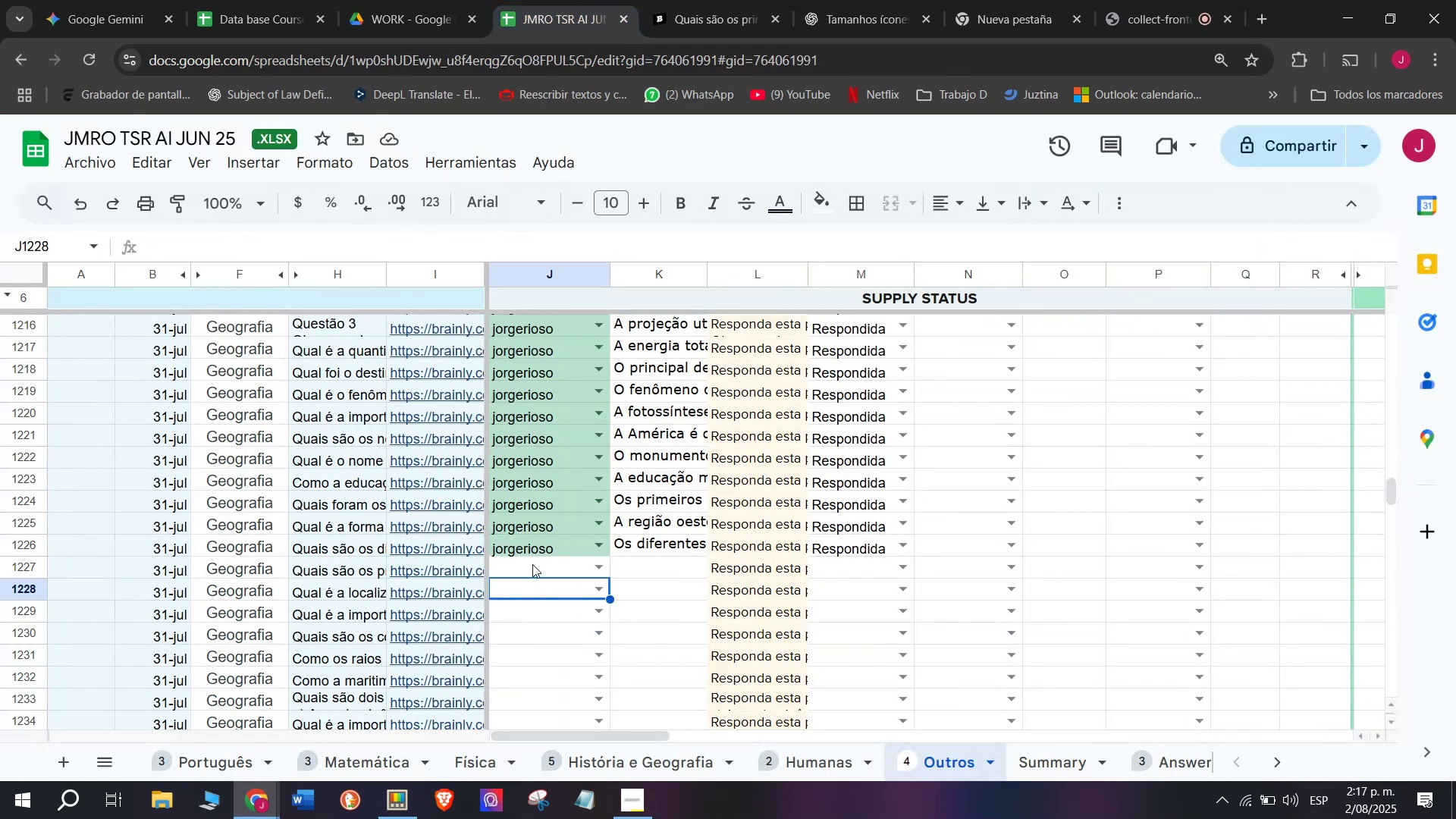 
left_click([532, 563])
 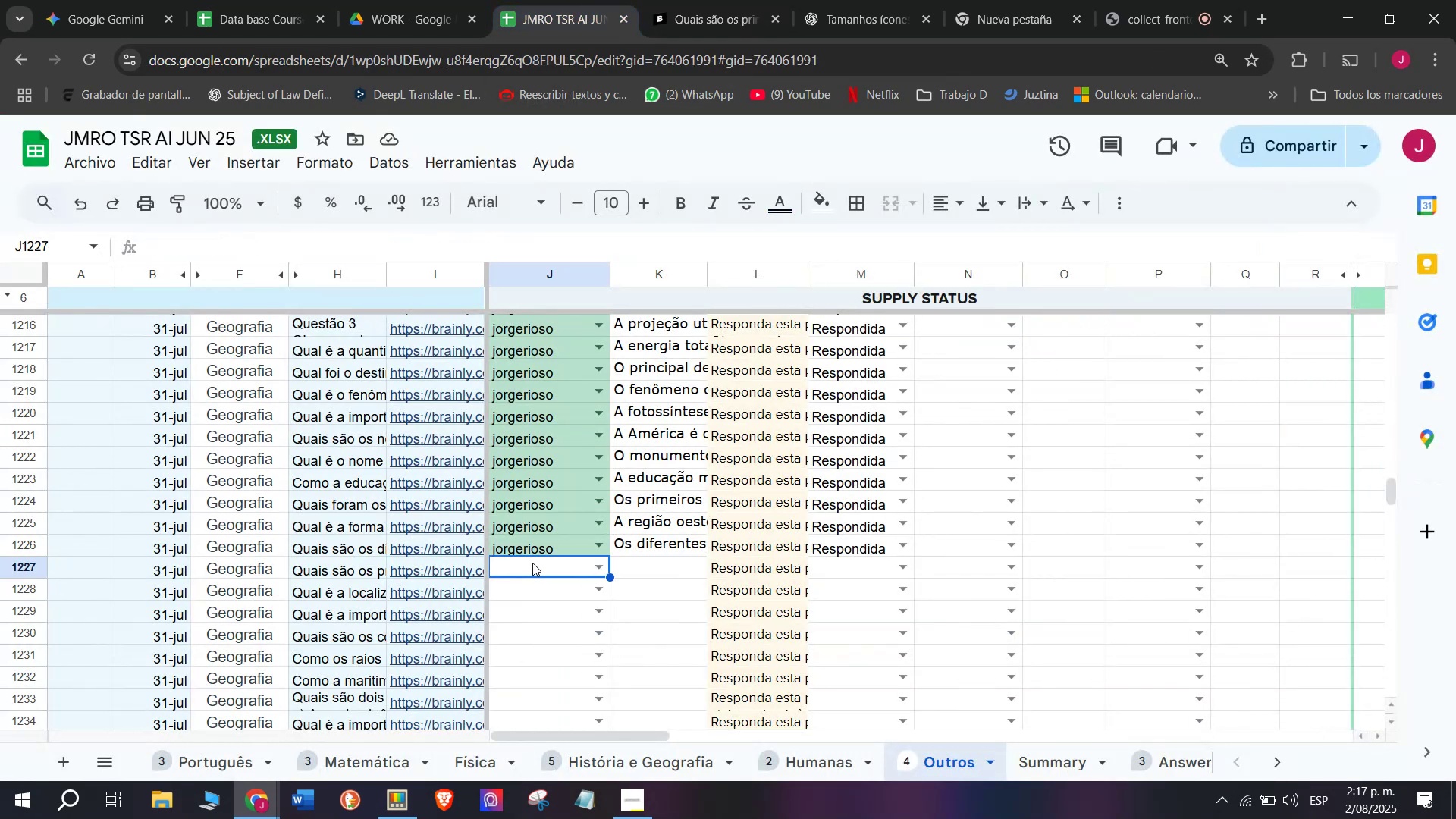 
key(J)
 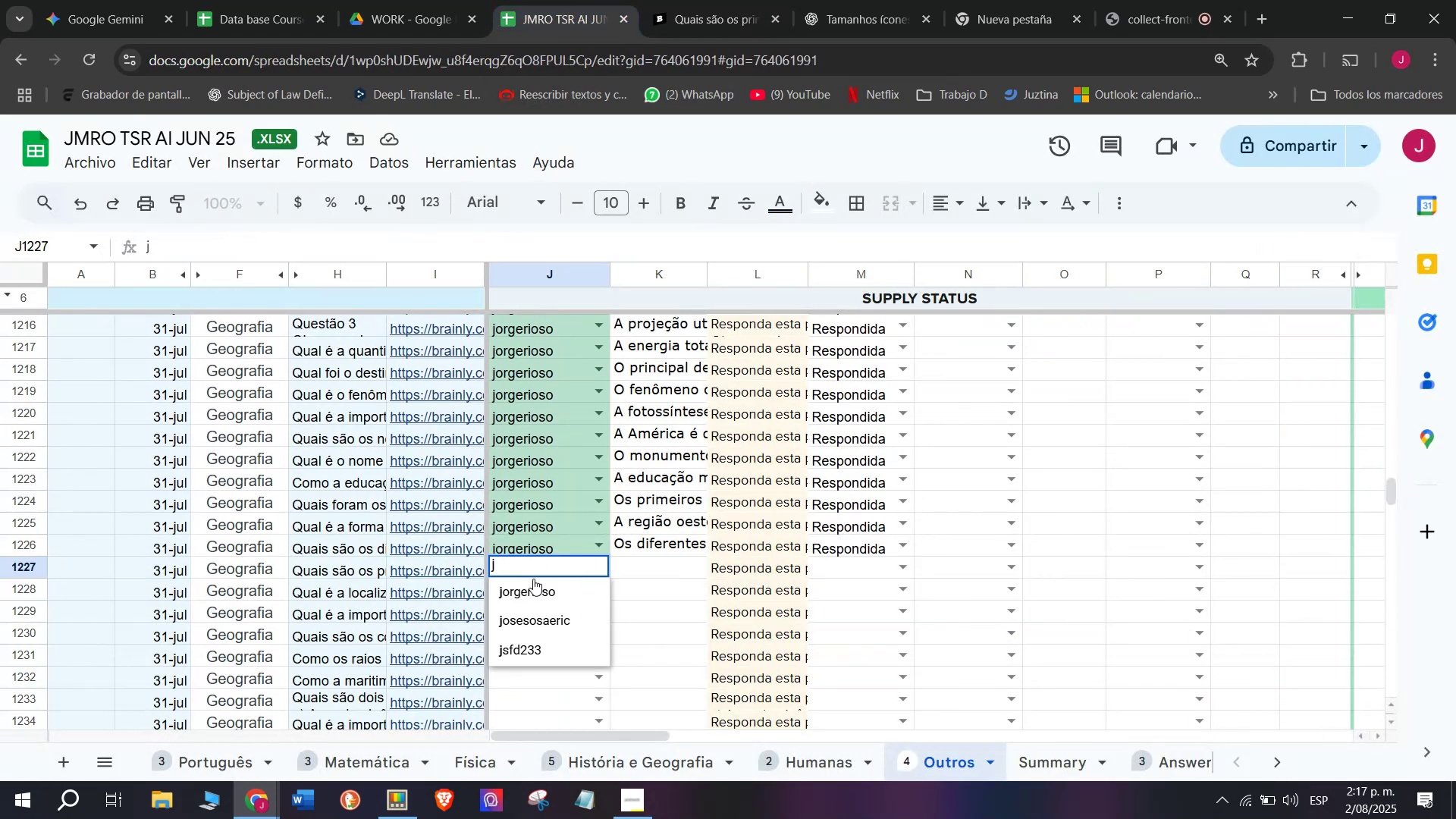 
left_click([531, 585])
 